 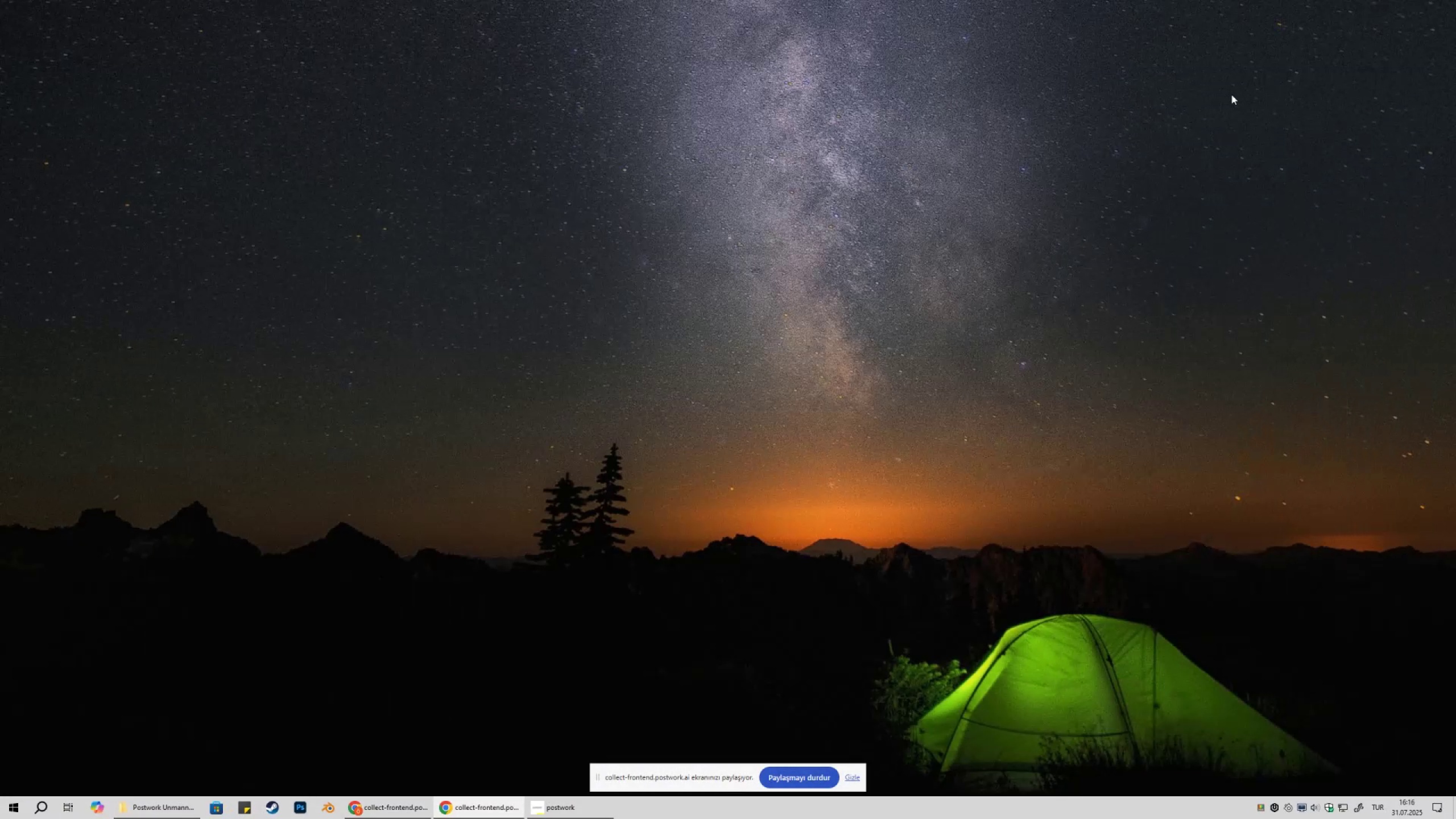 
left_click([154, 818])
 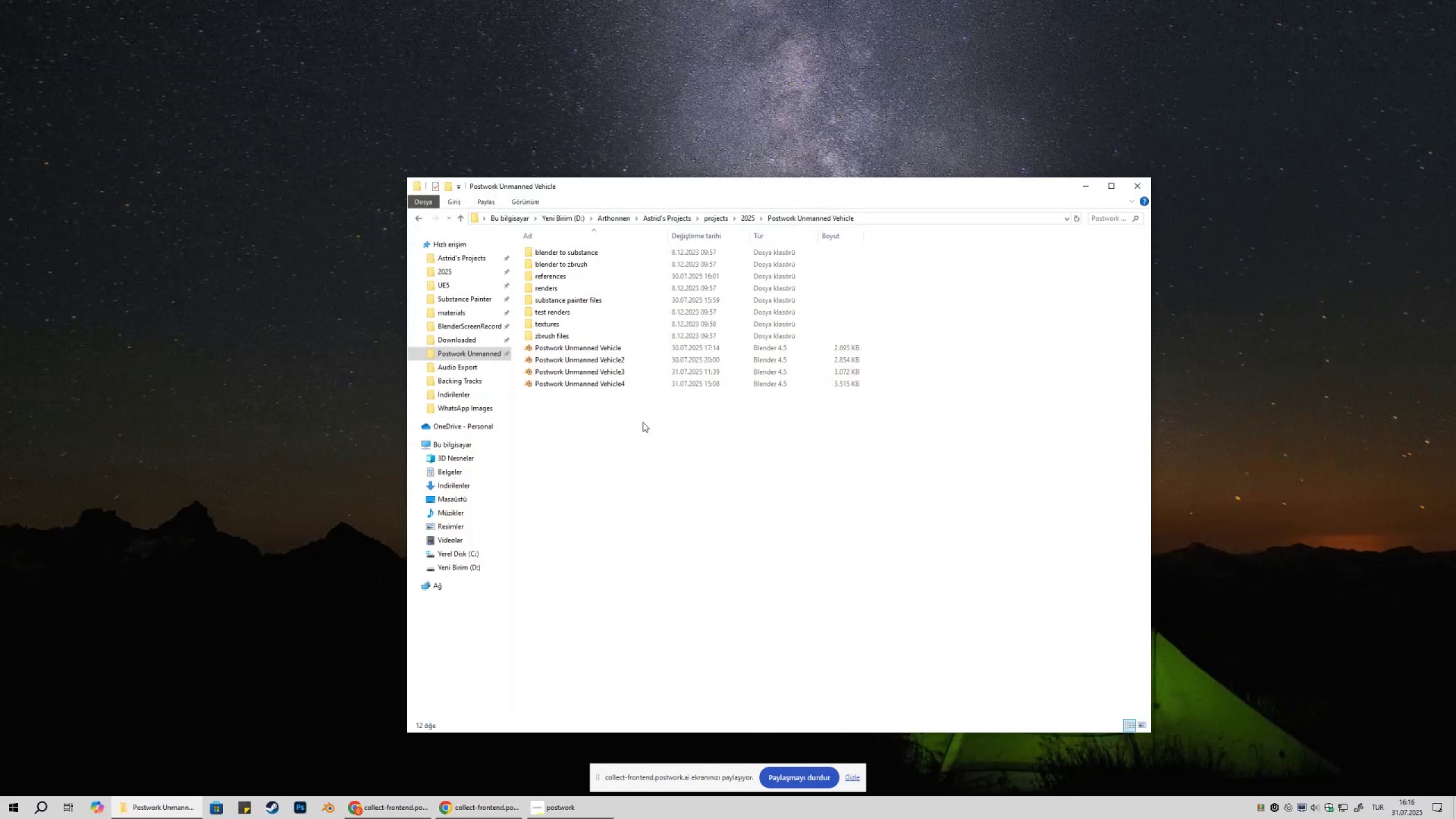 
left_click([646, 419])
 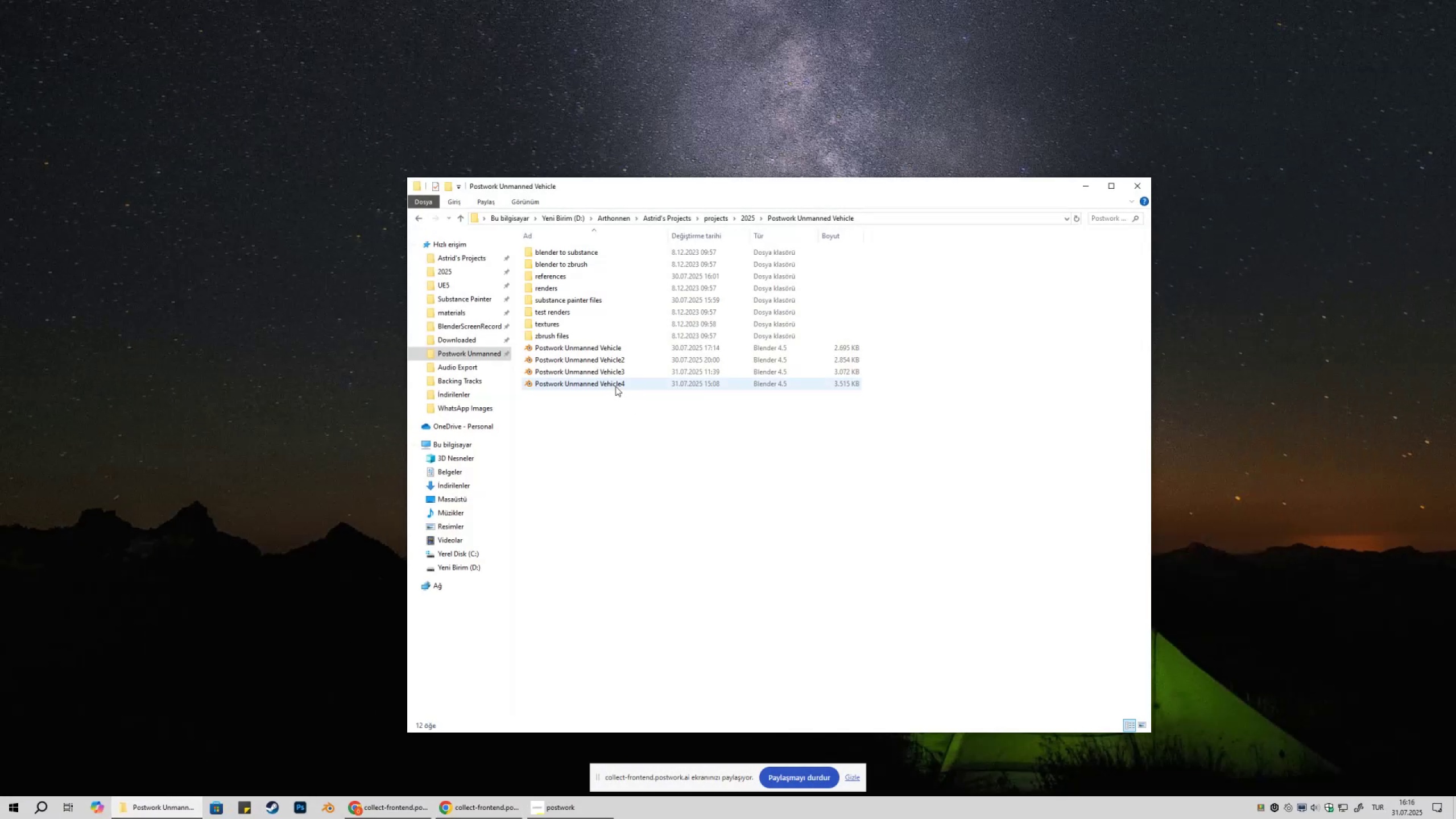 
left_click([615, 386])
 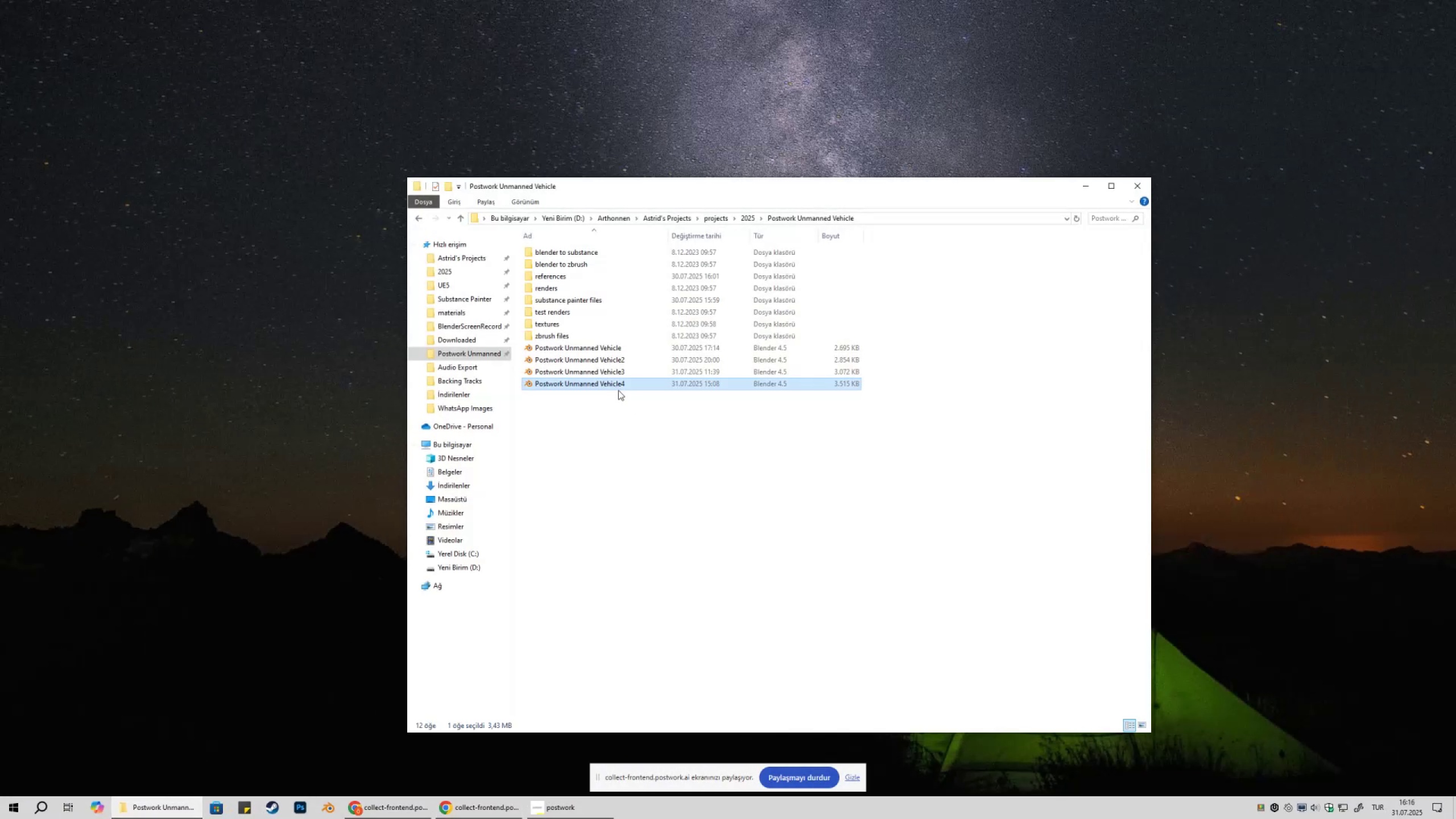 
key(Control+ControlLeft)
 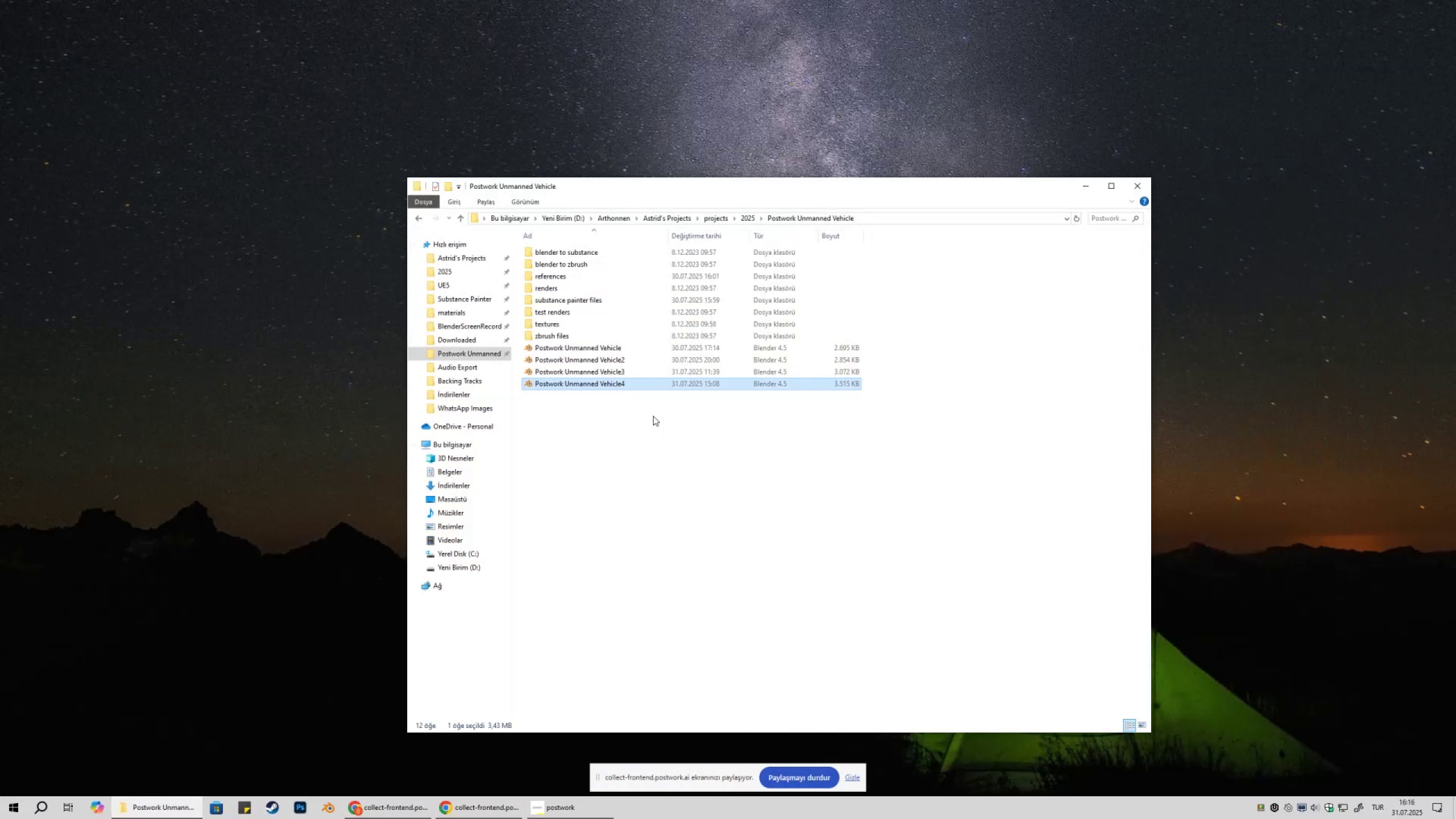 
key(Control+C)
 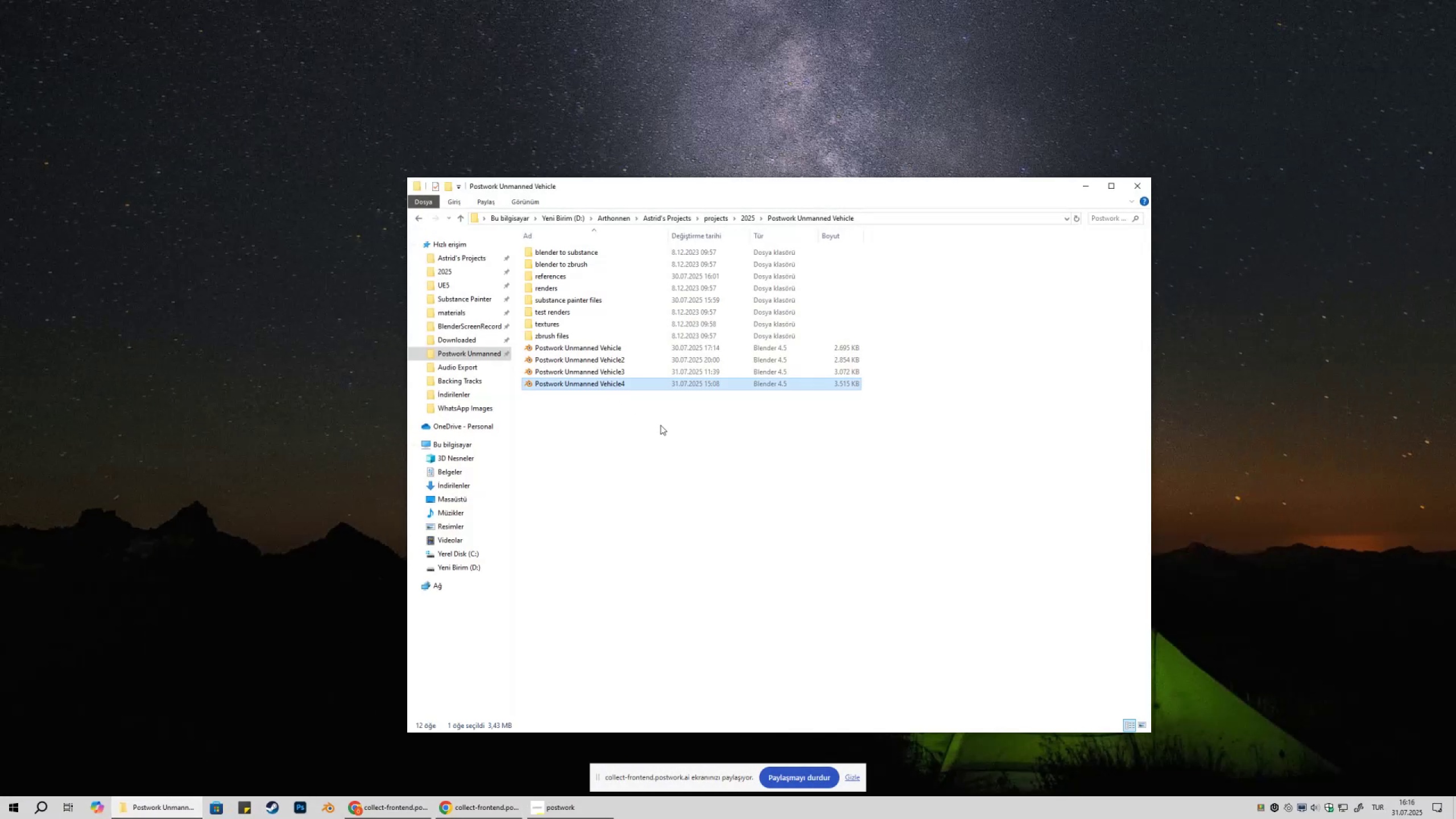 
left_click([660, 425])
 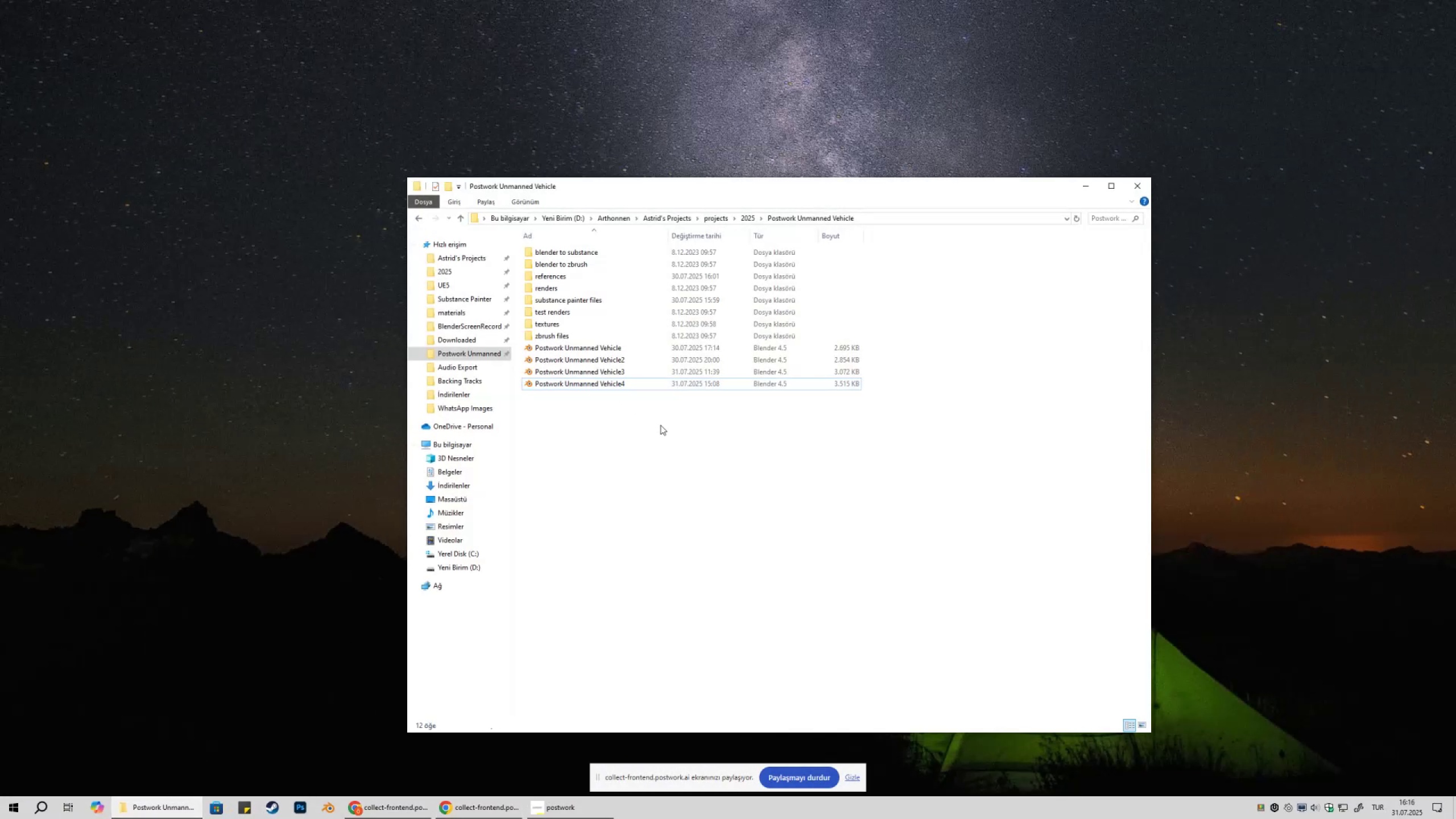 
key(Control+ControlLeft)
 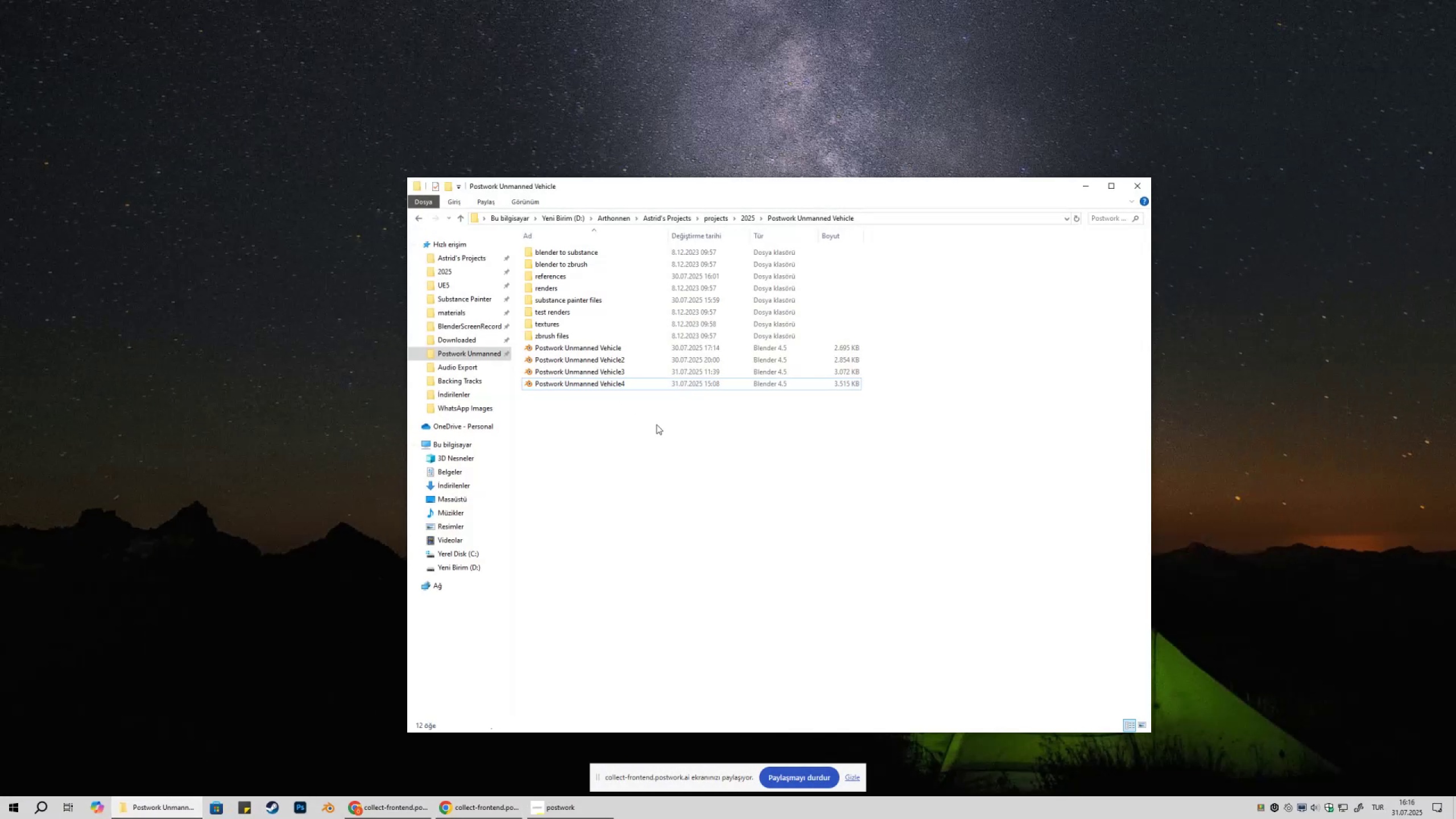 
key(Control+V)
 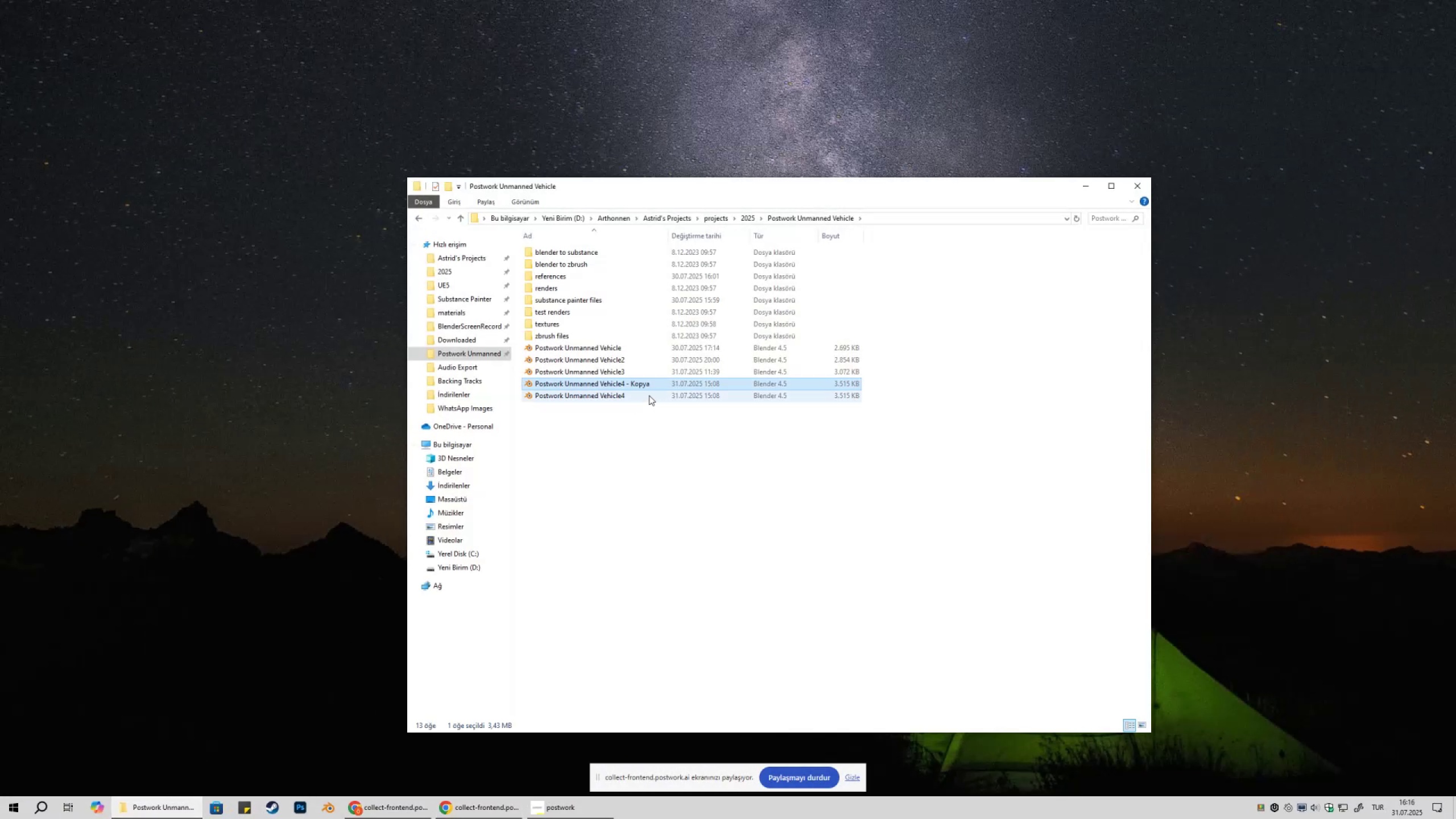 
key(F2)
 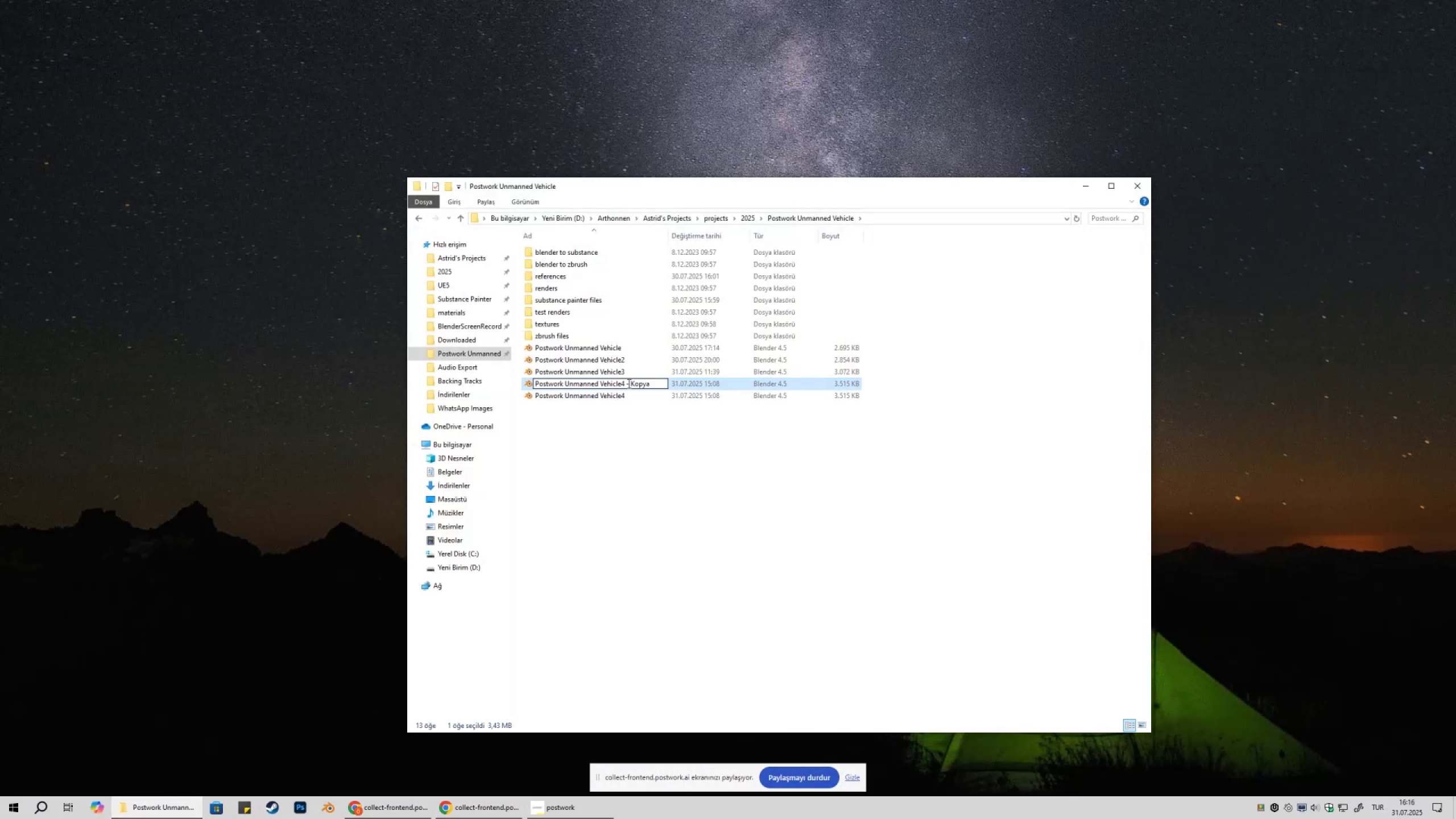 
left_click([628, 383])
 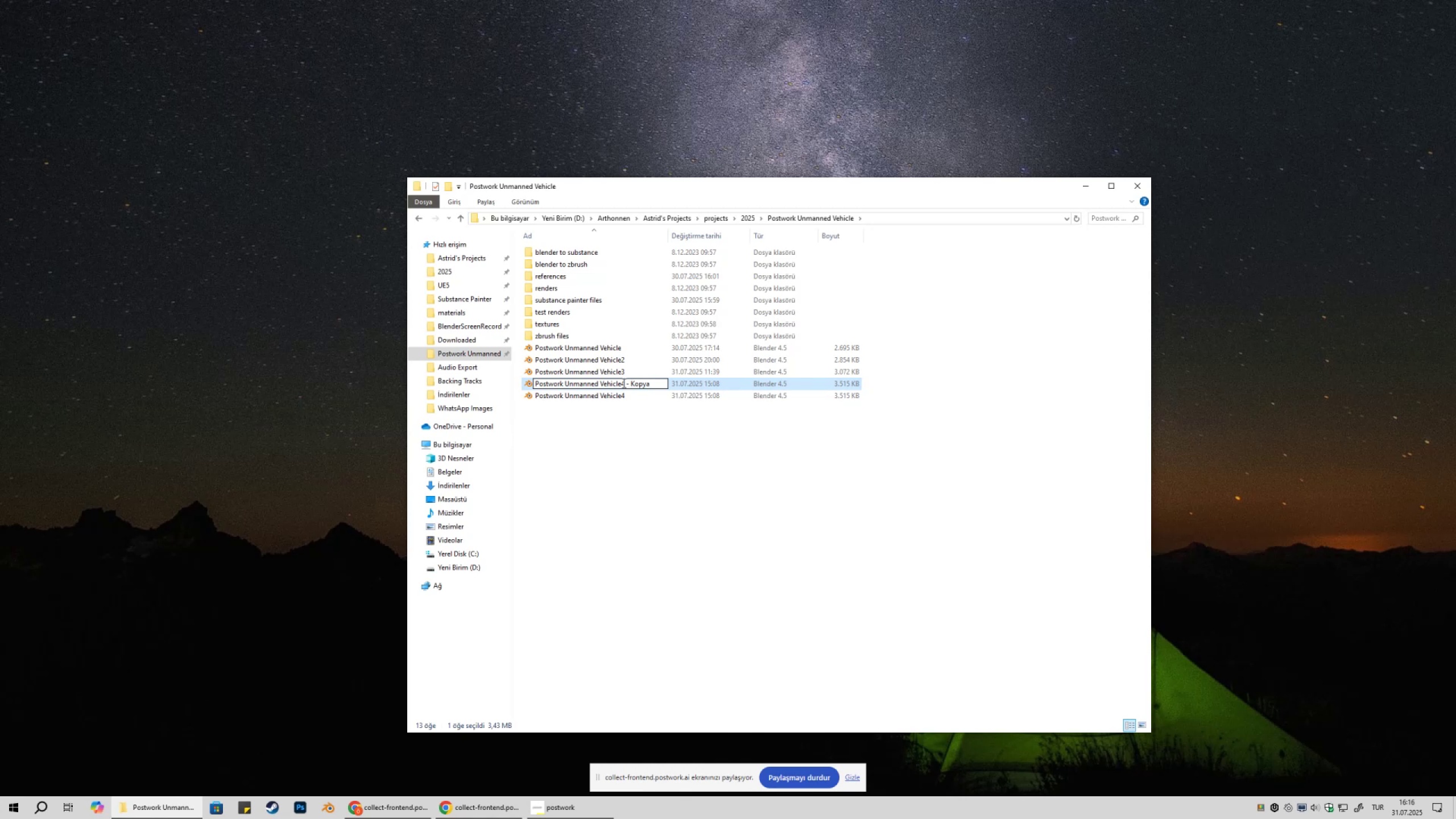 
left_click_drag(start_coordinate=[622, 383], to_coordinate=[671, 390])
 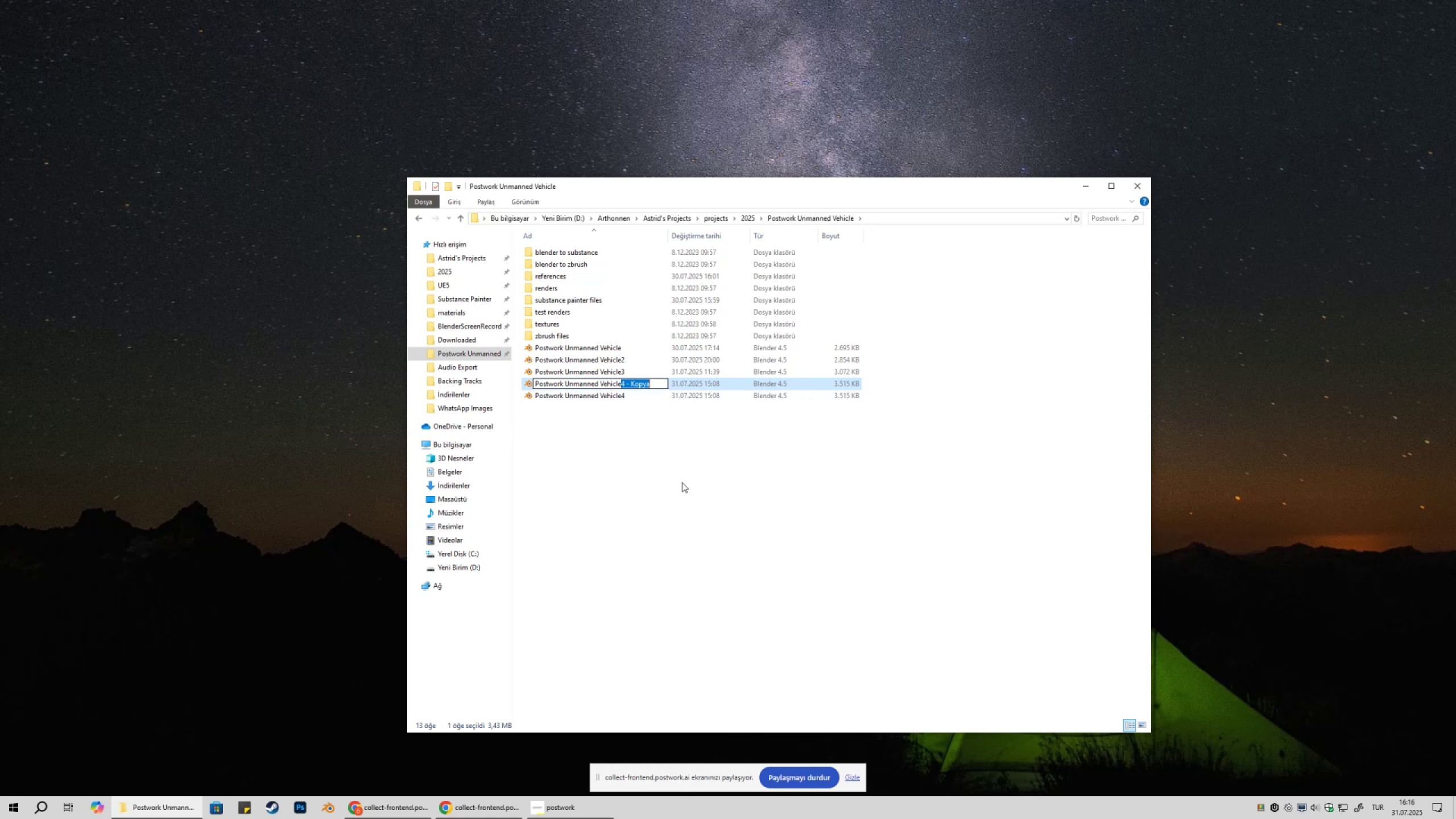 
key(5)
 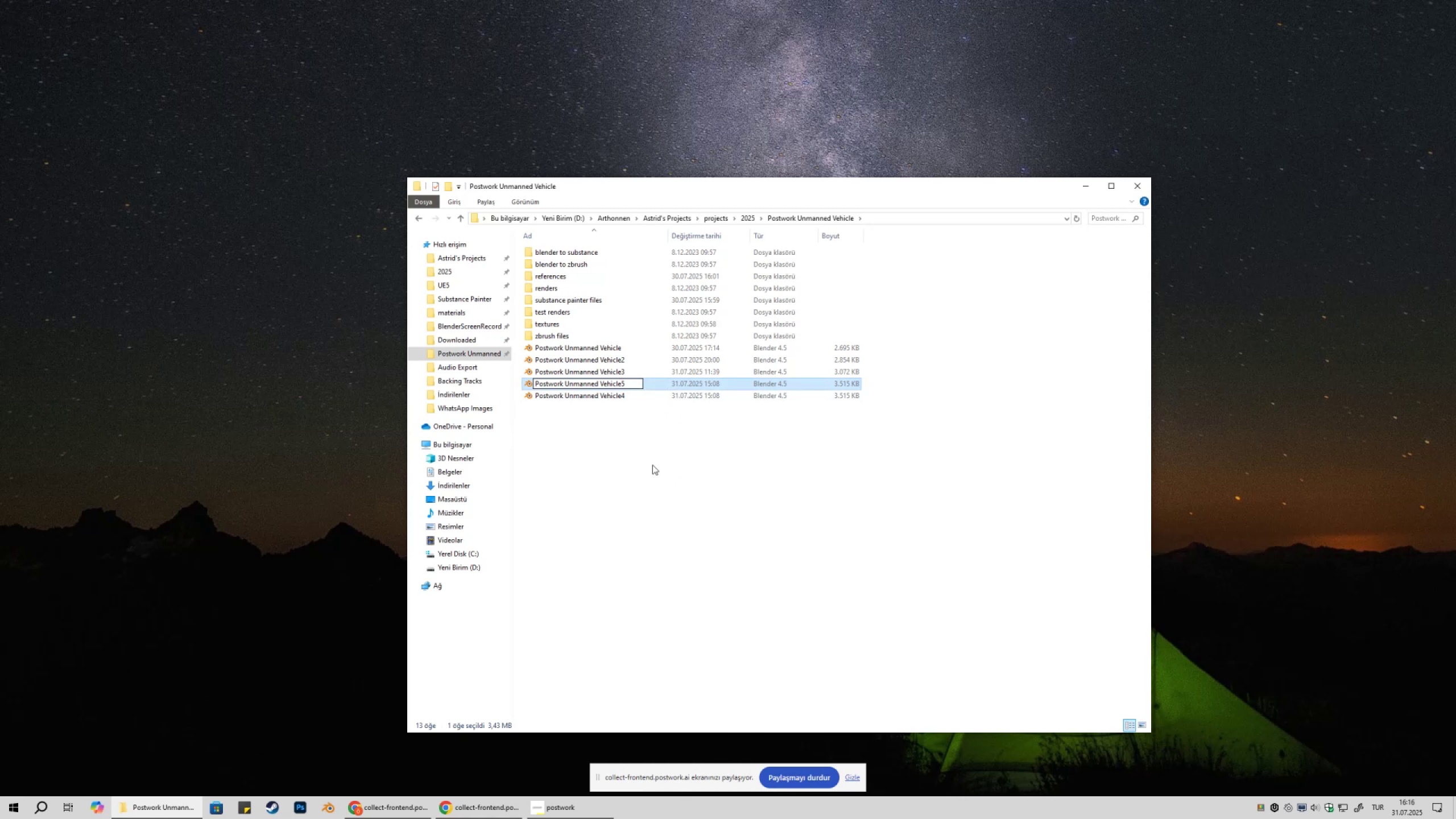 
left_click([652, 465])
 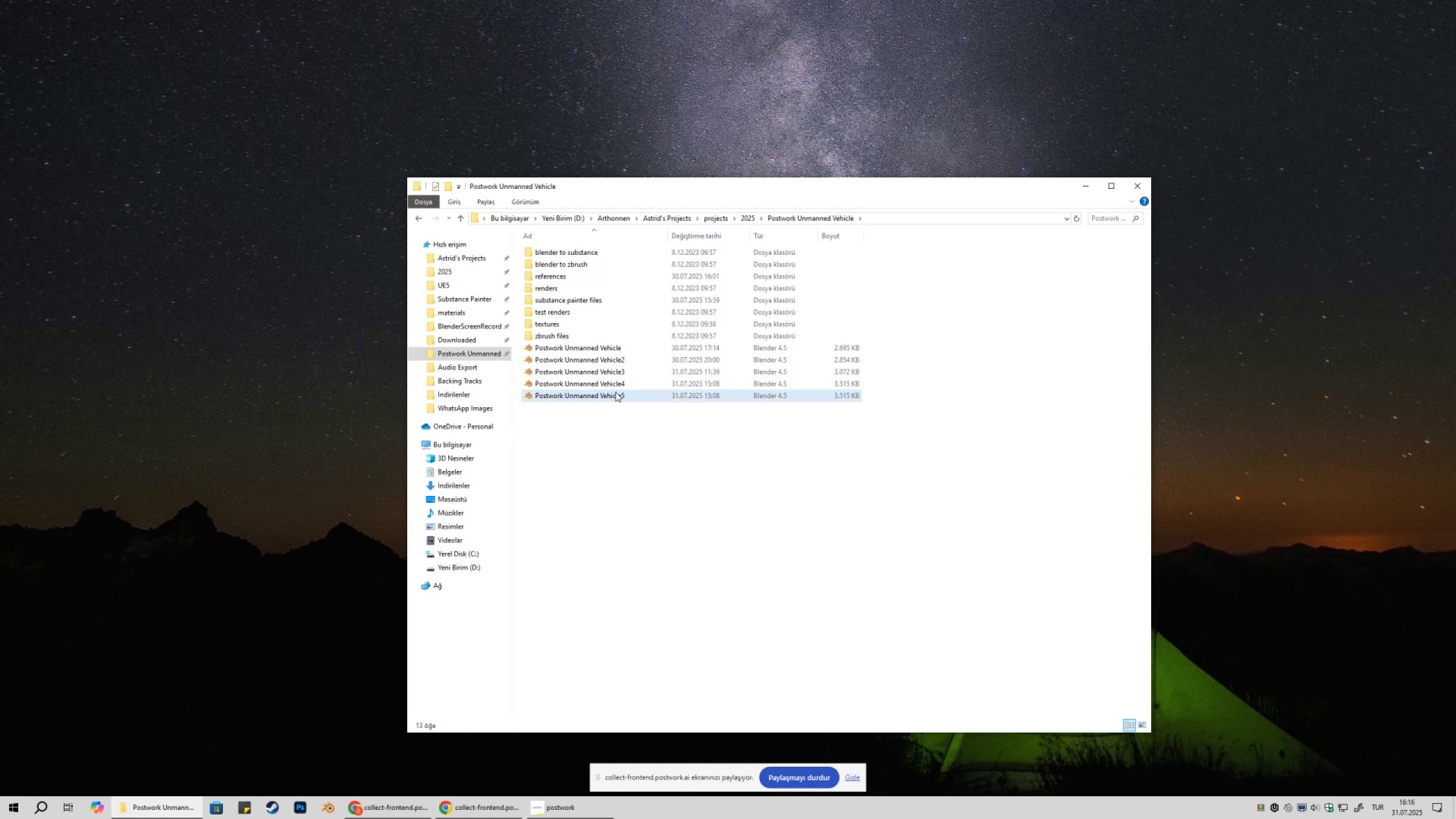 
left_click([615, 392])
 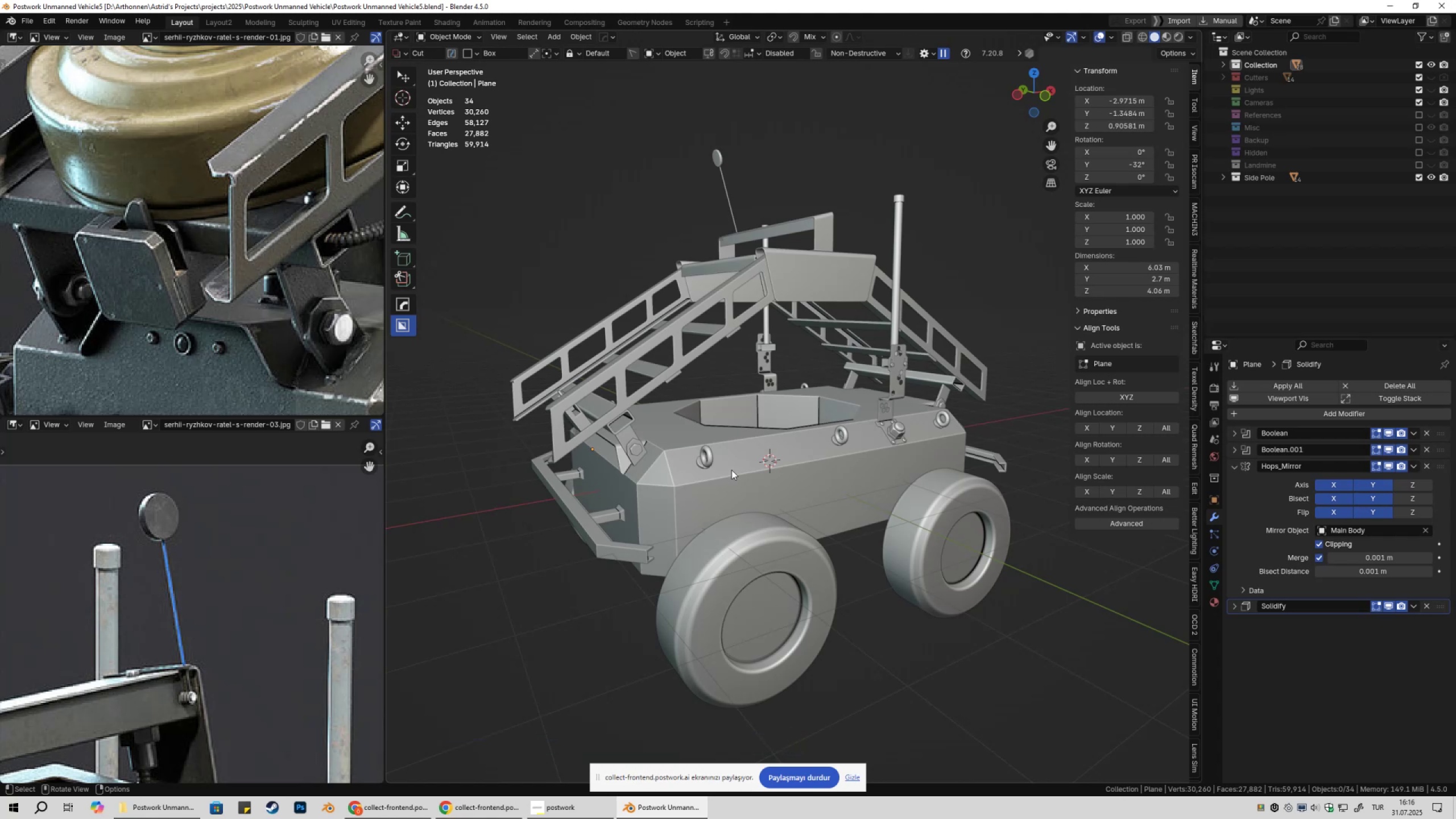 
wait(14.69)
 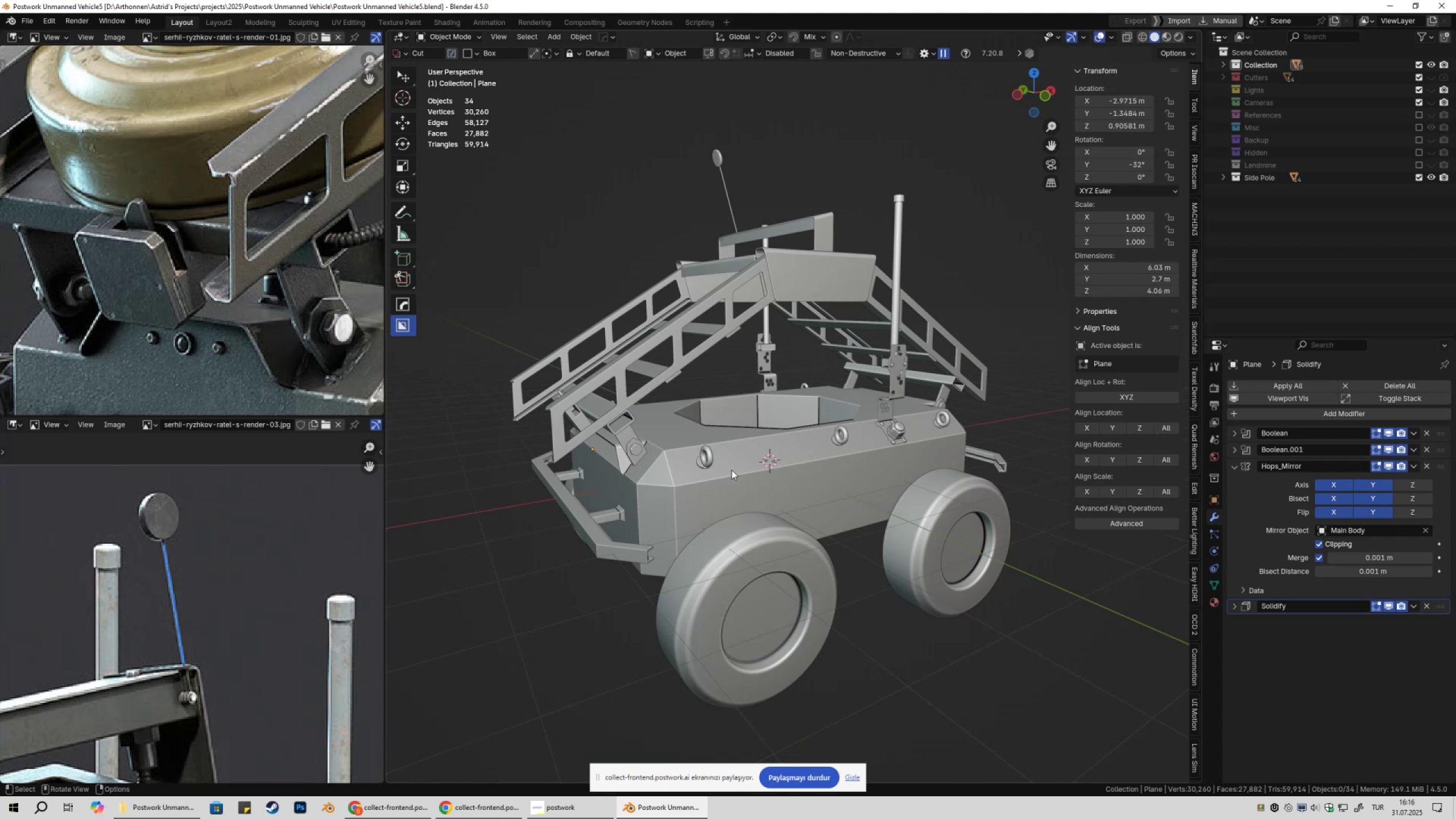 
left_click([529, 435])
 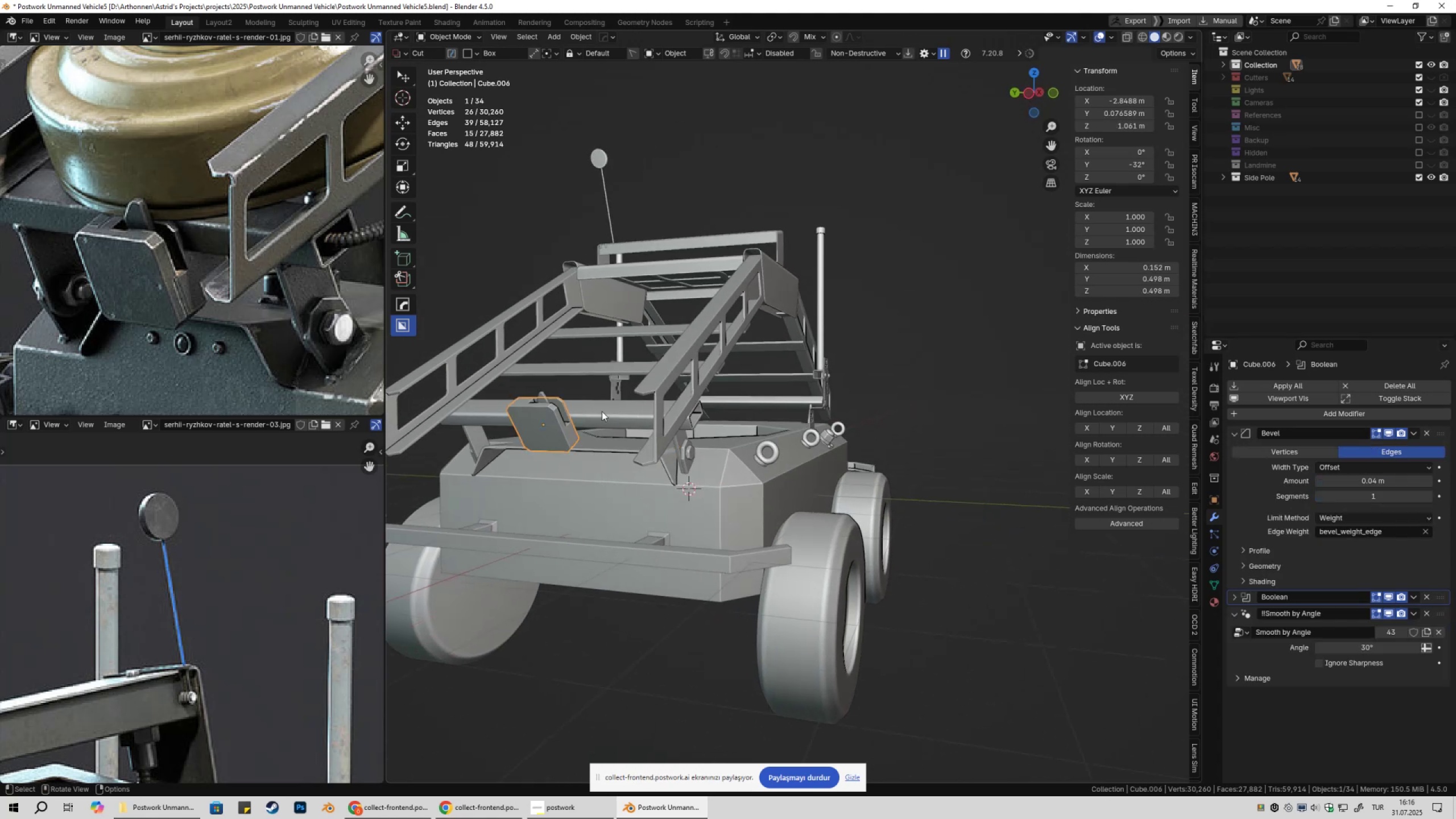 
hold_key(key=ShiftLeft, duration=0.32)
 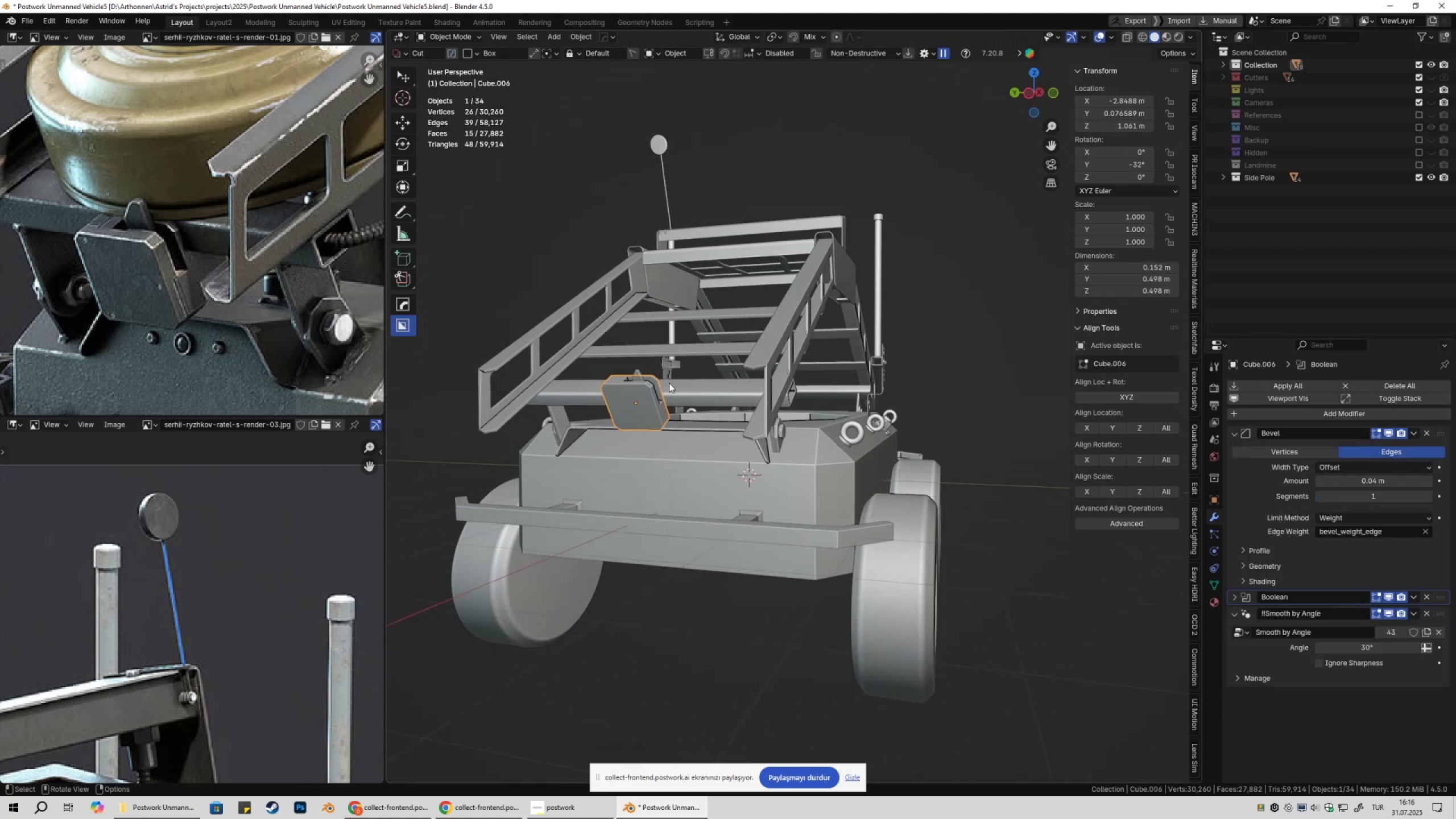 
key(NumpadDecimal)
 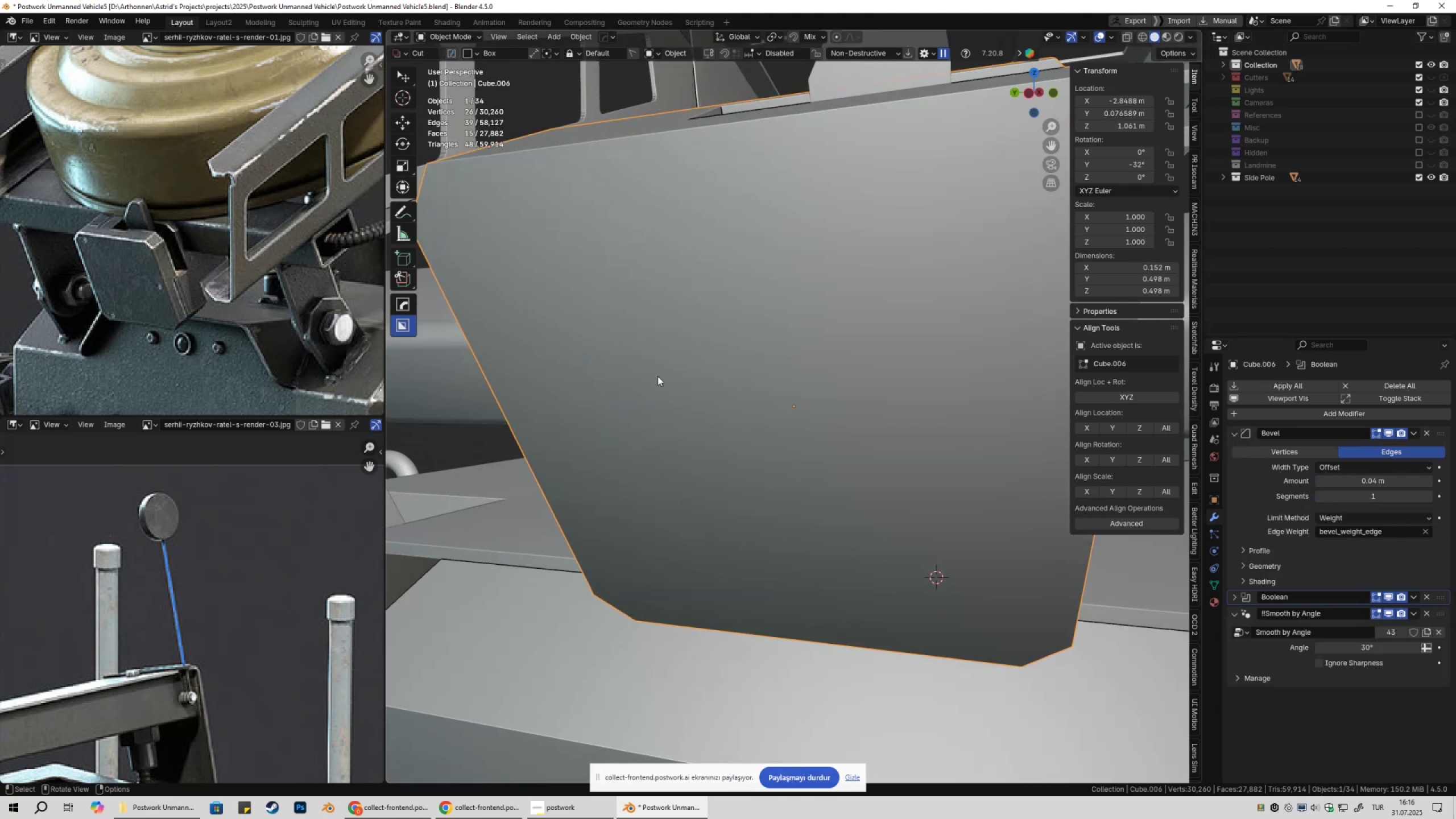 
scroll: coordinate [740, 347], scroll_direction: down, amount: 10.0
 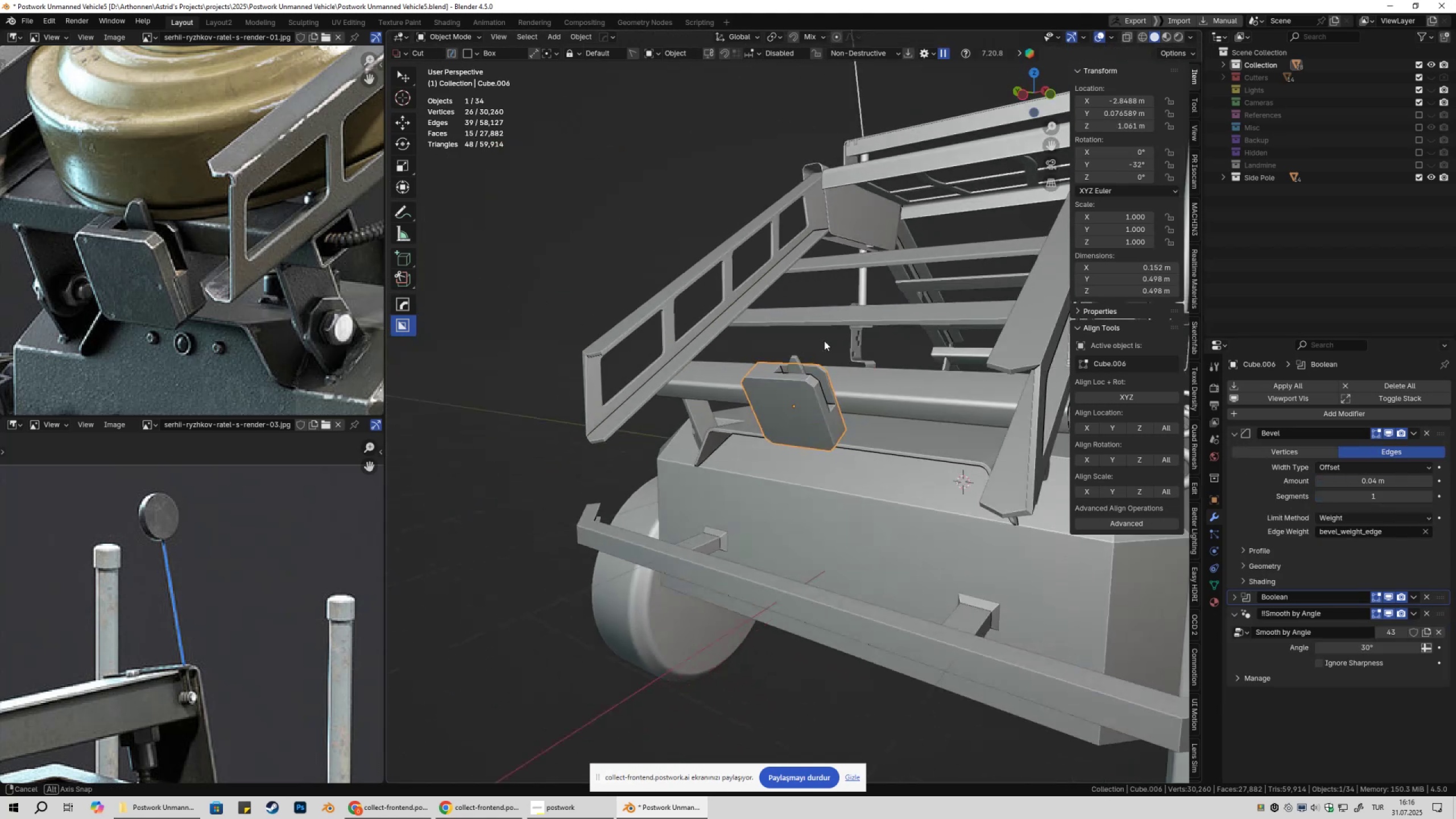 
key(F)
 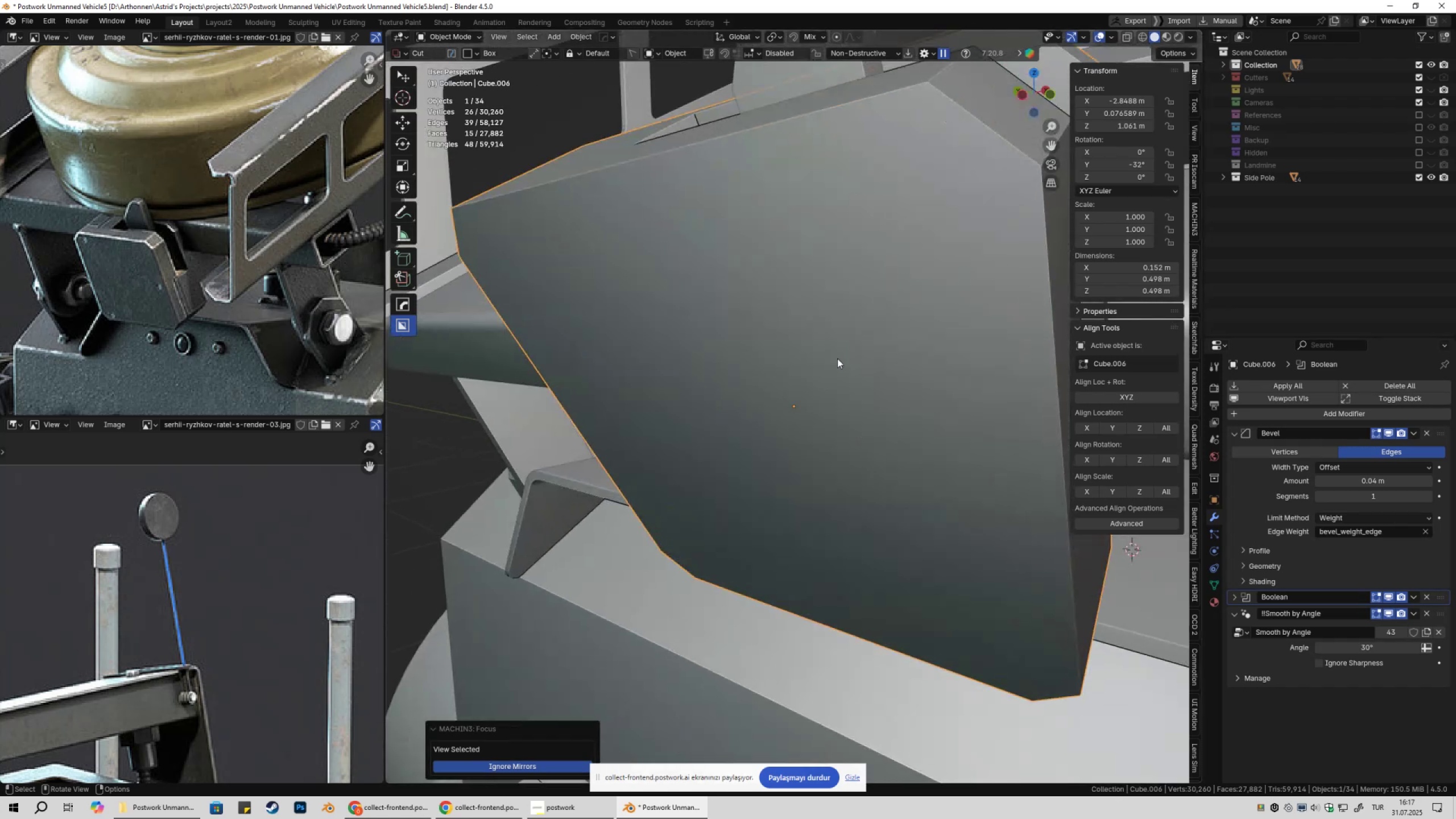 
scroll: coordinate [837, 369], scroll_direction: down, amount: 4.0
 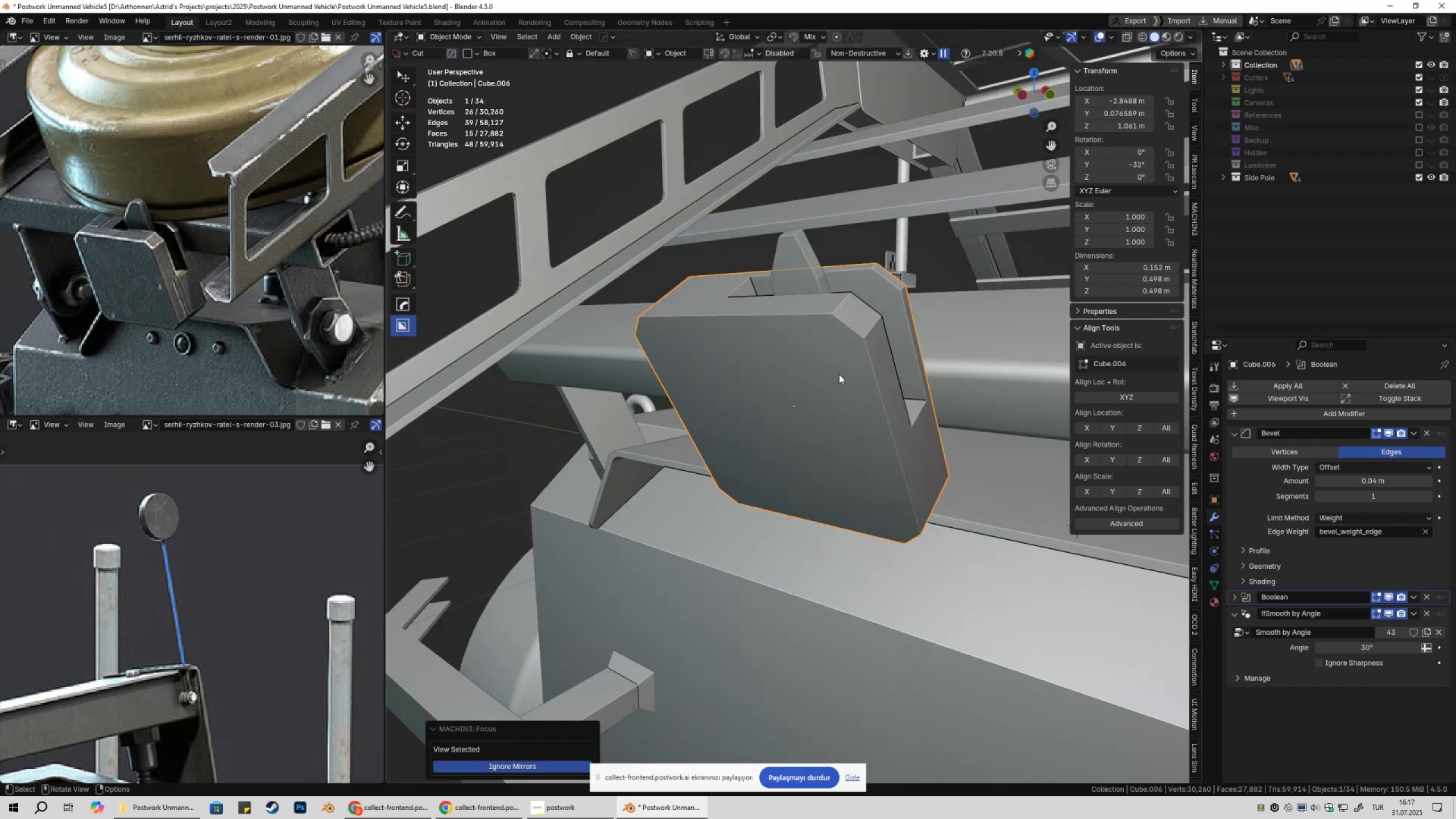 
key(Shift+ShiftLeft)
 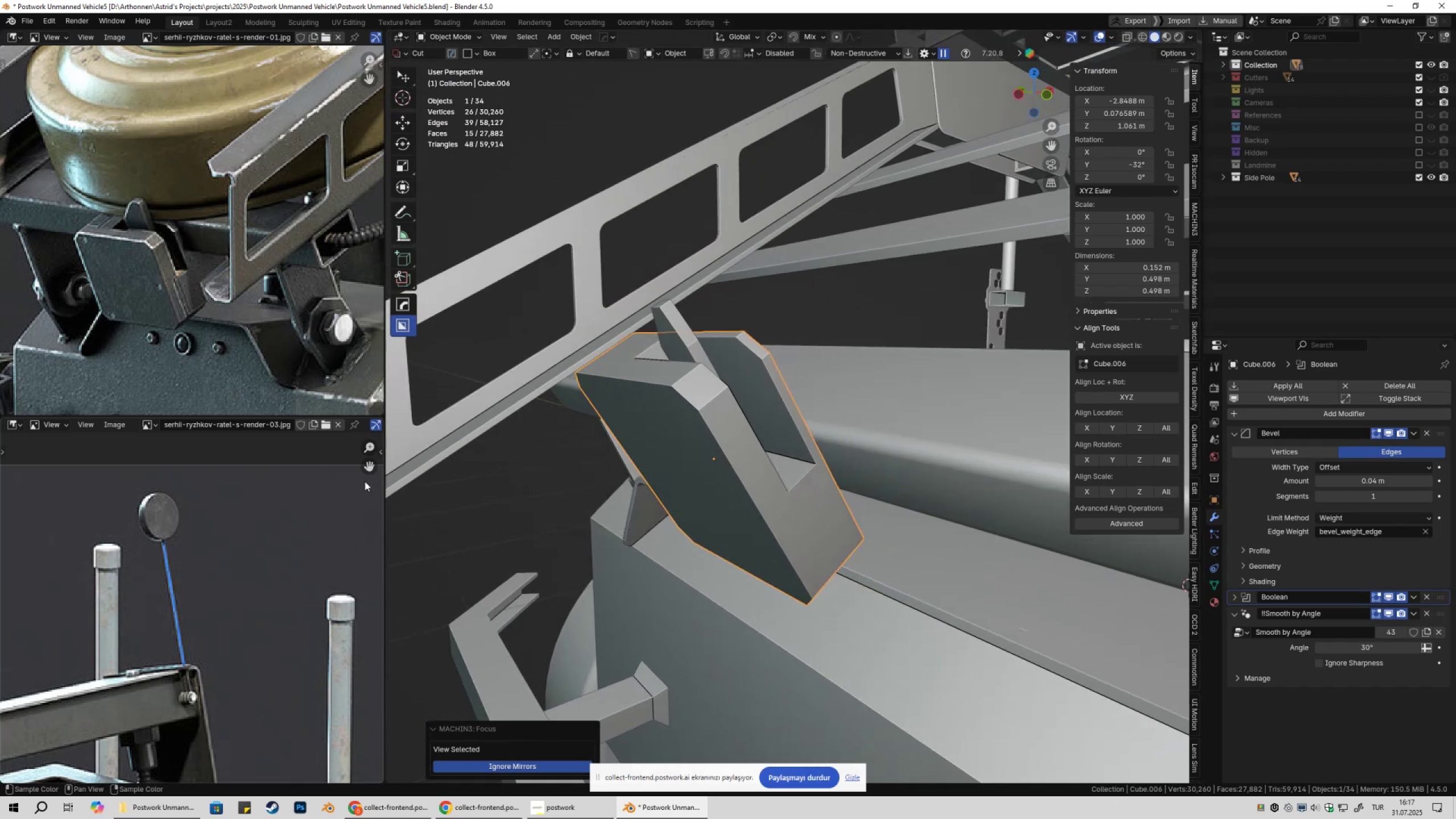 
hold_key(key=ShiftLeft, duration=0.33)
 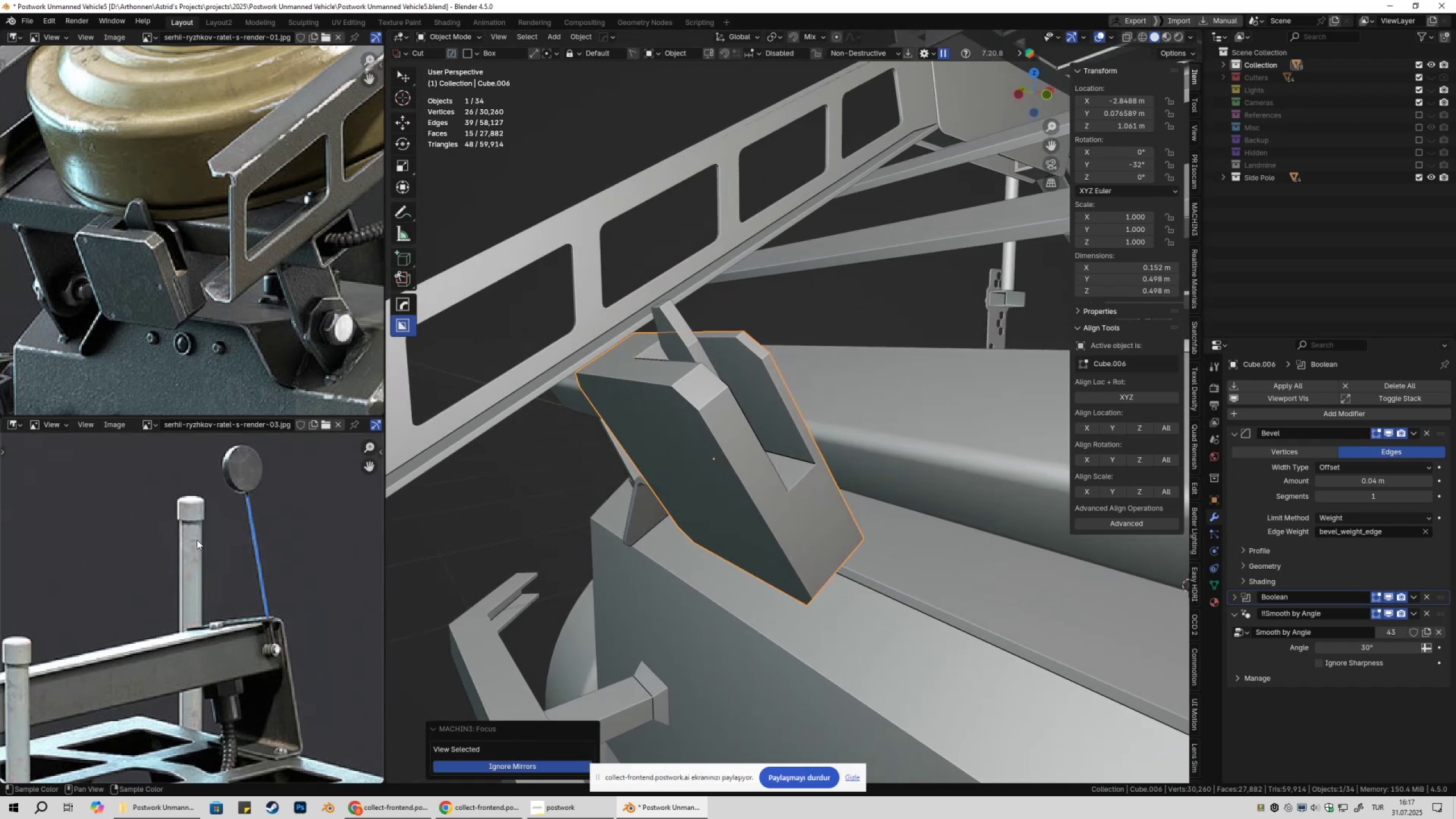 
hold_key(key=ShiftLeft, duration=0.38)
 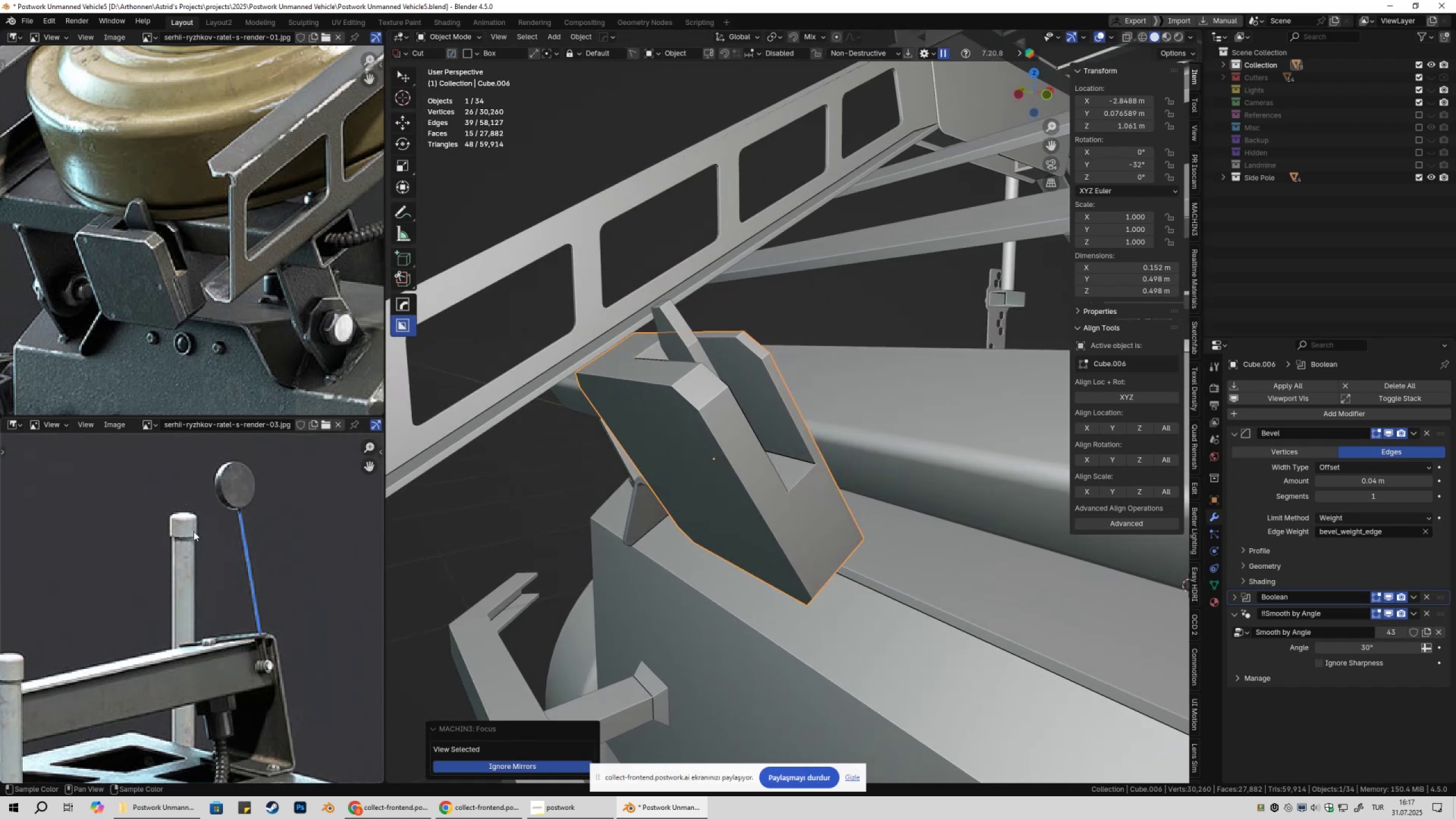 
scroll: coordinate [168, 625], scroll_direction: down, amount: 5.0
 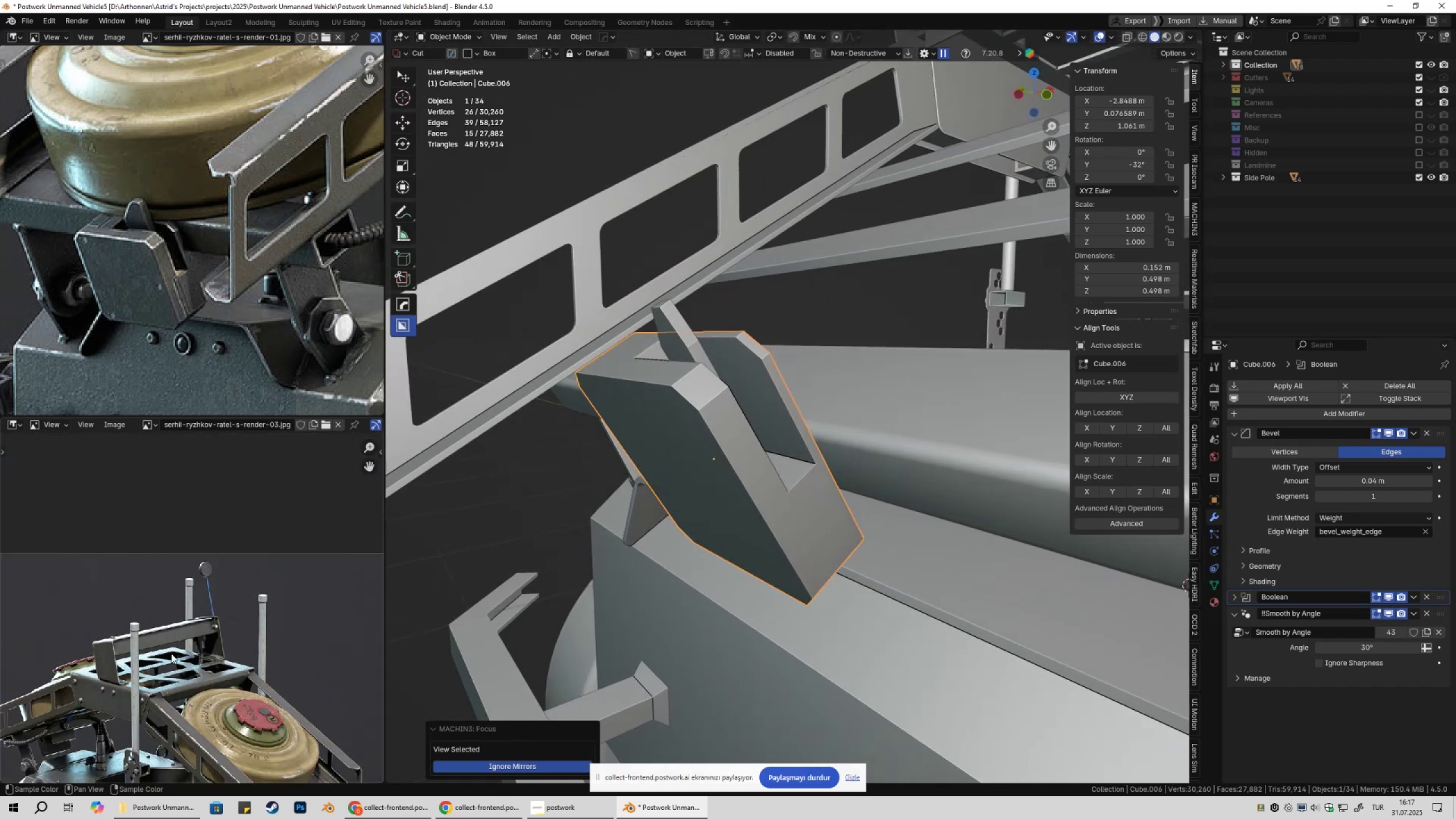 
hold_key(key=ShiftLeft, duration=0.73)
 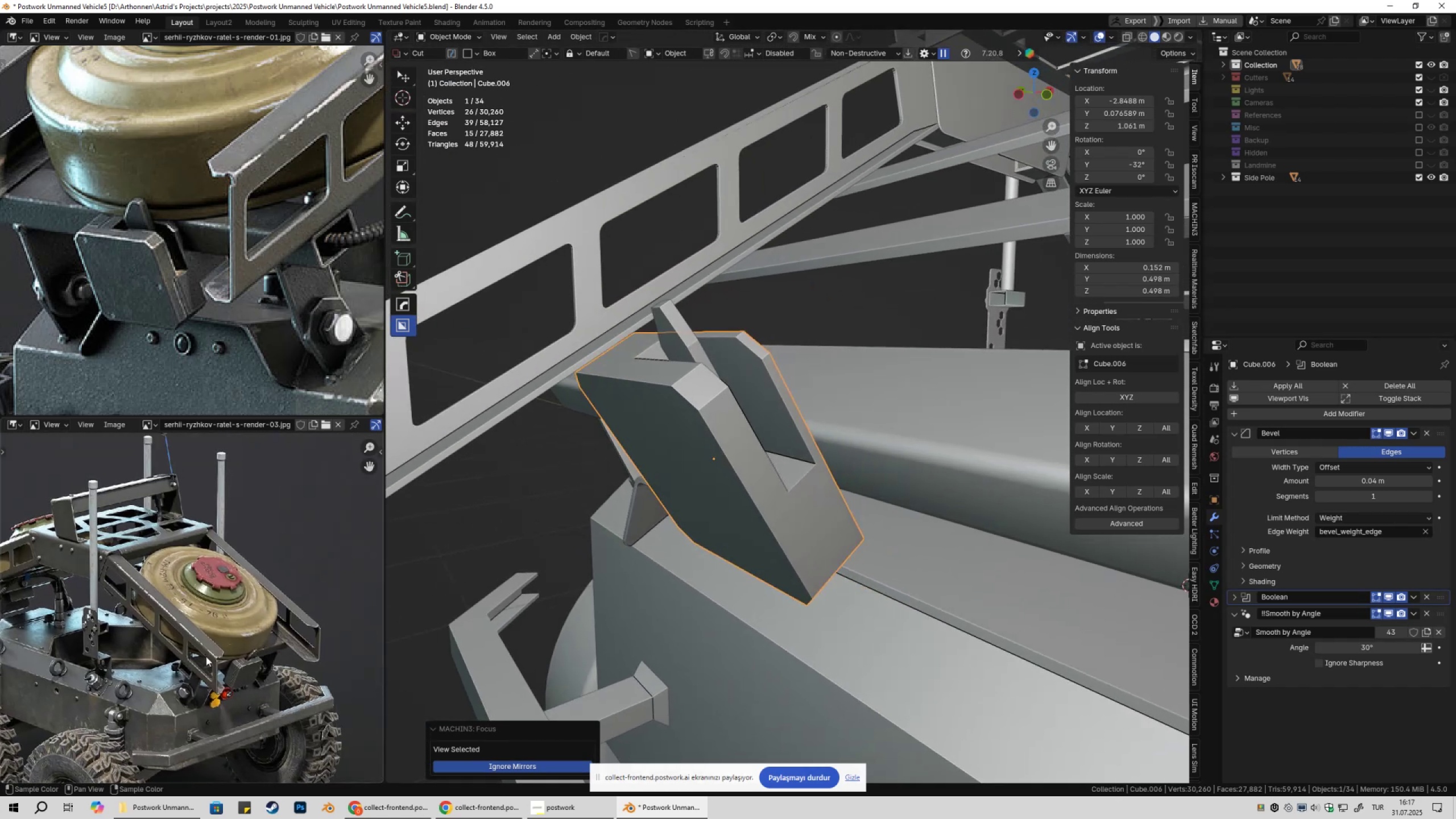 
scroll: coordinate [209, 660], scroll_direction: up, amount: 2.0
 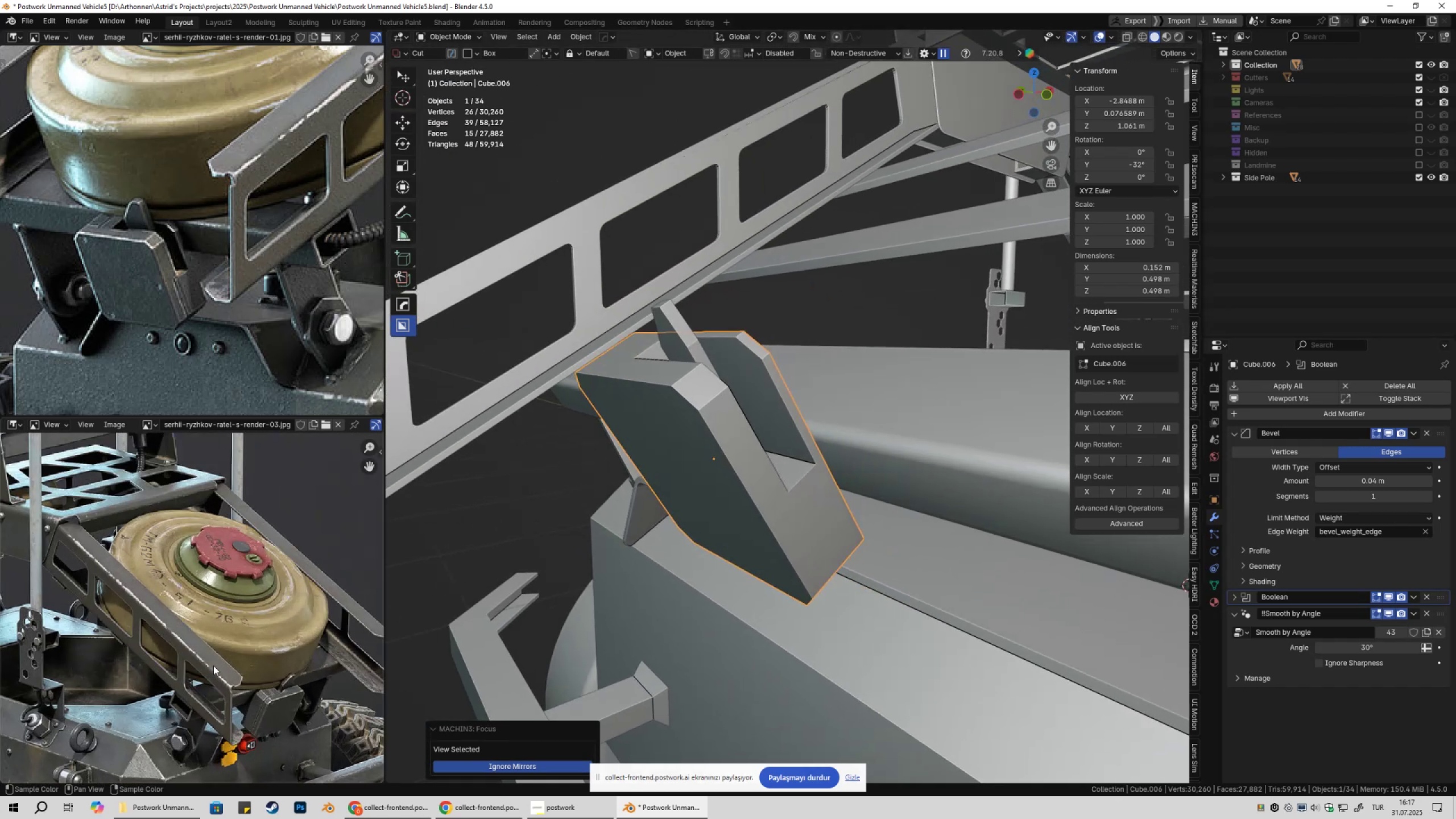 
hold_key(key=ShiftLeft, duration=0.32)
 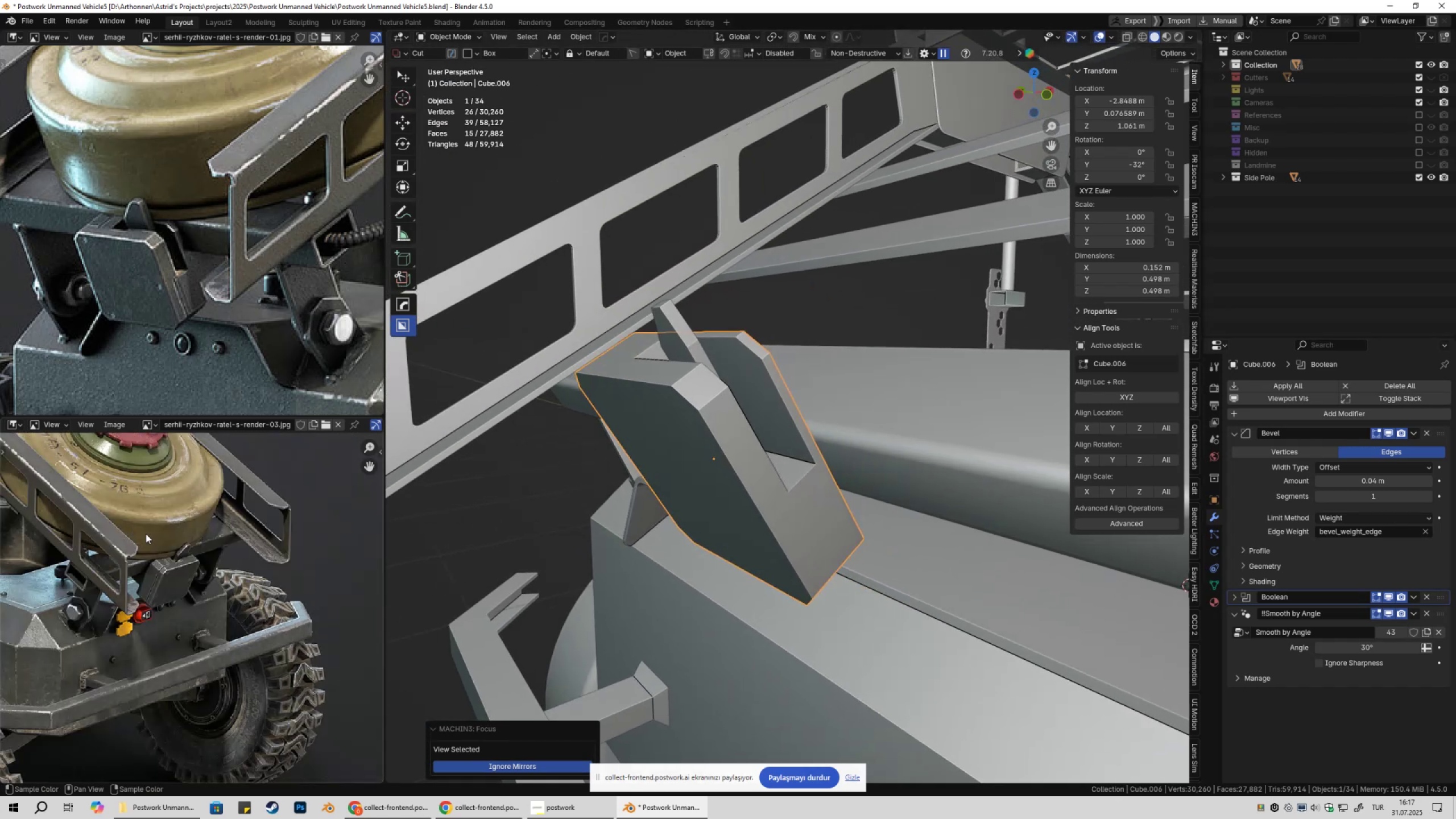 
scroll: coordinate [180, 555], scroll_direction: up, amount: 3.0
 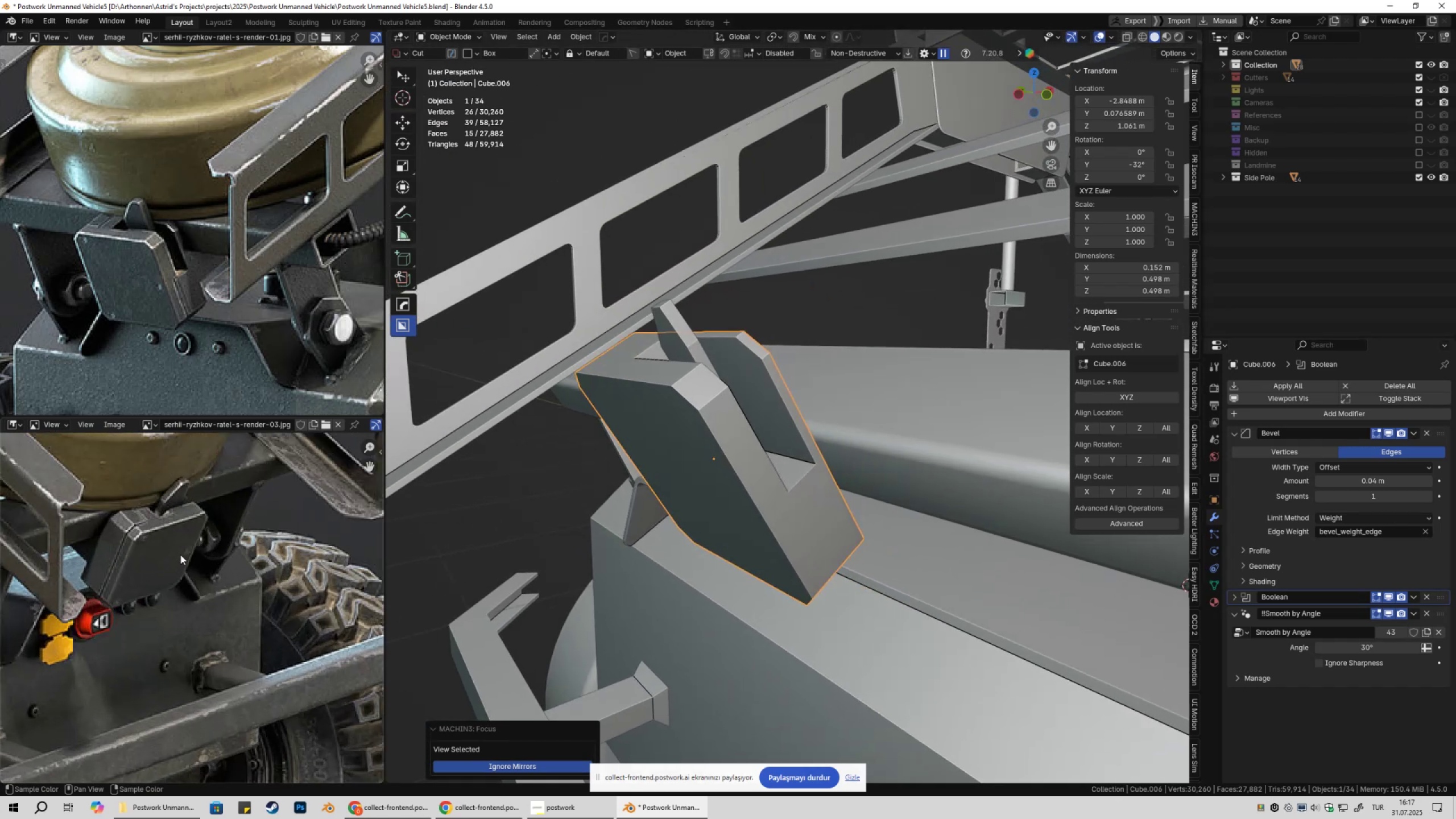 
hold_key(key=ShiftLeft, duration=0.37)
 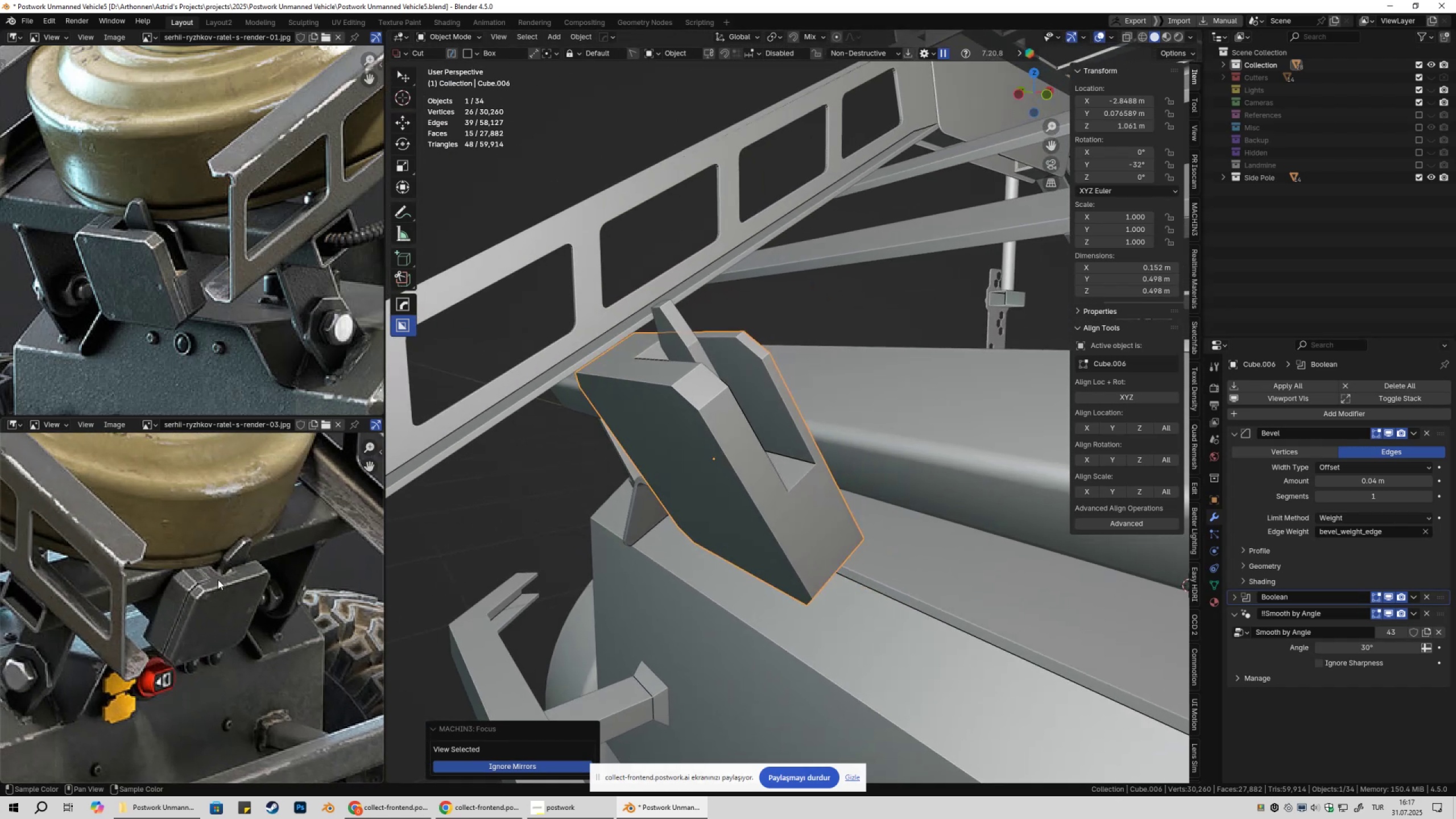 
scroll: coordinate [227, 573], scroll_direction: down, amount: 2.0
 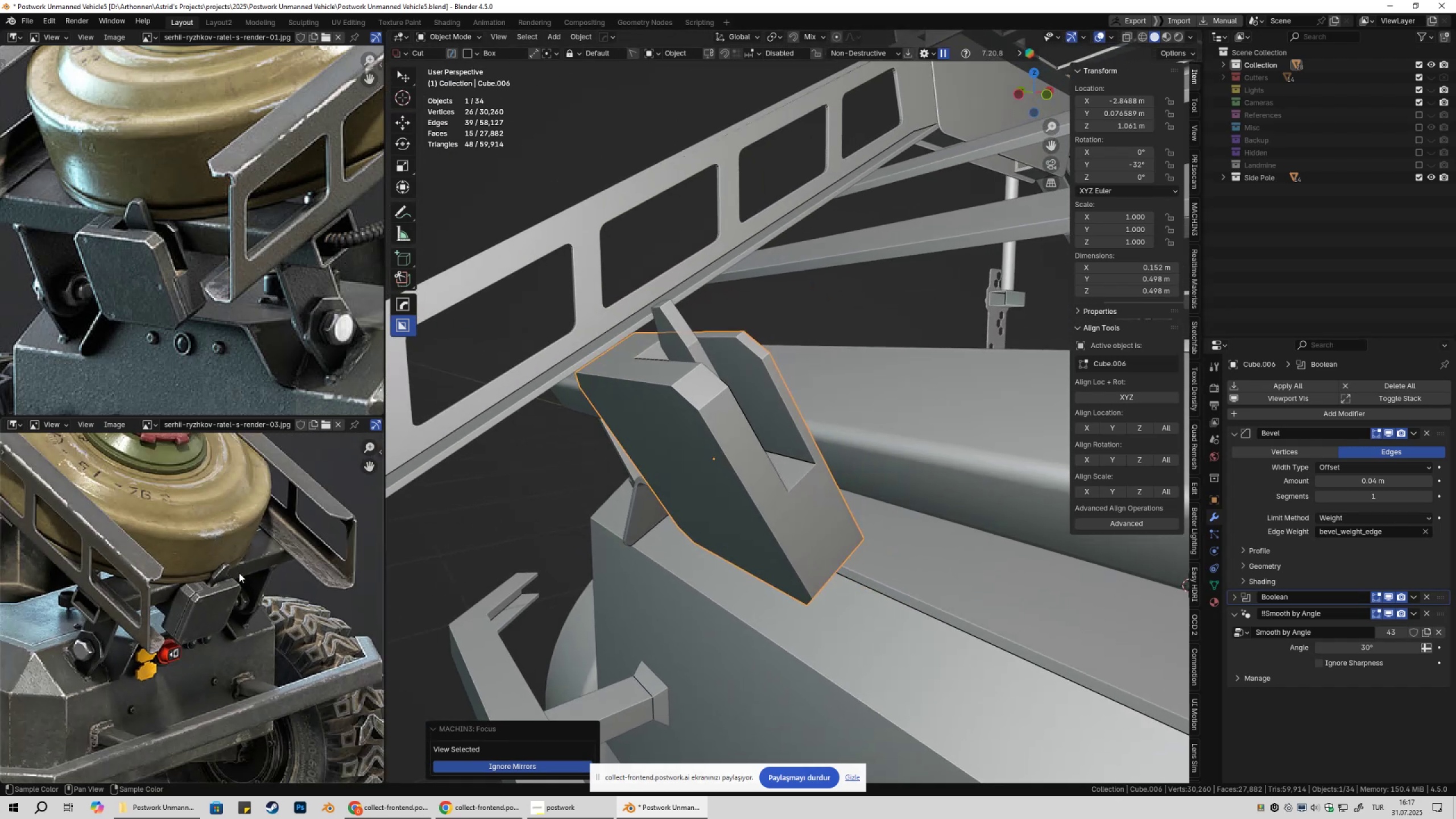 
key(Shift+ShiftLeft)
 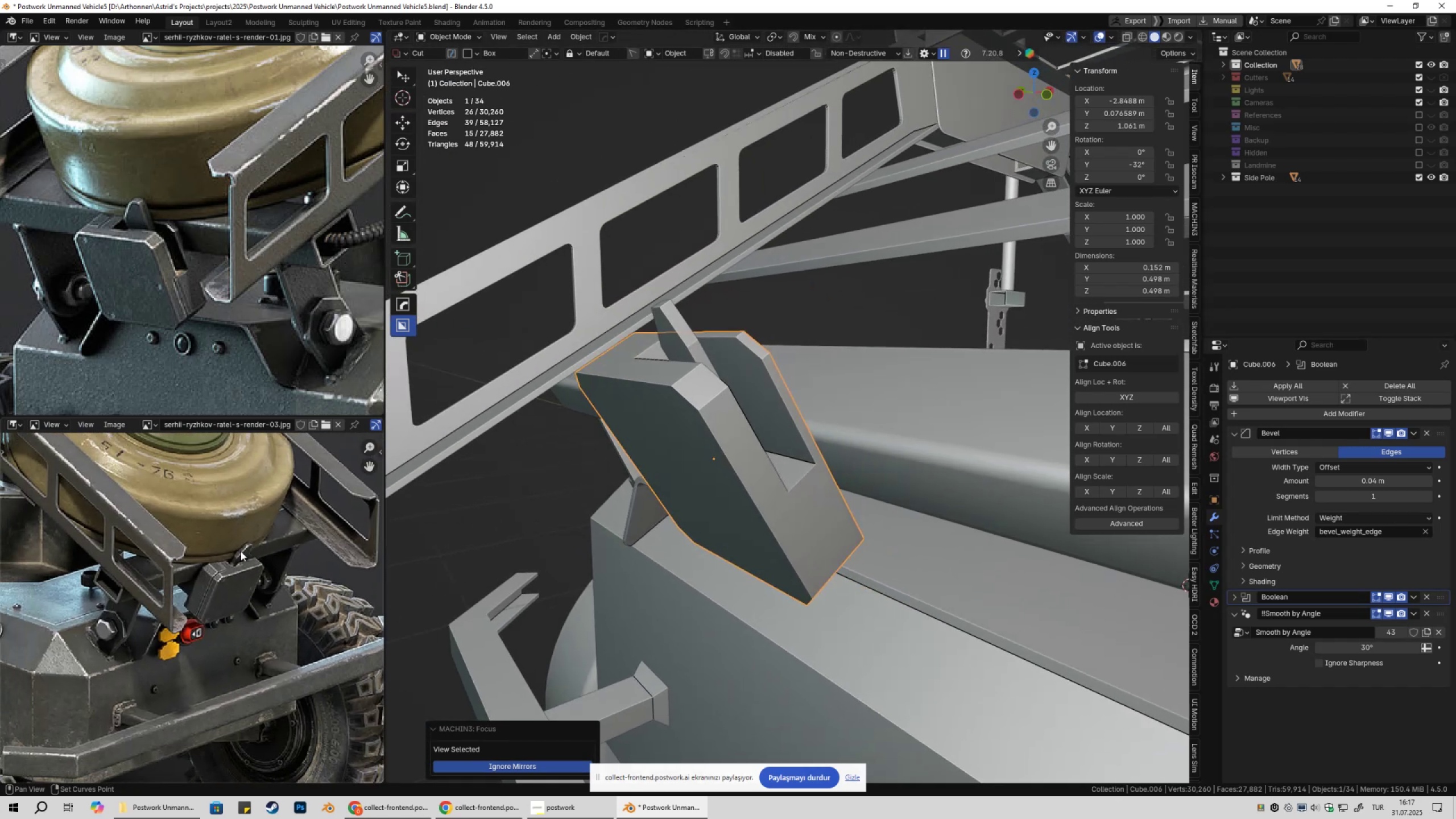 
scroll: coordinate [241, 551], scroll_direction: down, amount: 1.0
 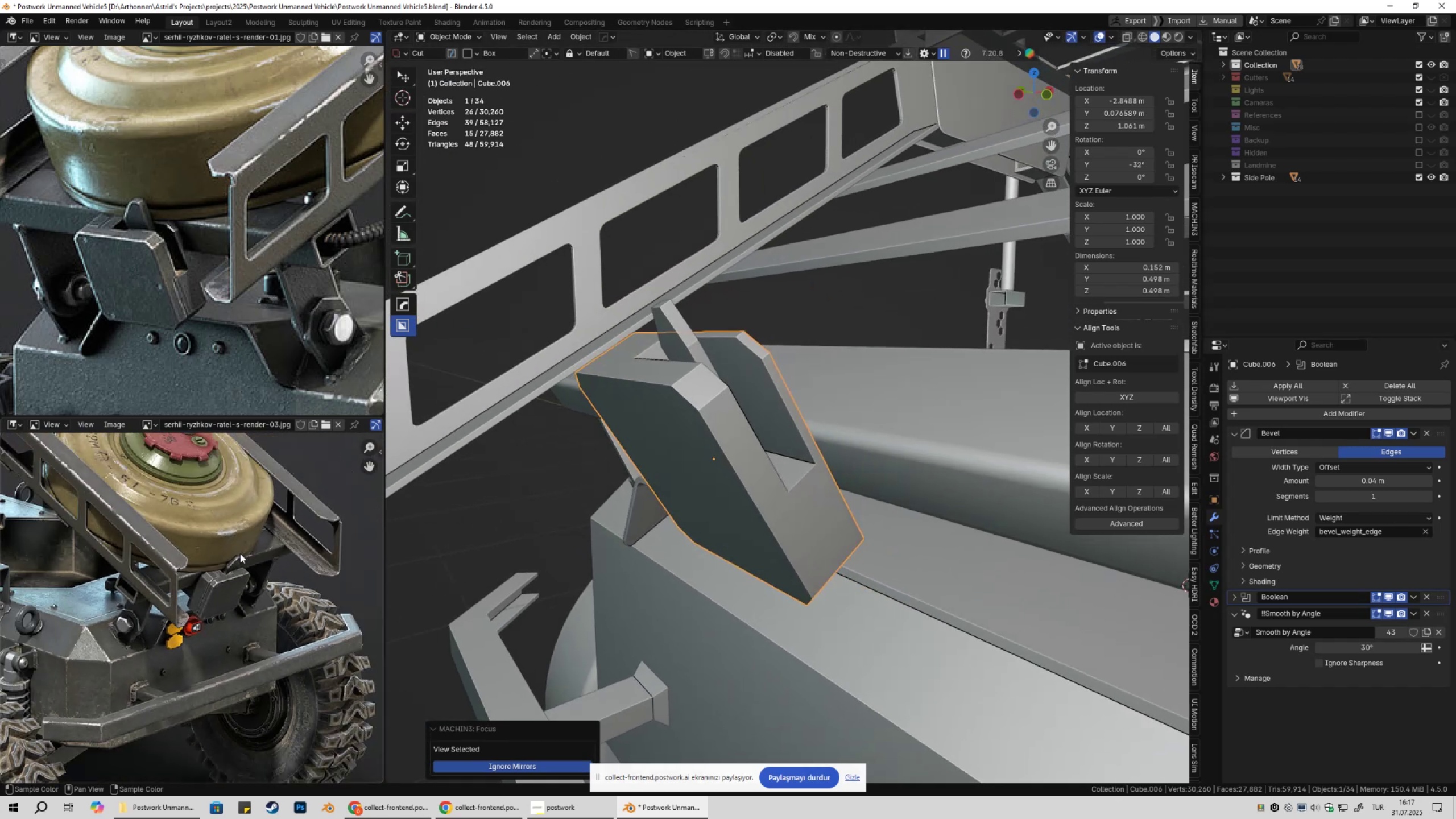 
hold_key(key=ShiftLeft, duration=0.36)
 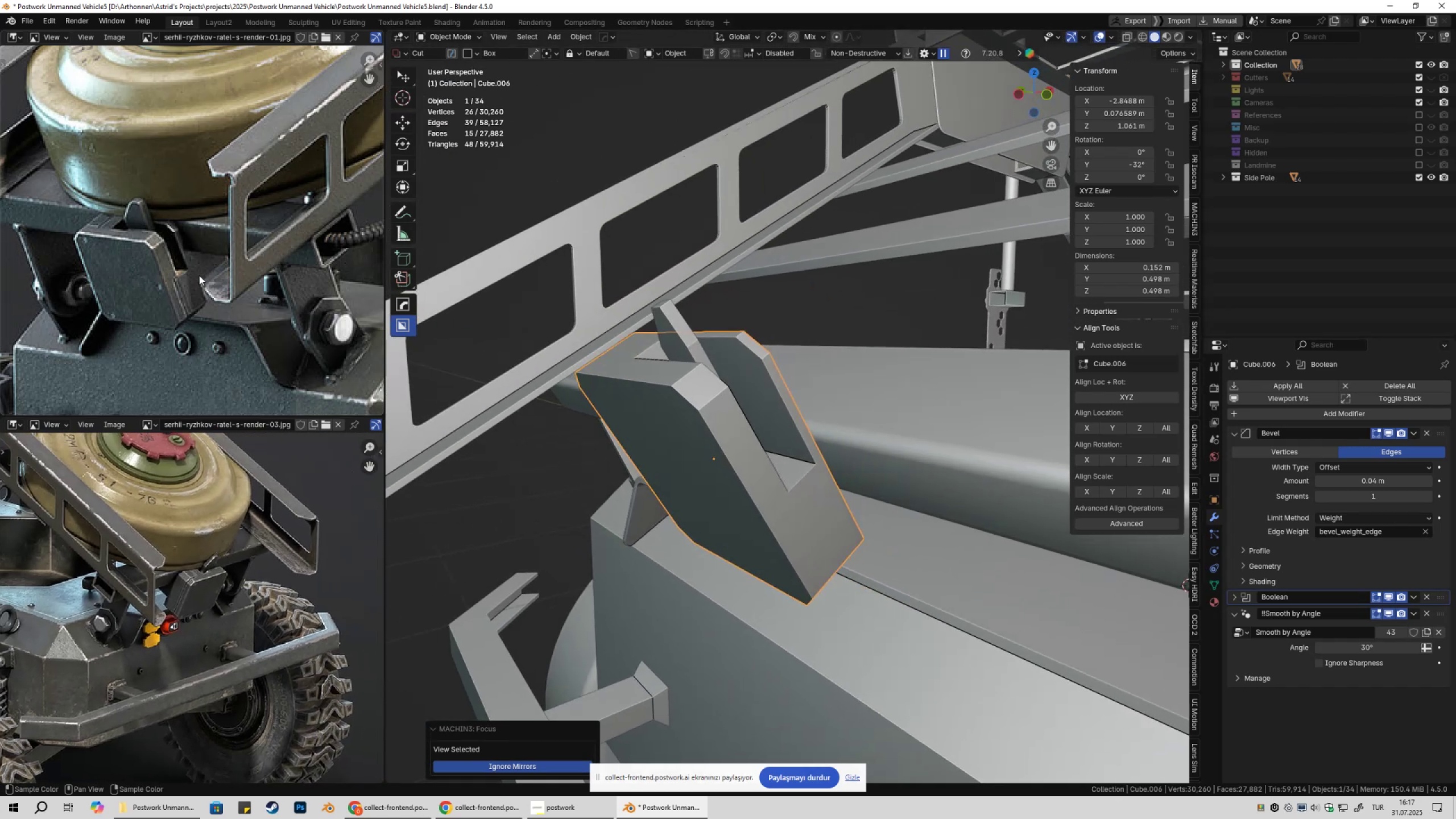 
scroll: coordinate [166, 282], scroll_direction: up, amount: 2.0
 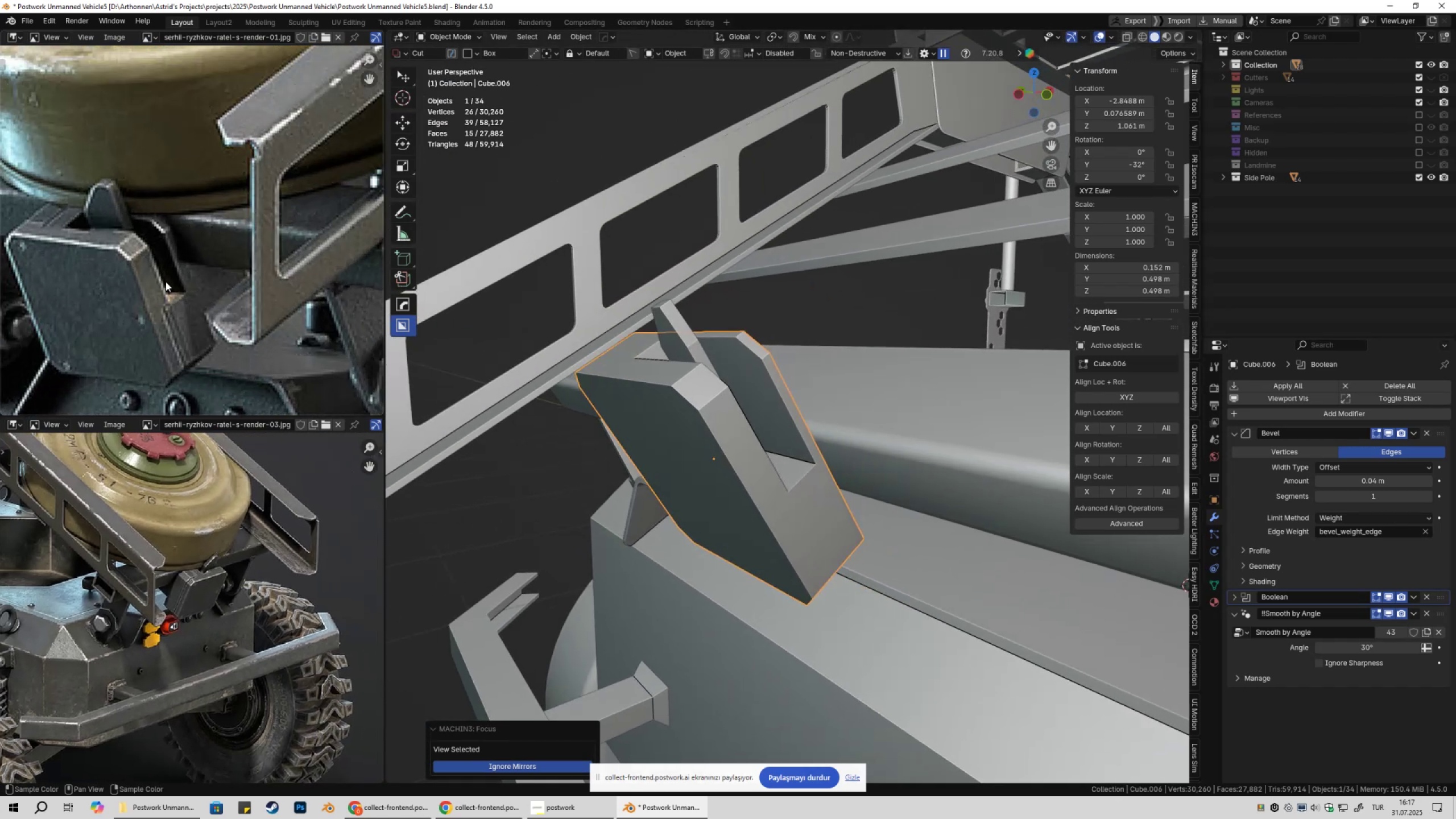 
hold_key(key=ShiftLeft, duration=0.42)
 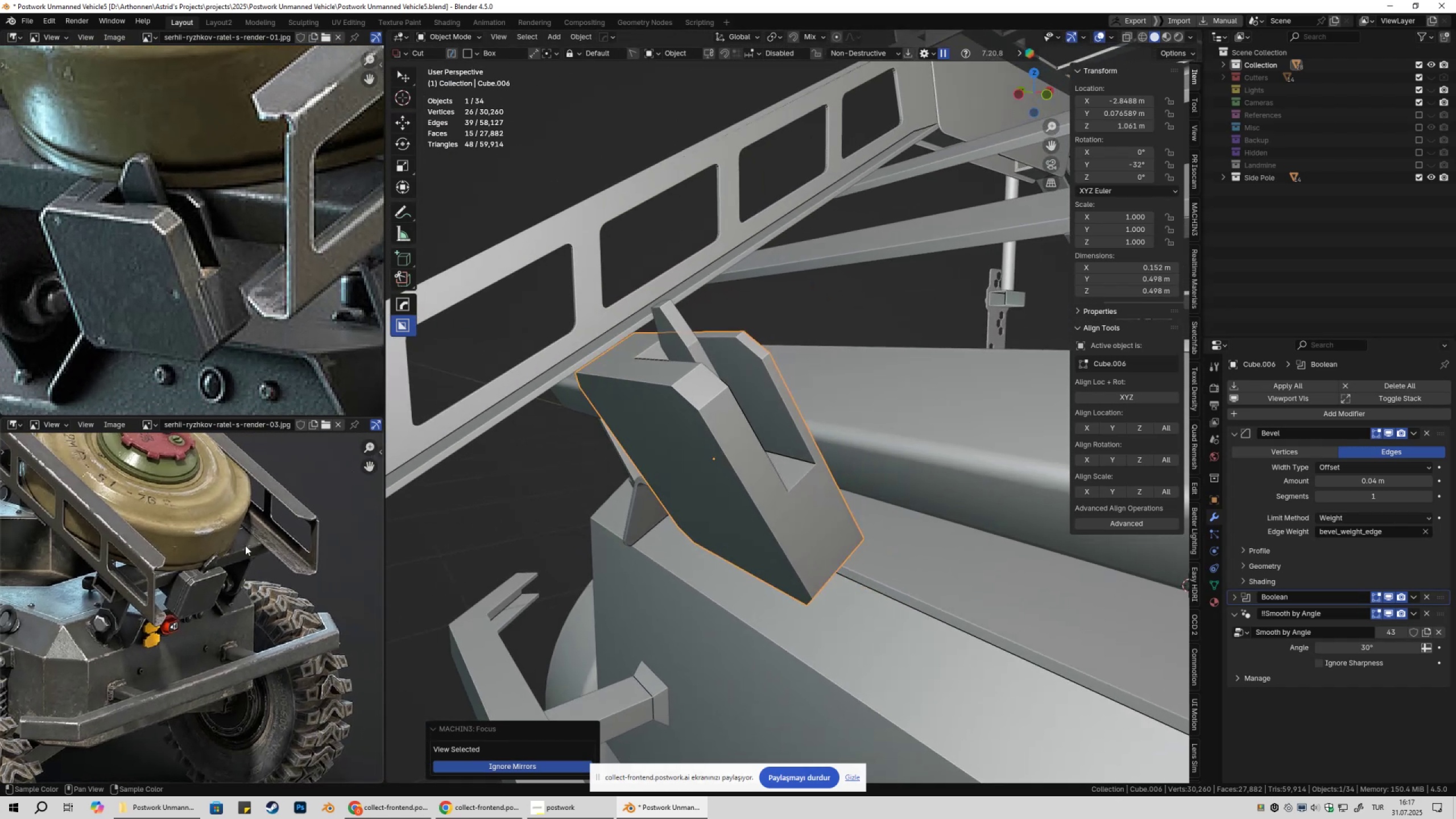 
hold_key(key=ShiftLeft, duration=0.52)
 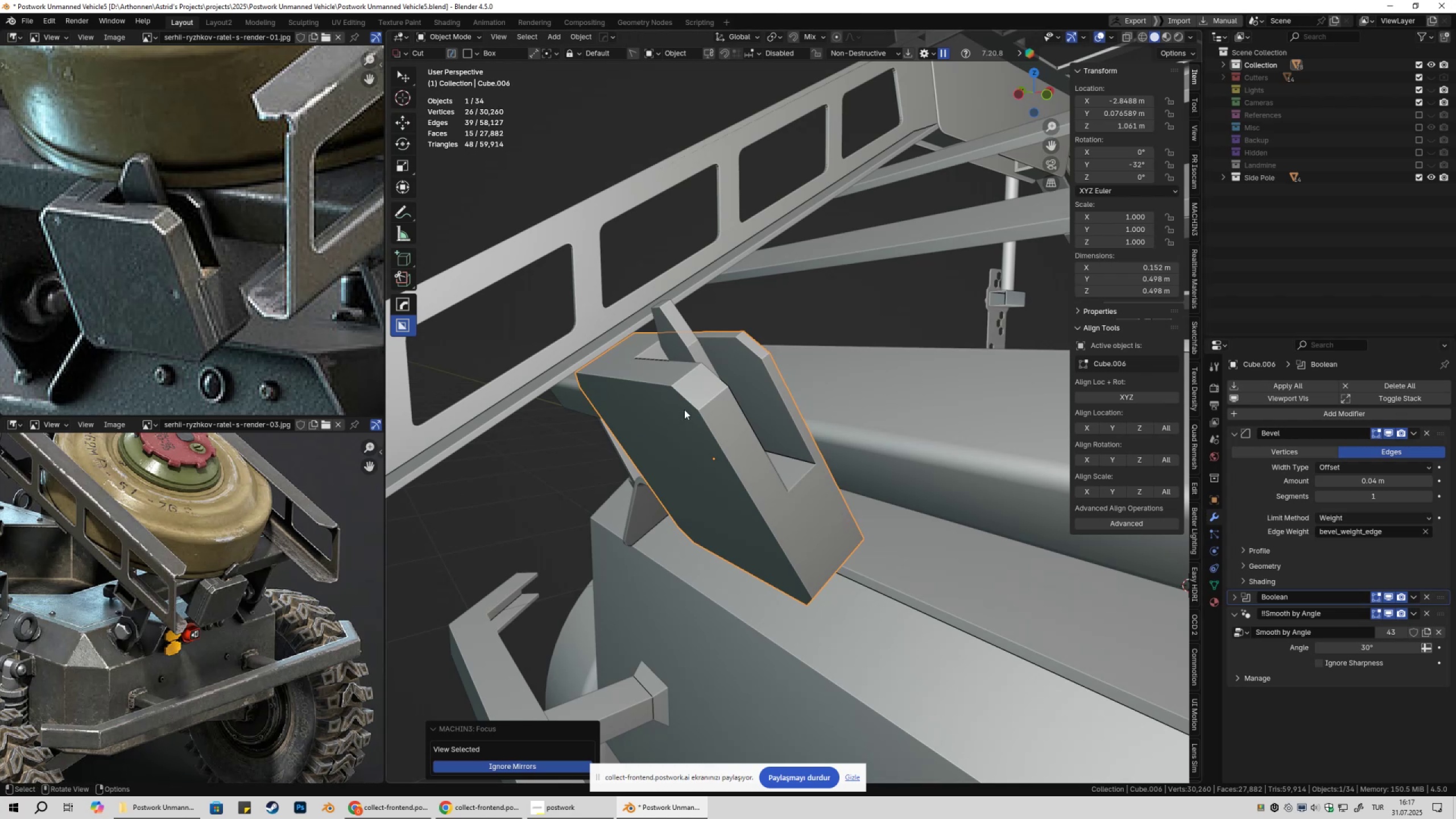 
hold_key(key=ShiftLeft, duration=0.31)
 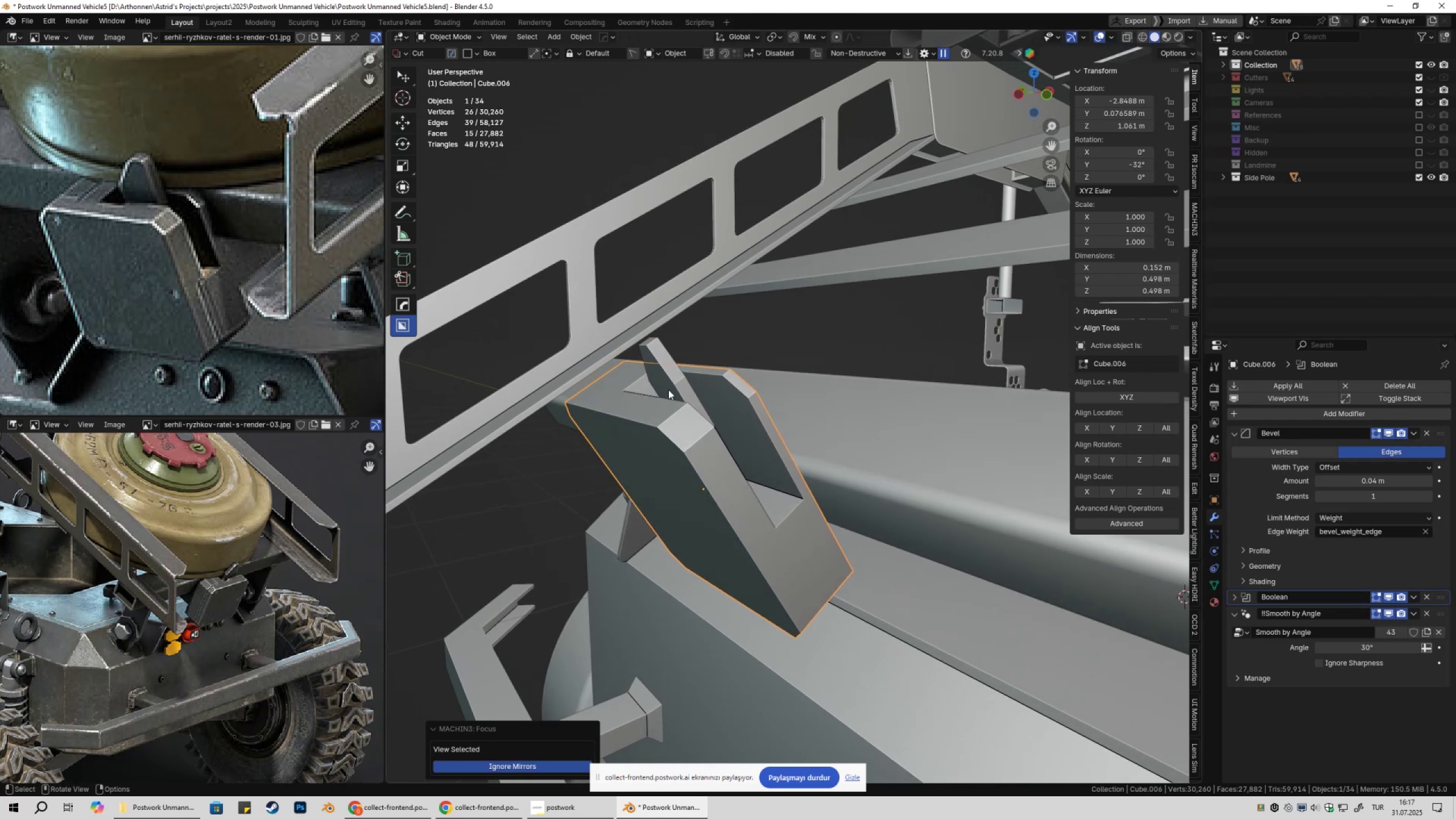 
left_click([668, 390])
 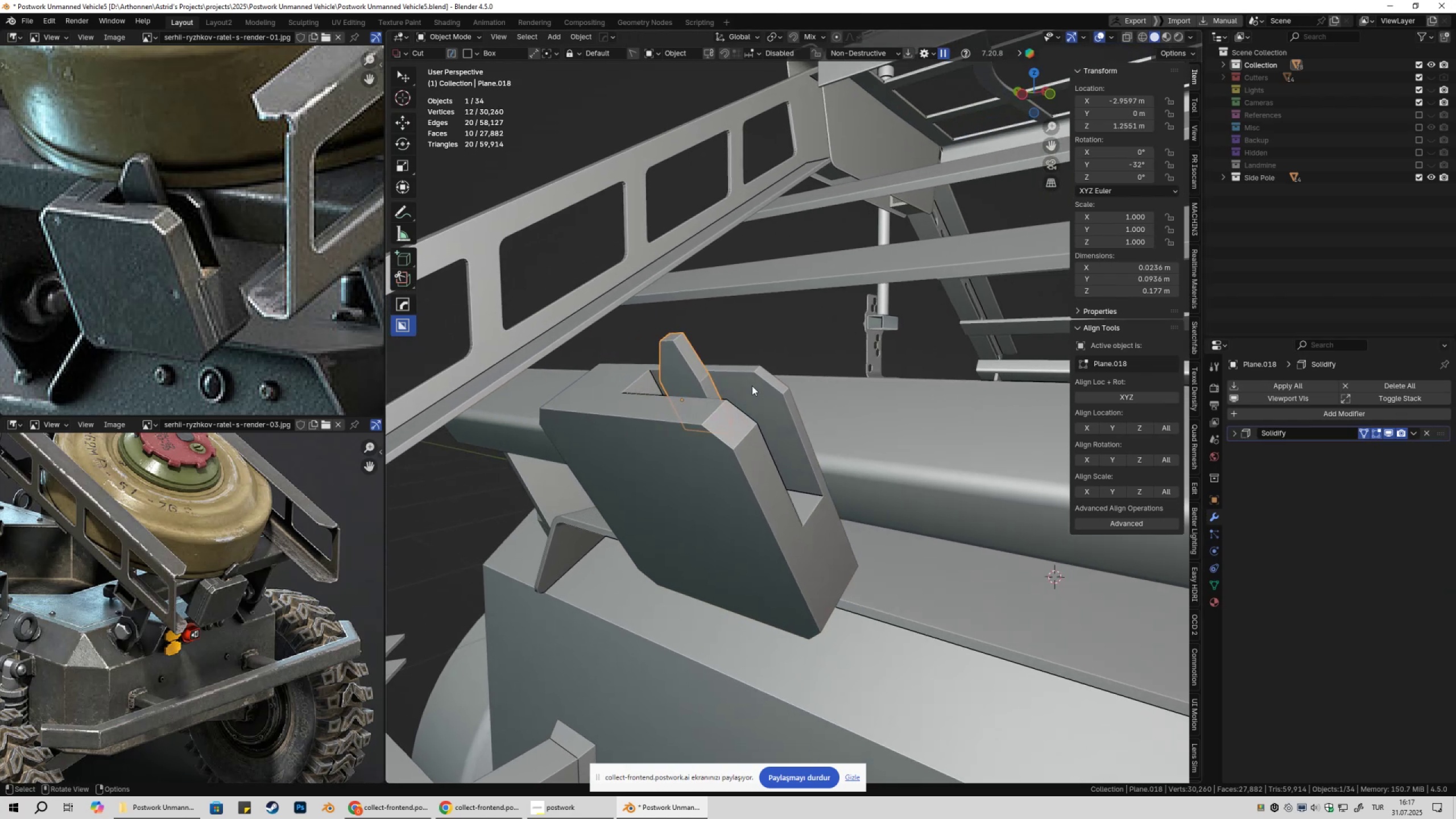 
key(F)
 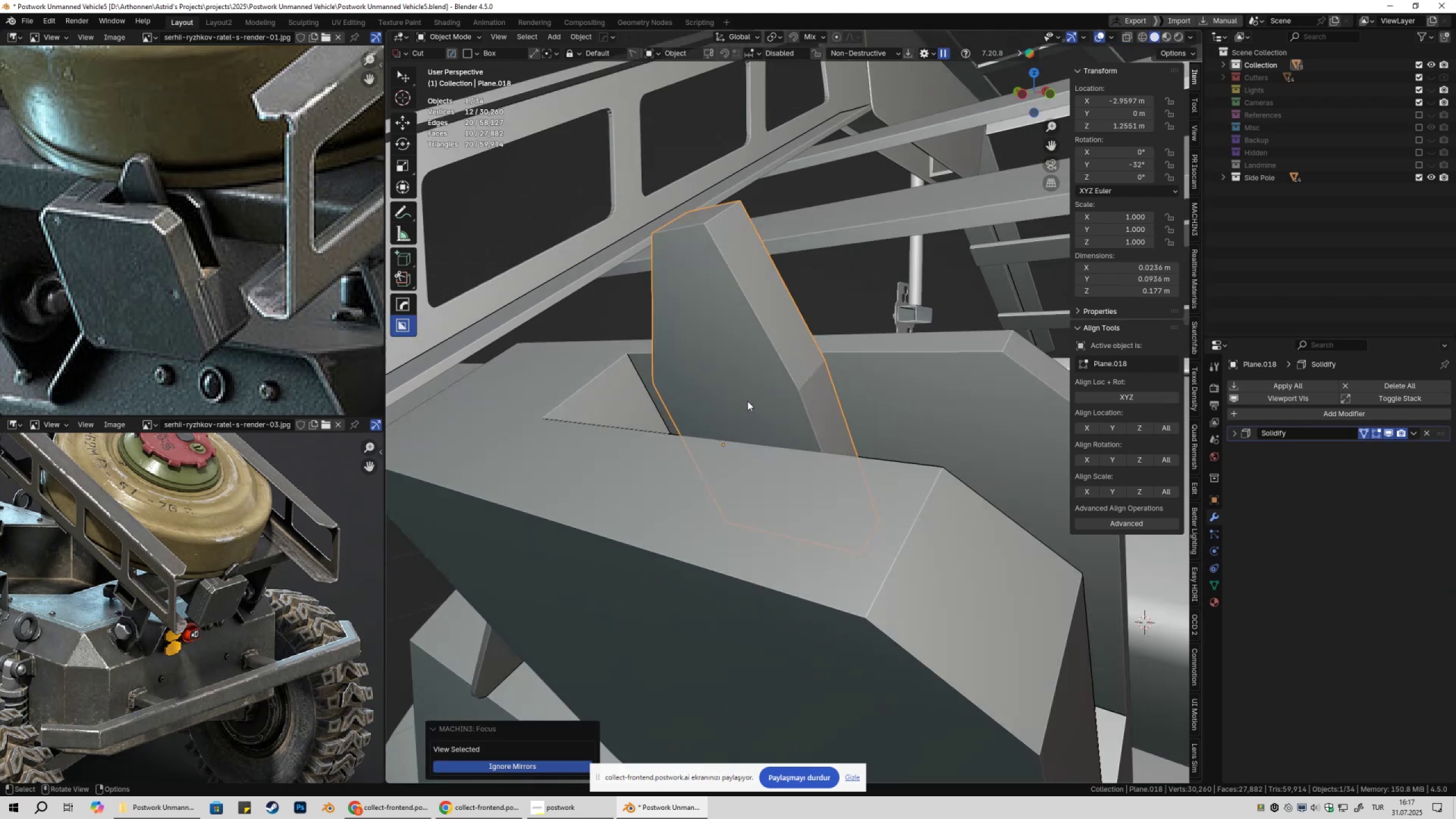 
scroll: coordinate [747, 415], scroll_direction: down, amount: 4.0
 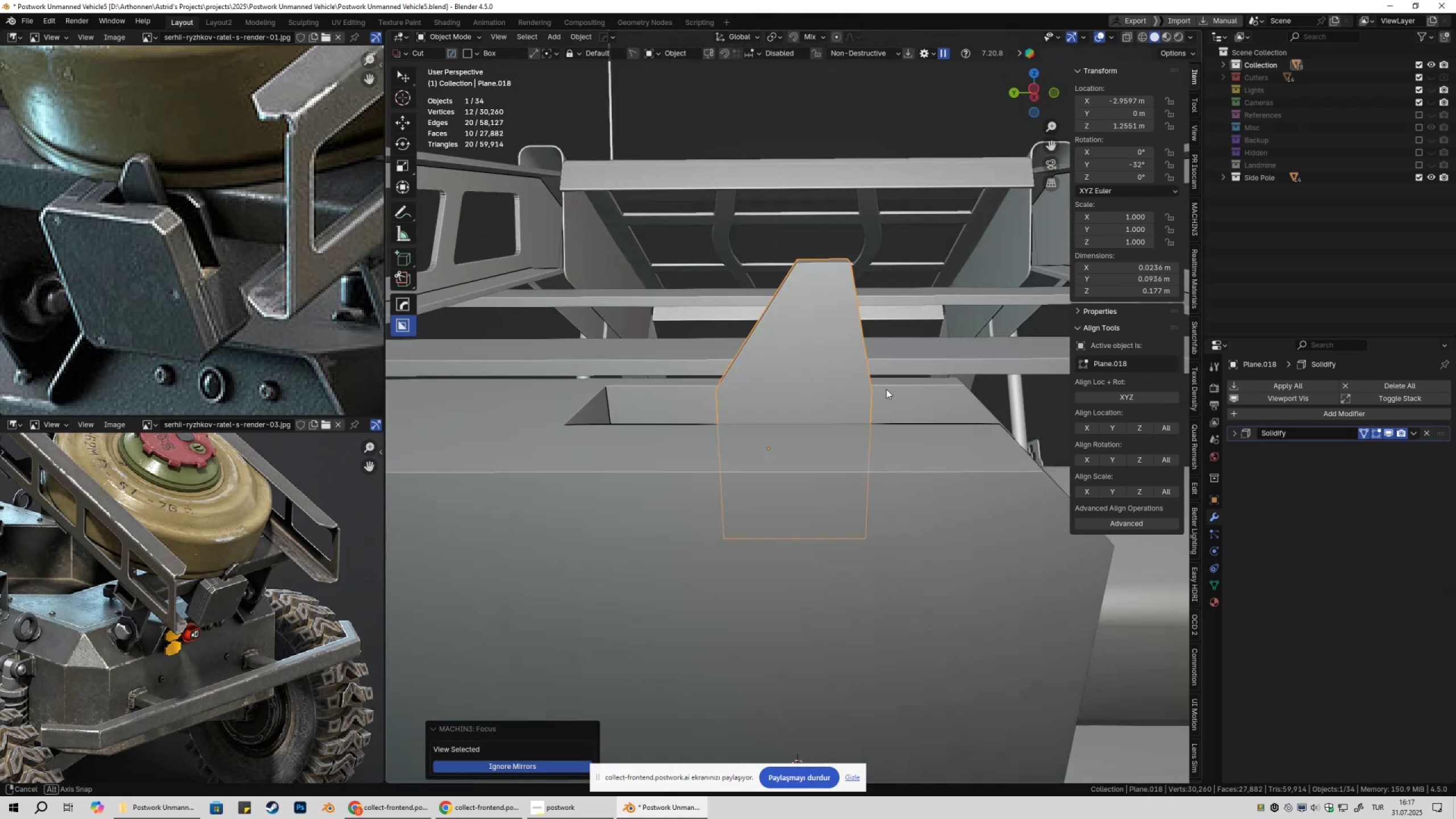 
key(Shift+ShiftLeft)
 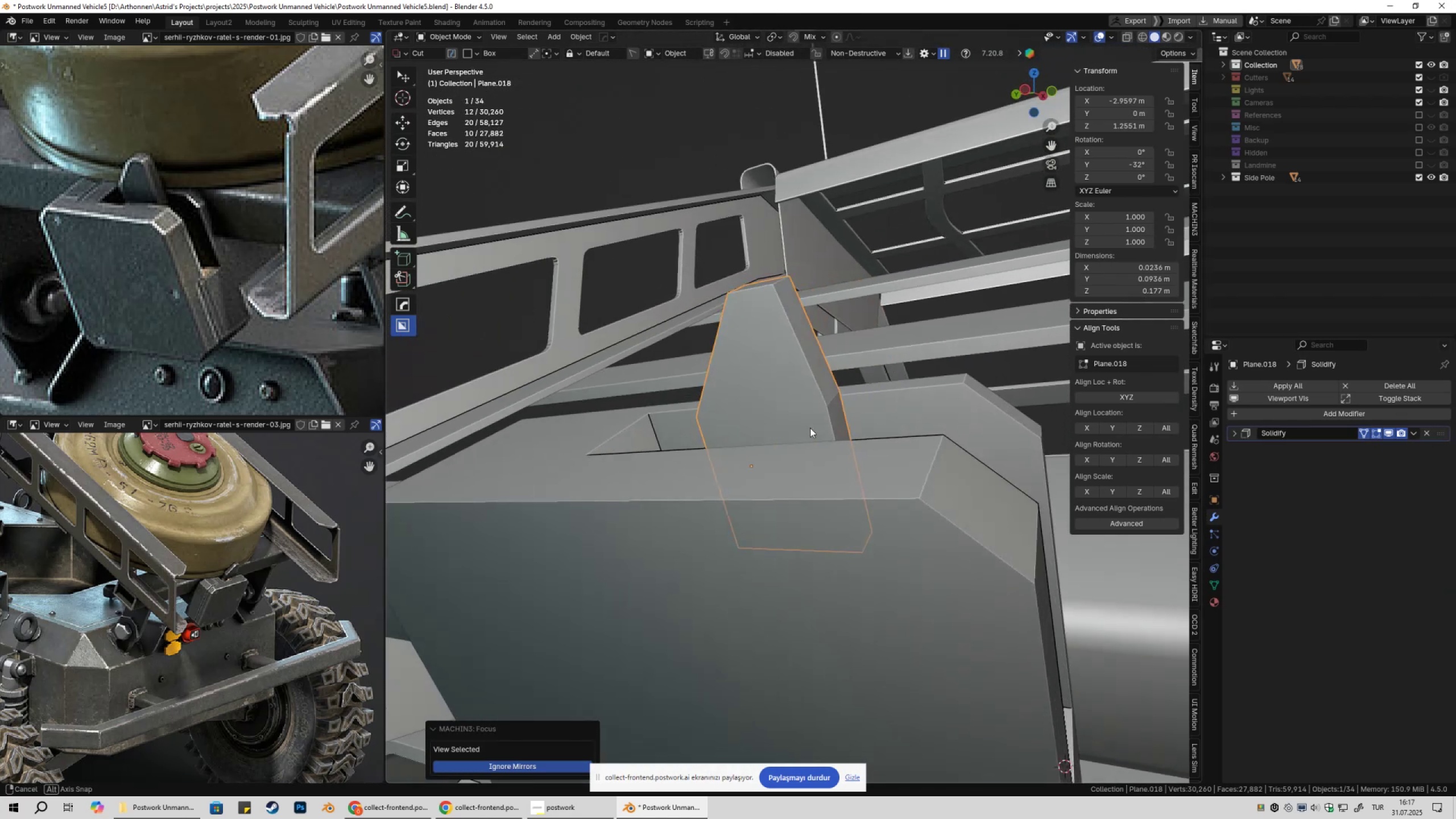 
key(Shift+ShiftLeft)
 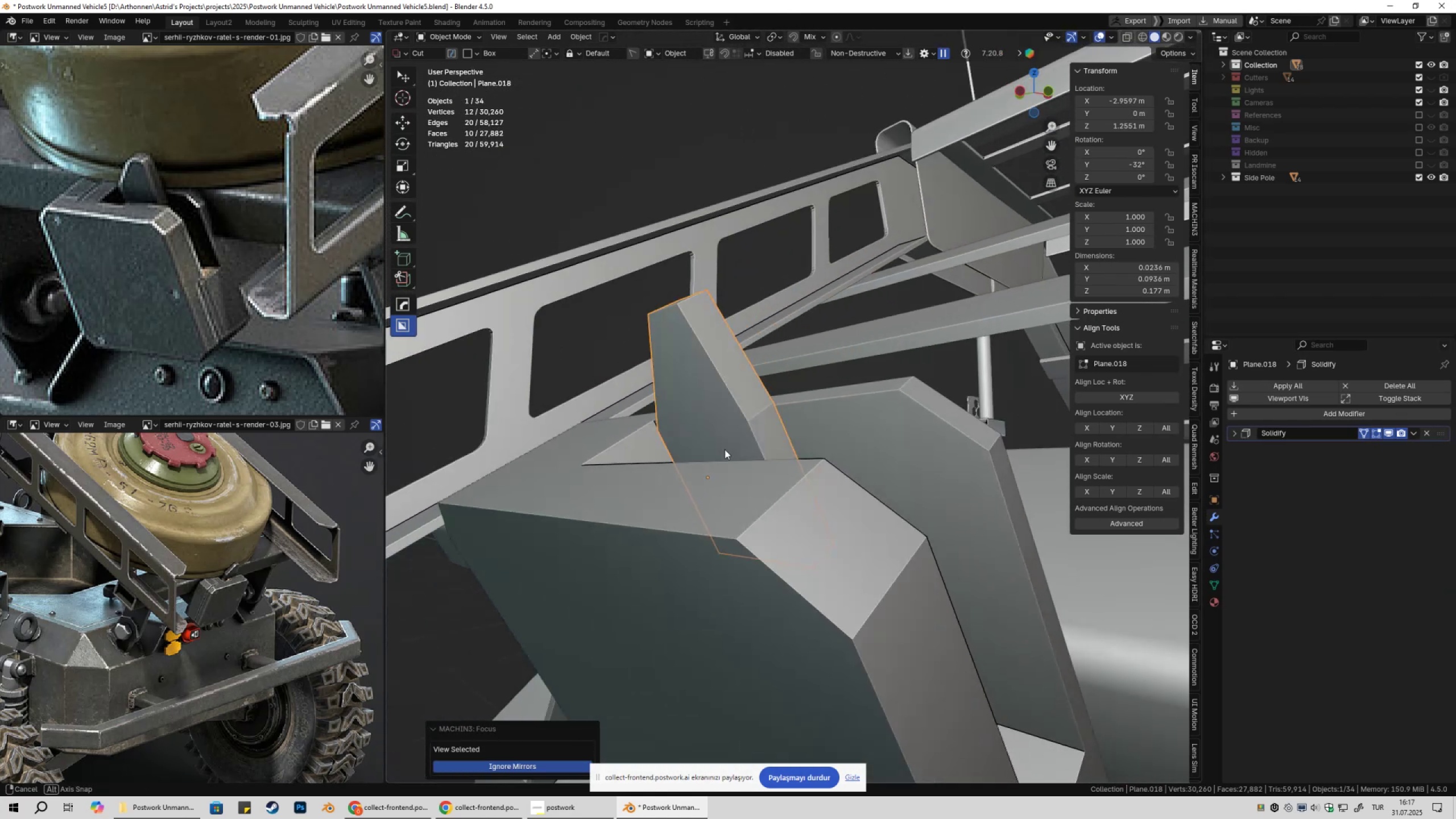 
scroll: coordinate [708, 468], scroll_direction: down, amount: 2.0
 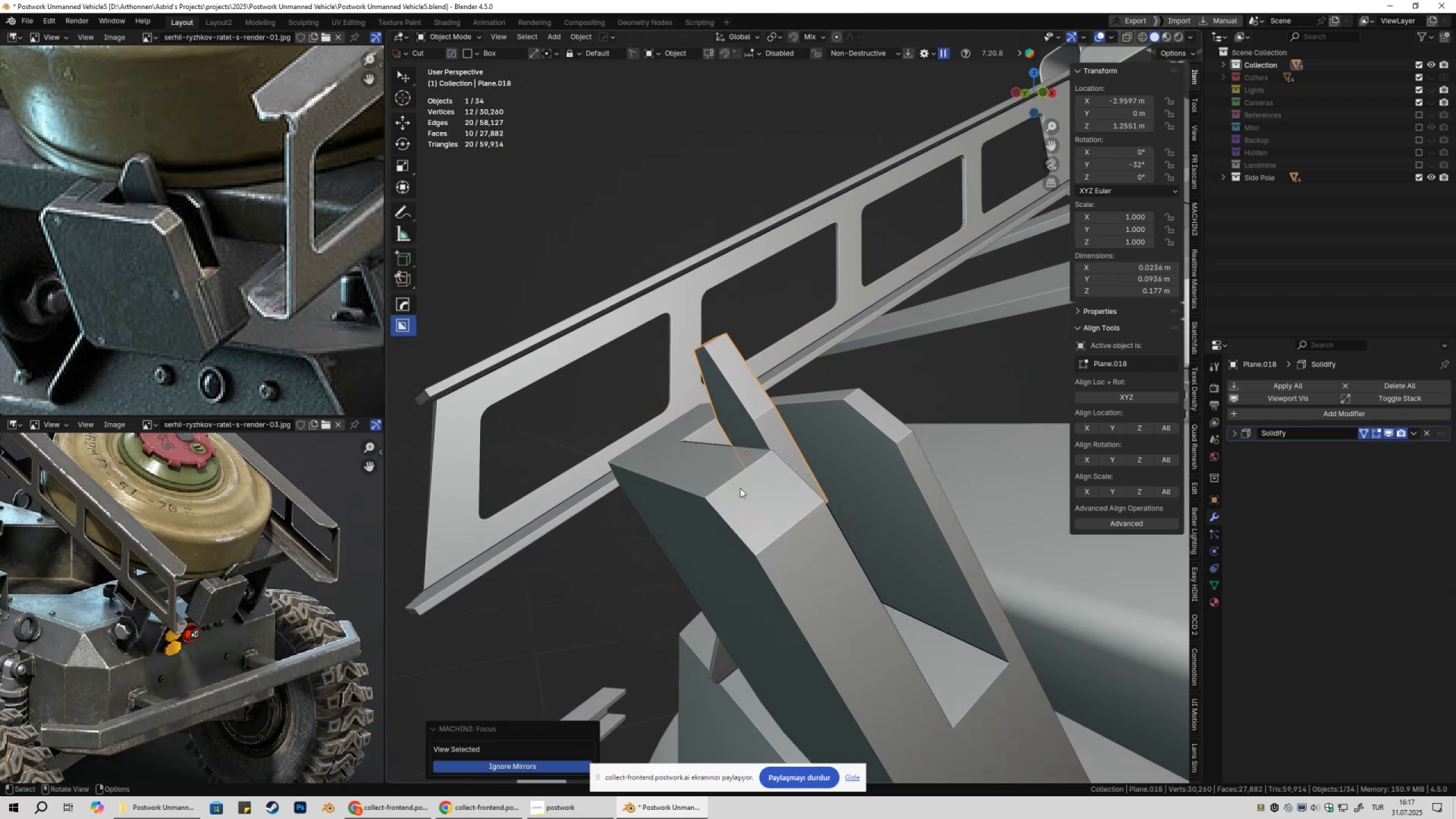 
hold_key(key=ShiftLeft, duration=0.35)
 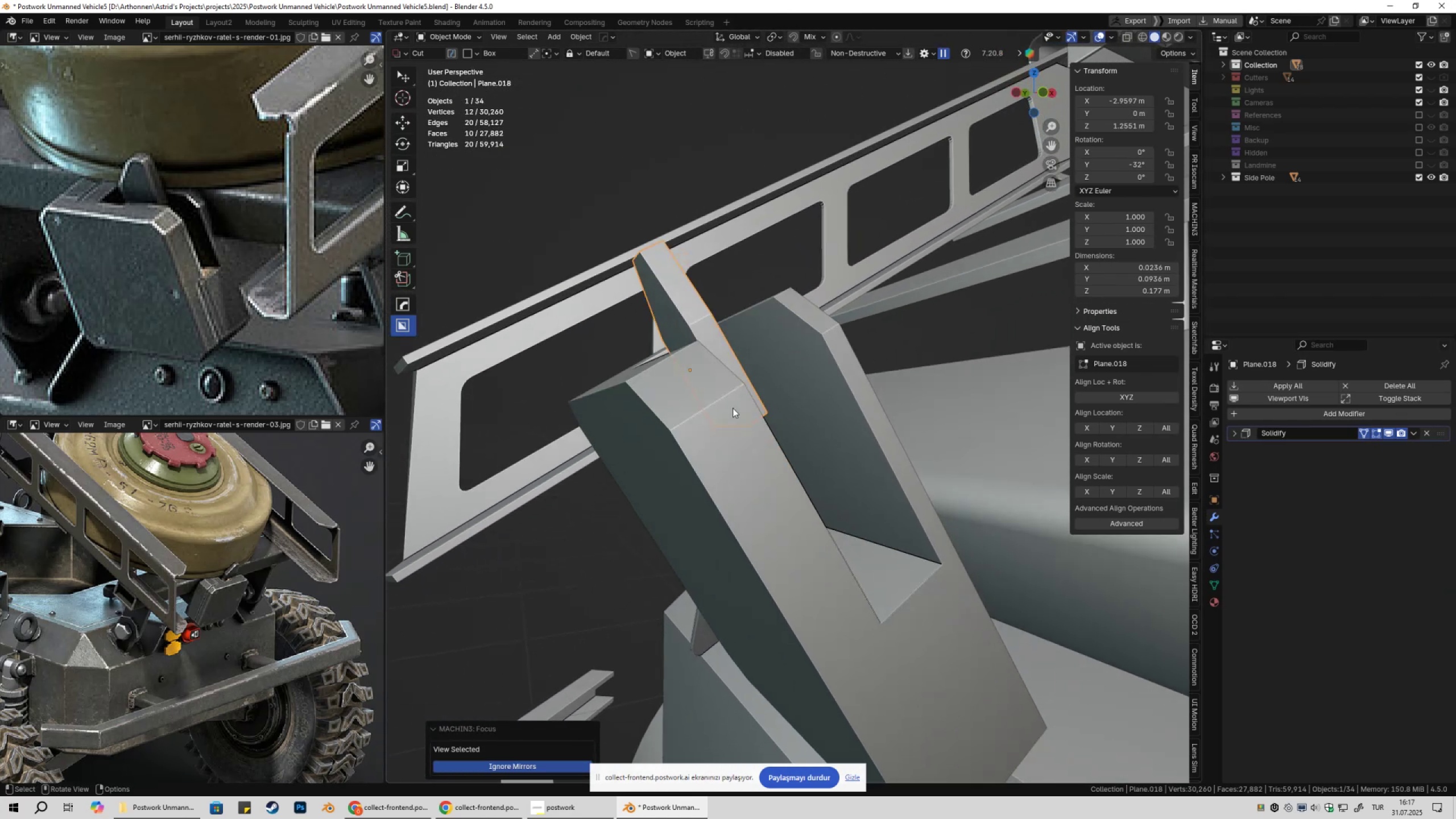 
scroll: coordinate [750, 442], scroll_direction: down, amount: 3.0
 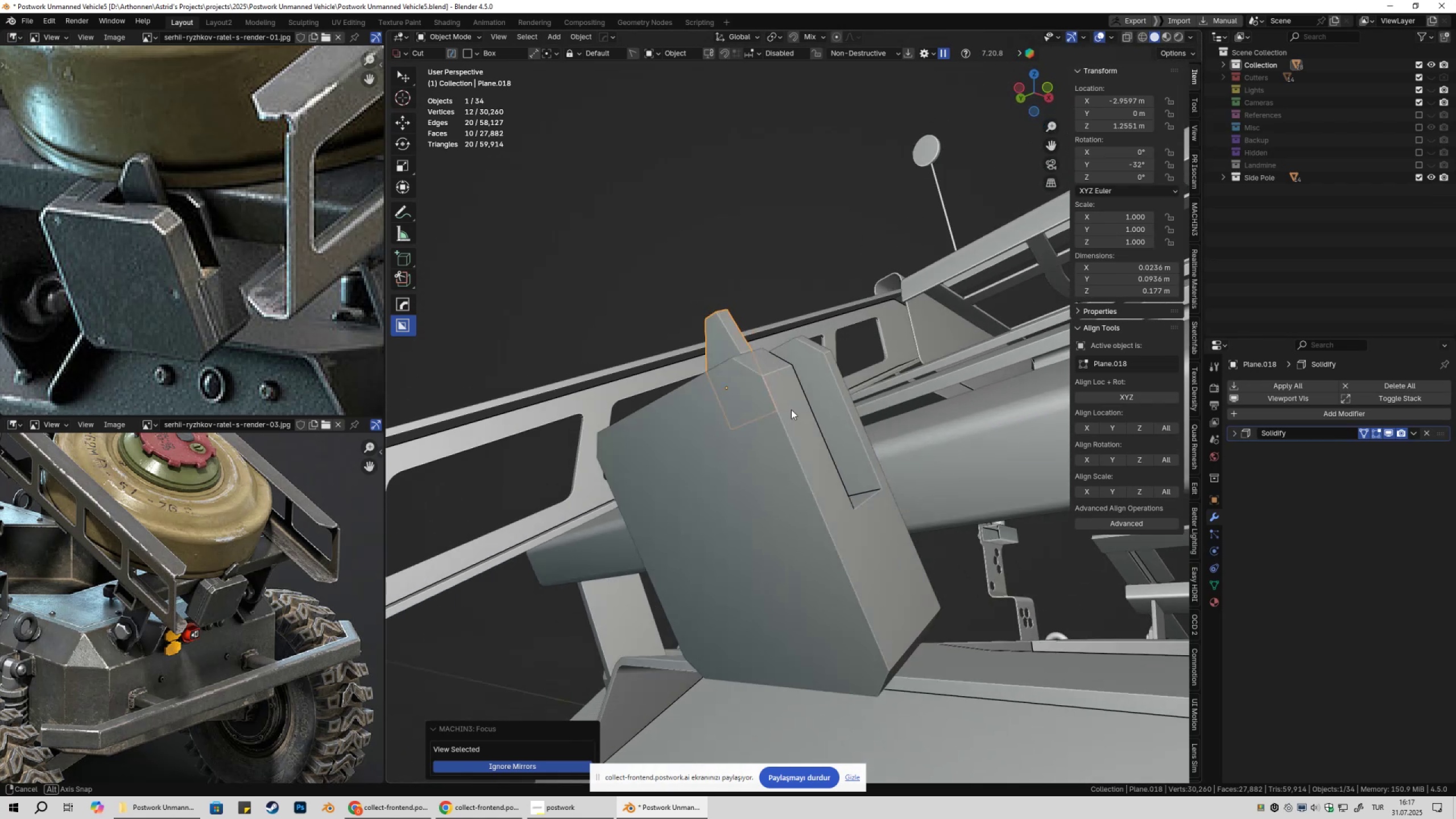 
key(Q)
 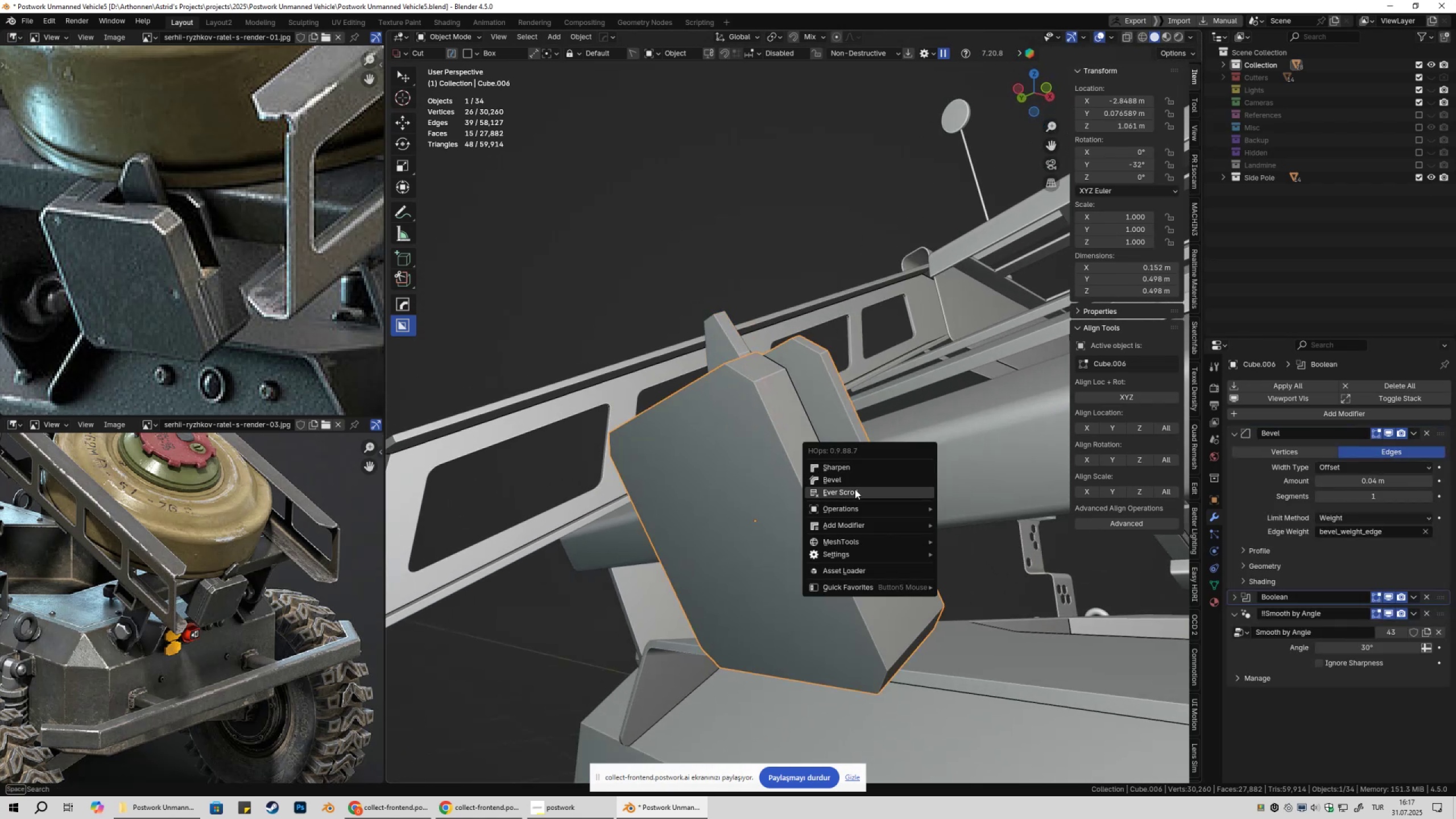 
double_click([855, 490])
 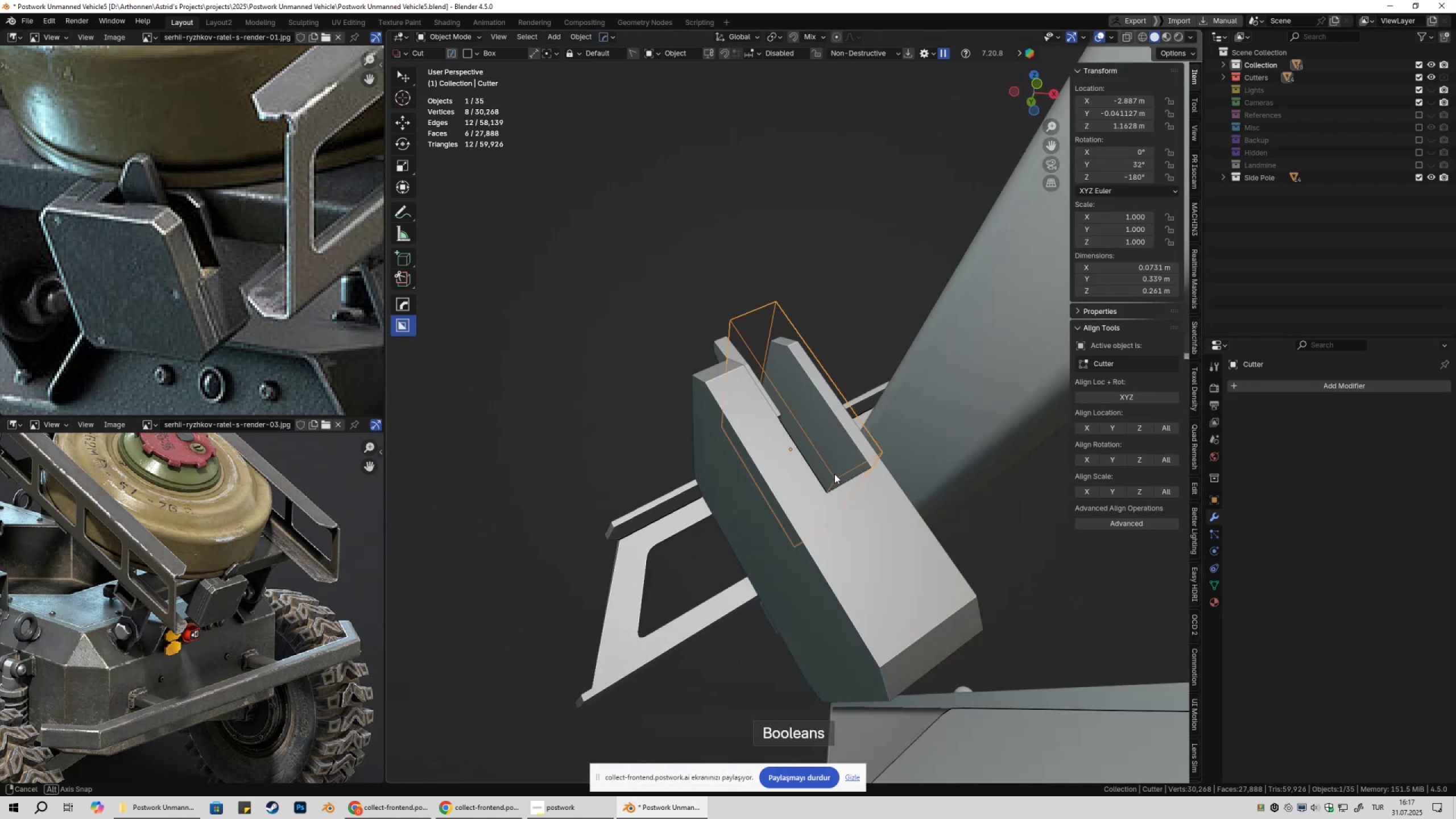 
key(Tab)
 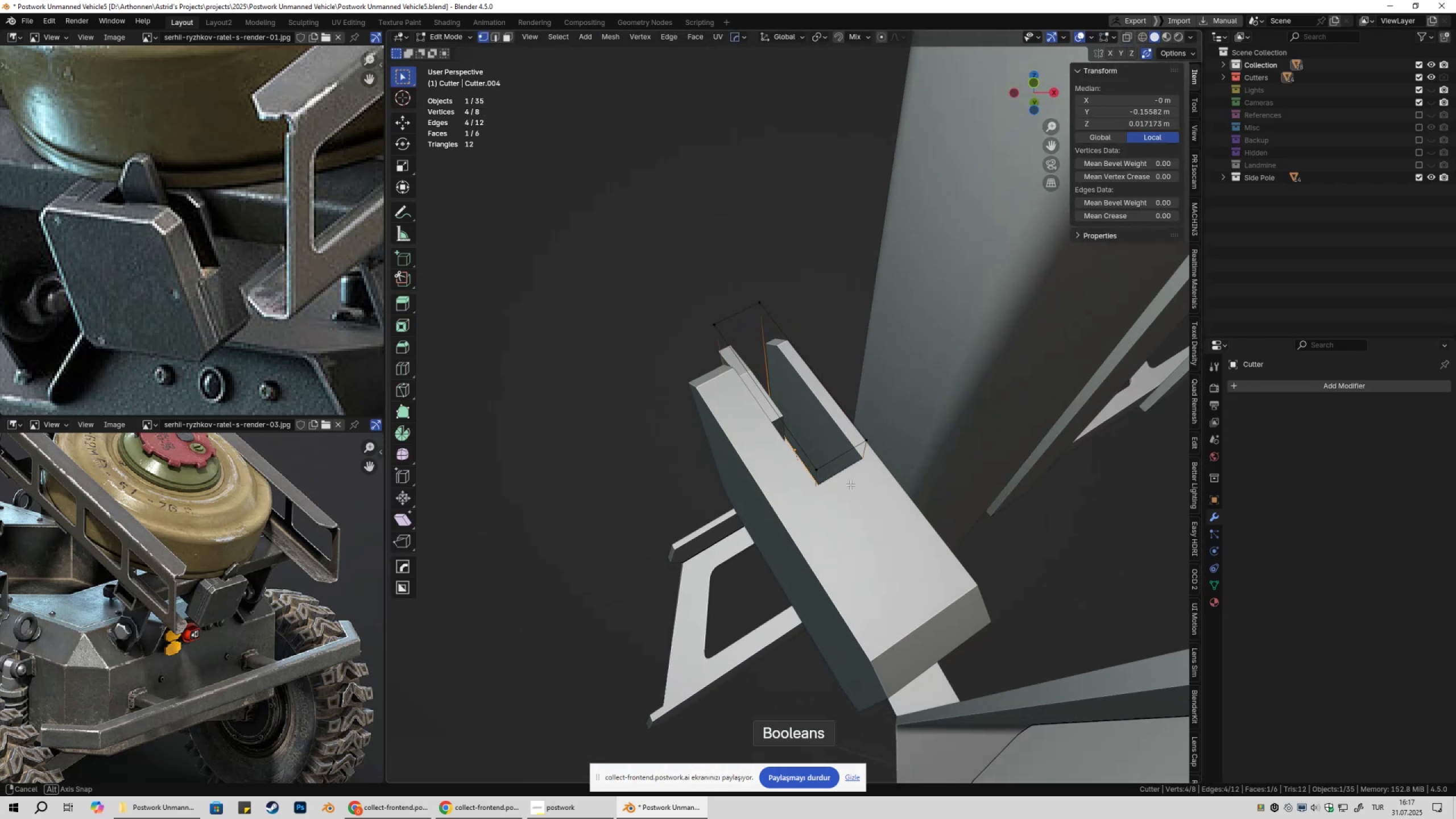 
key(3)
 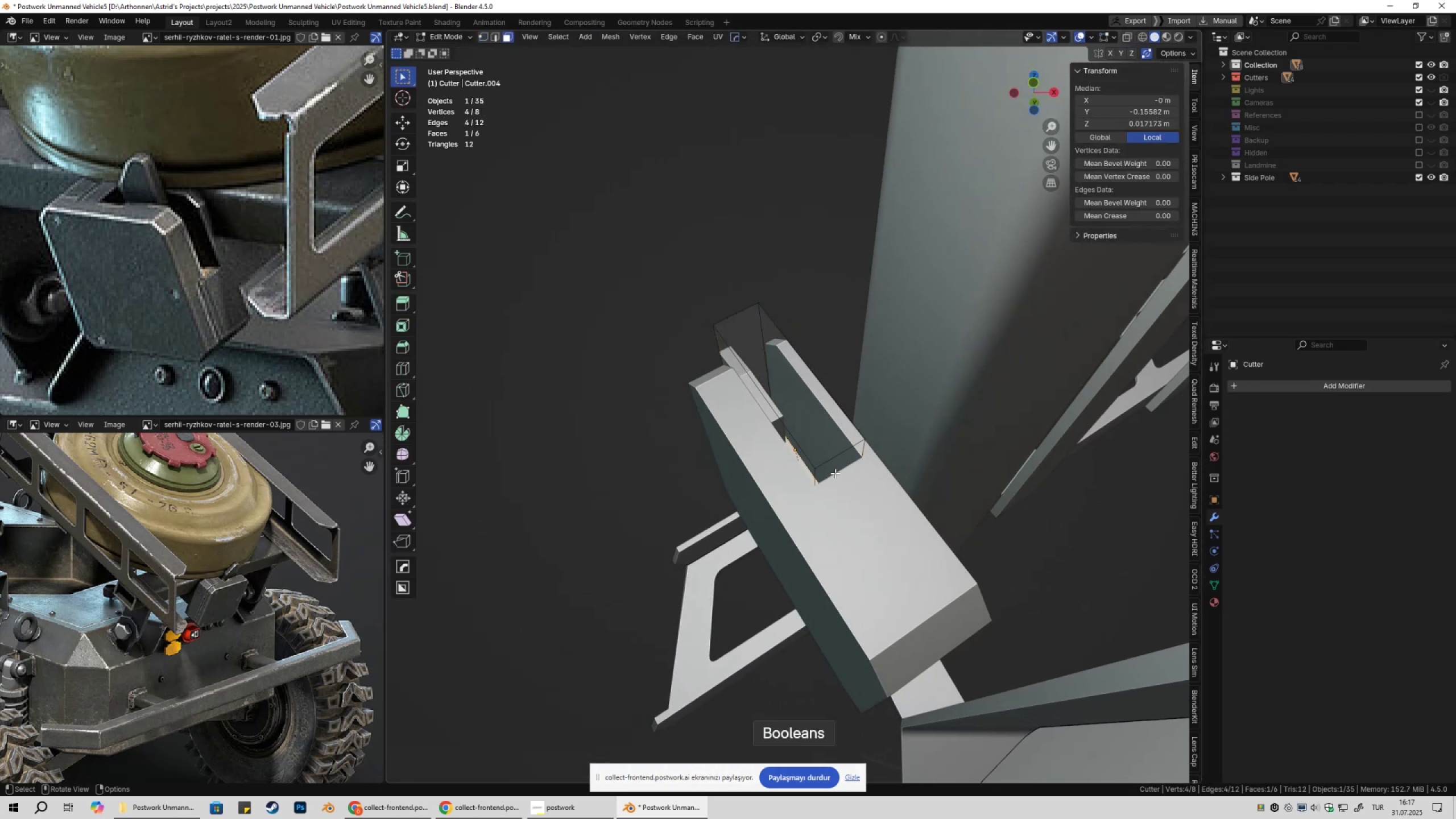 
left_click([835, 473])
 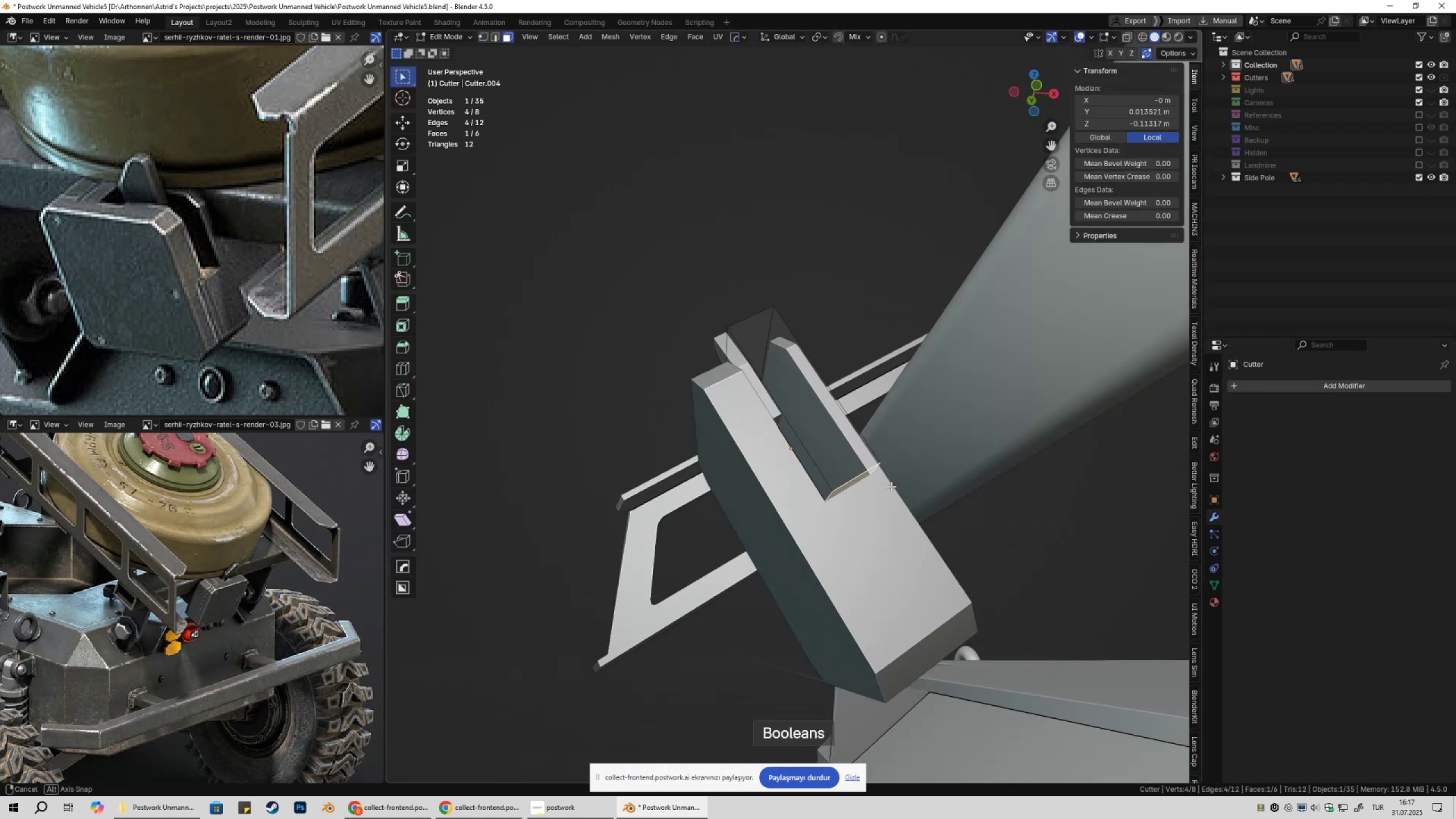 
type(gzz)
 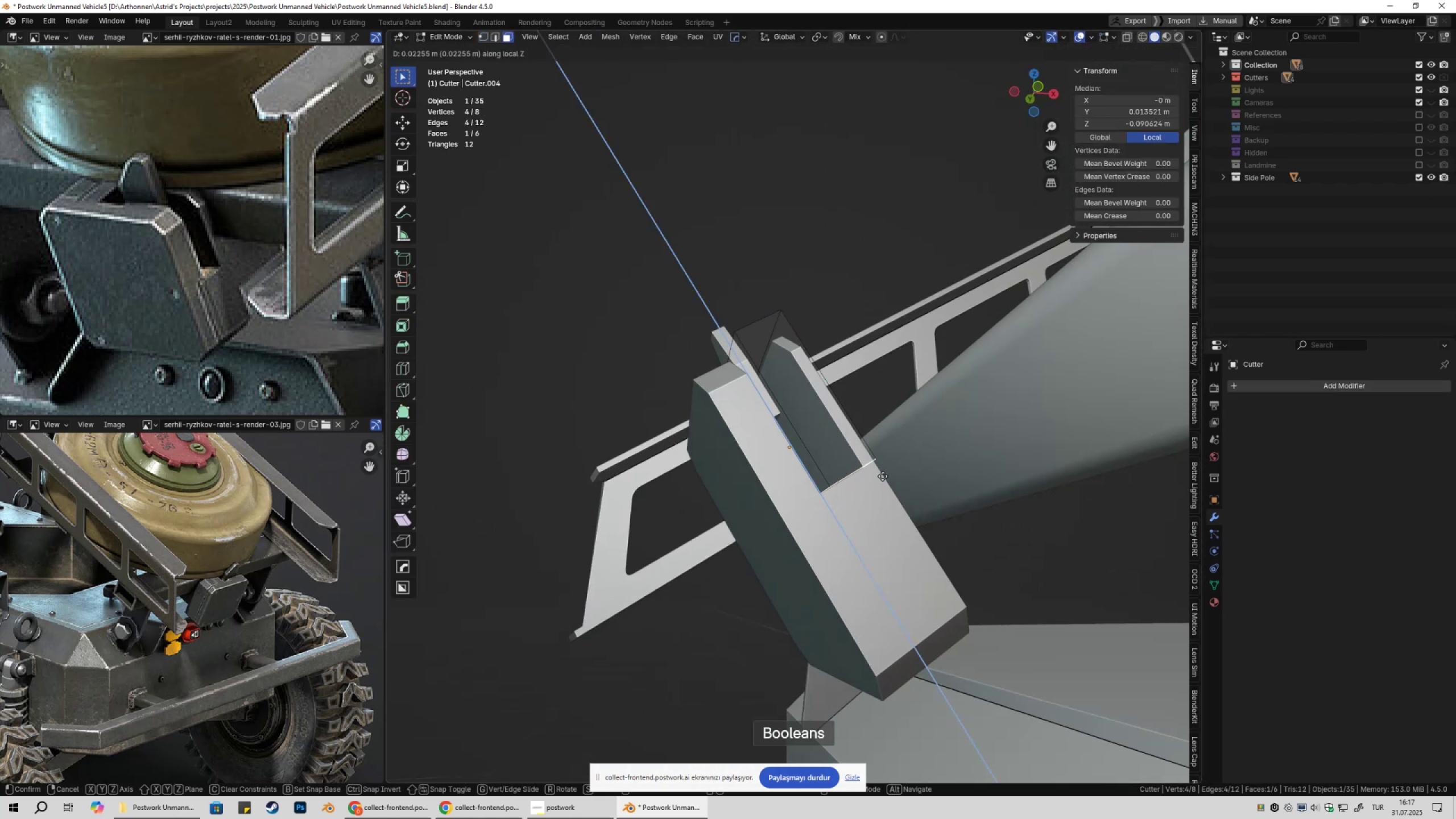 
hold_key(key=ShiftLeft, duration=1.37)
left_click([876, 458])
 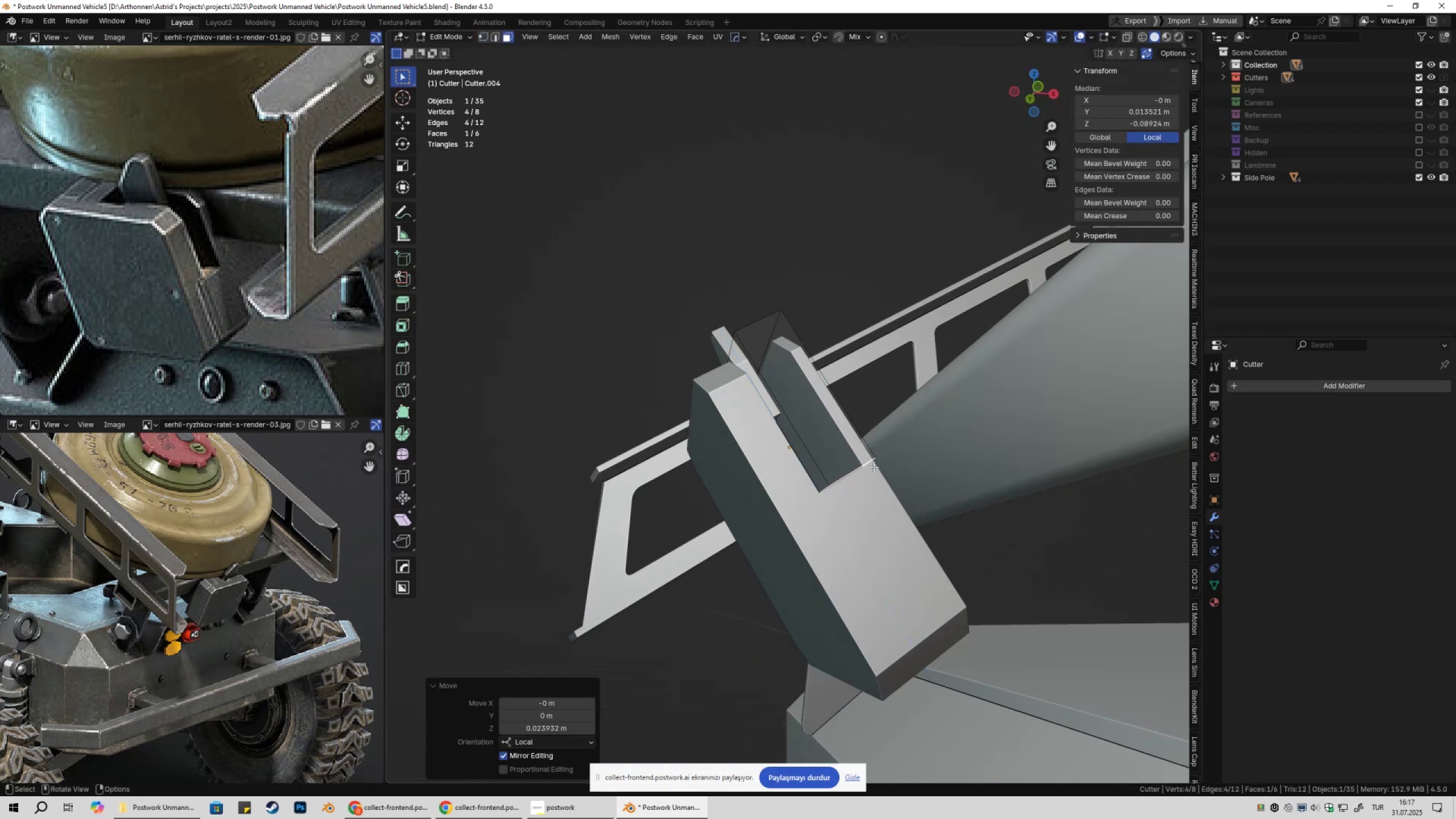 
key(Tab)
 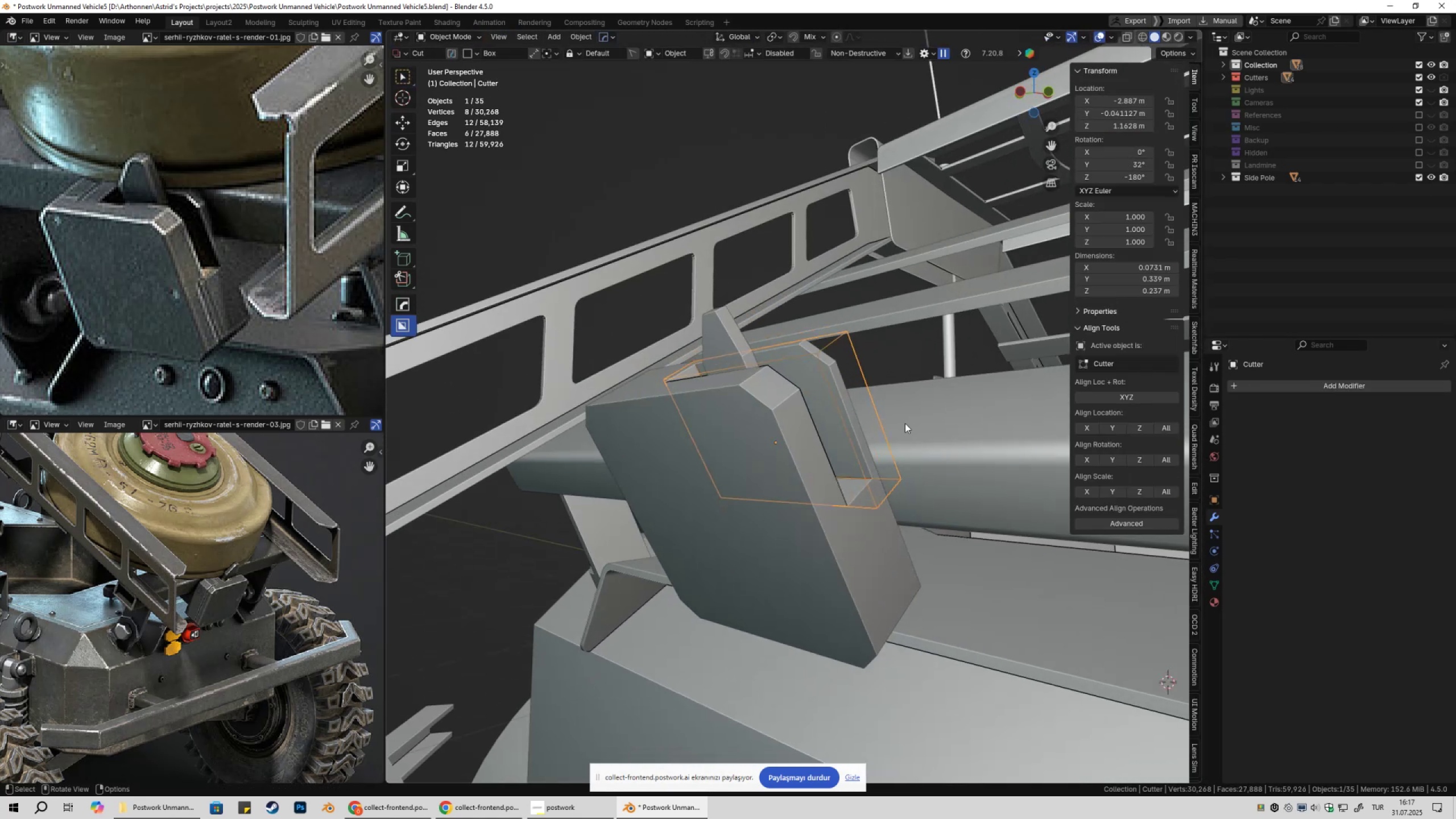 
left_click([895, 405])
 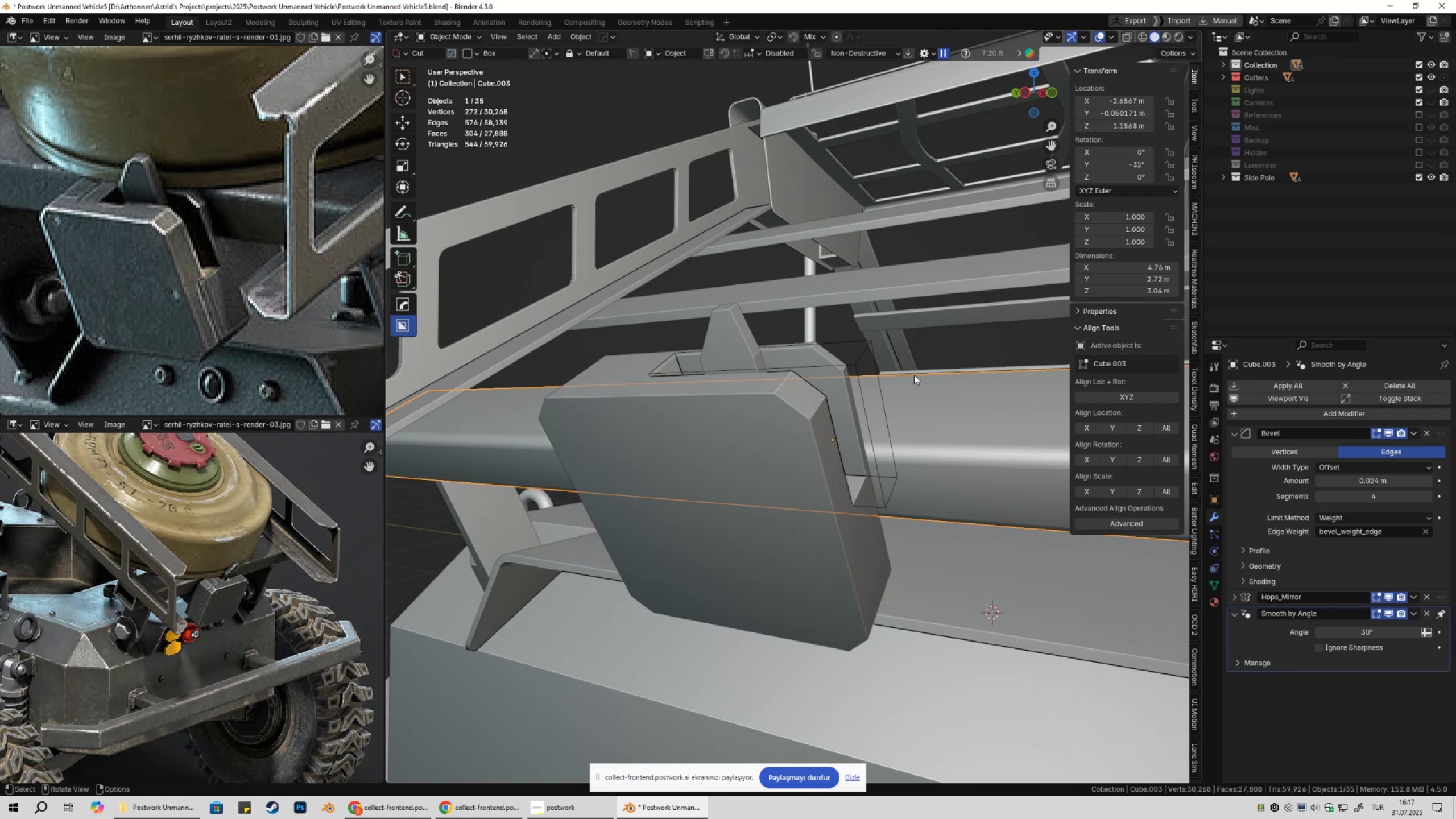 
left_click([754, 336])
 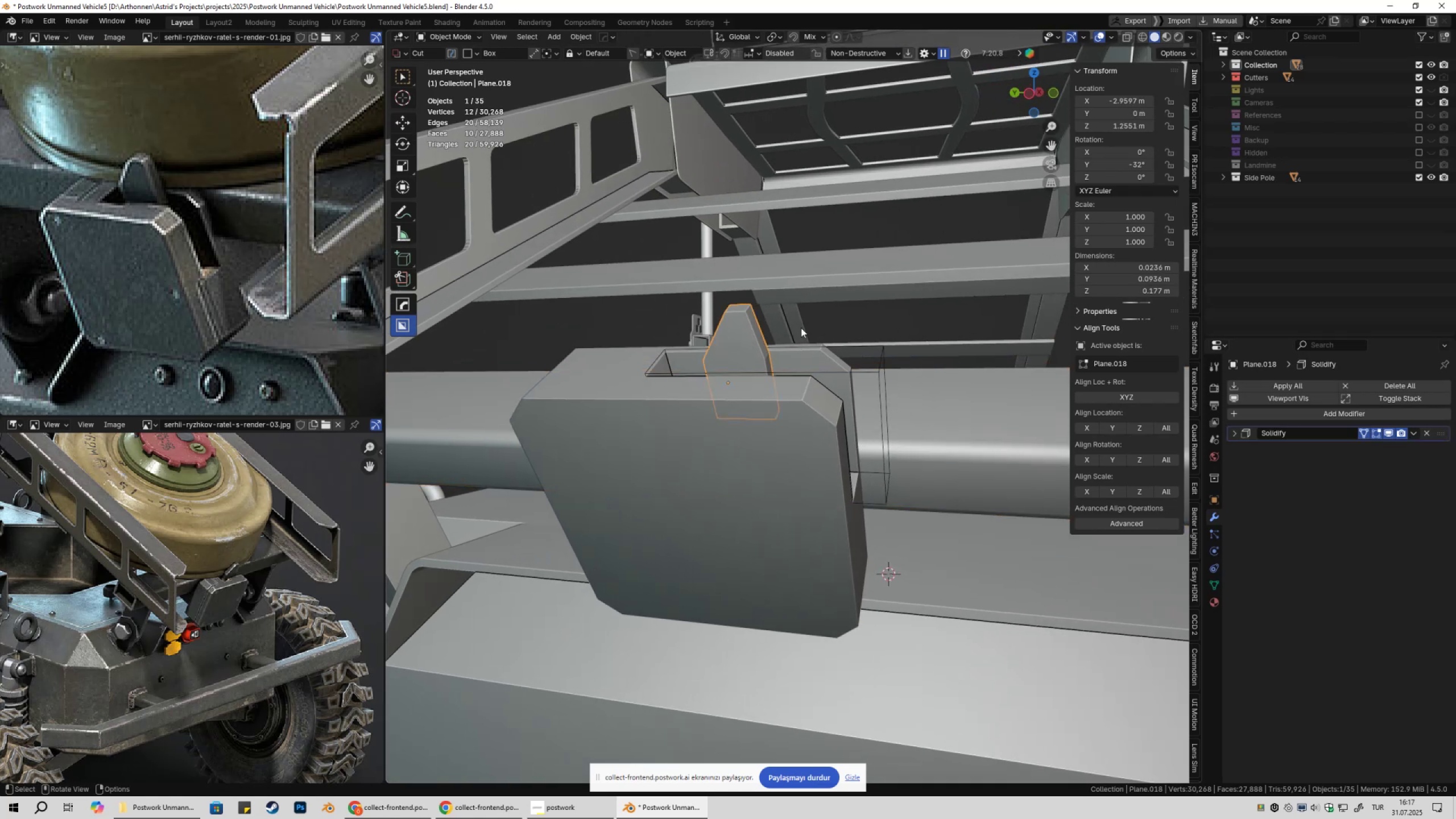 
key(Shift+ShiftLeft)
 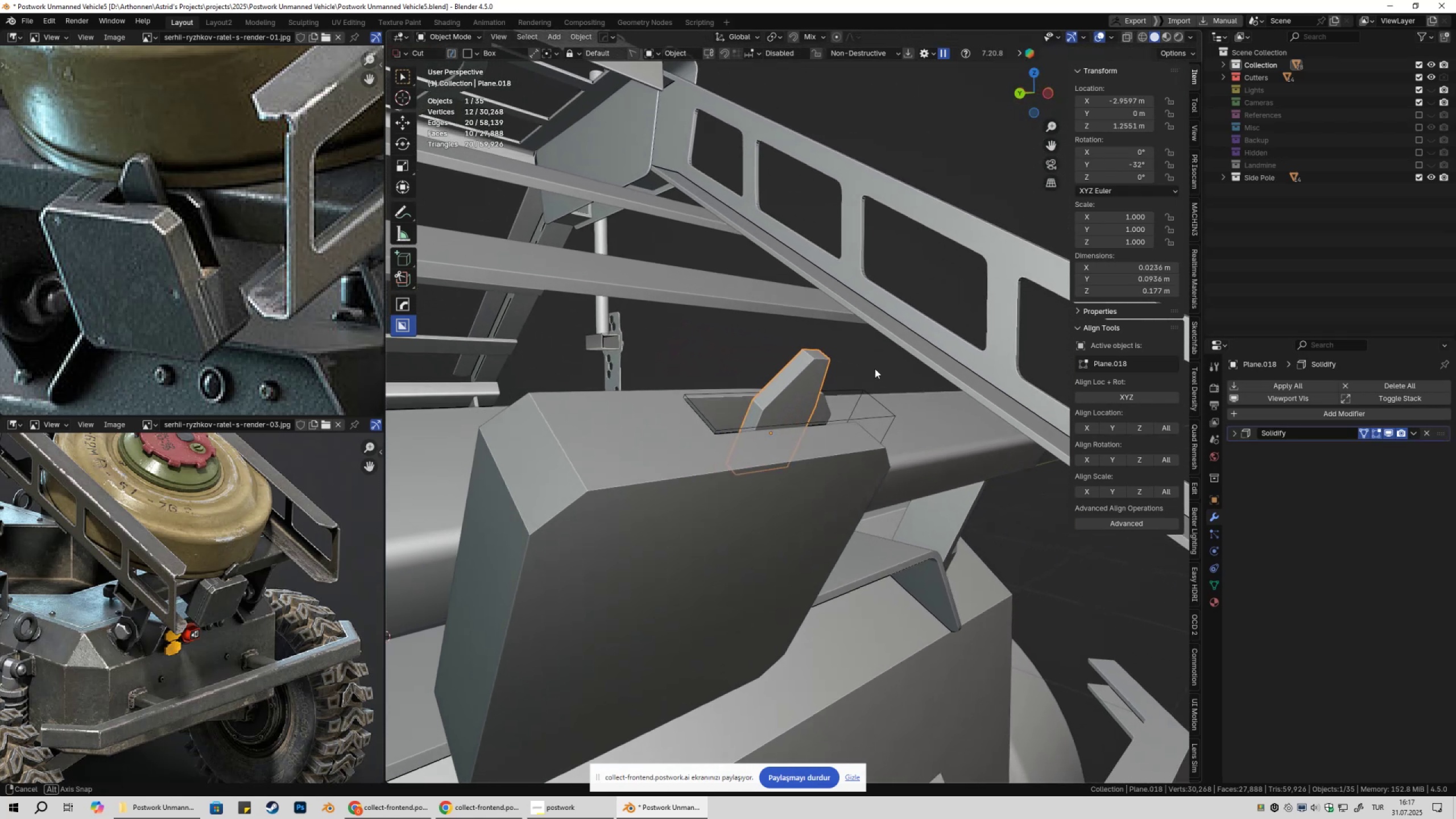 
key(Tab)
 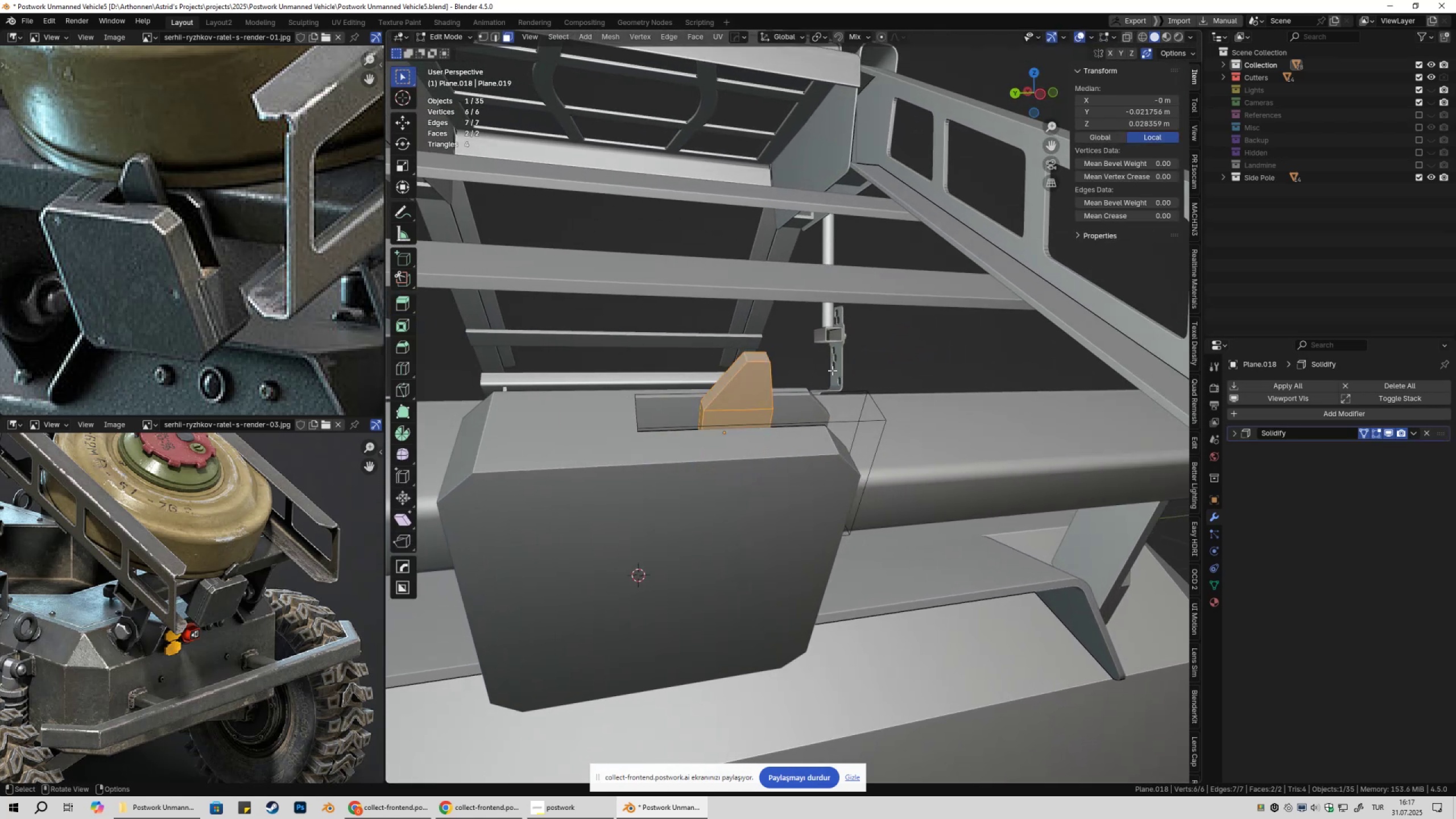 
key(Tab)
 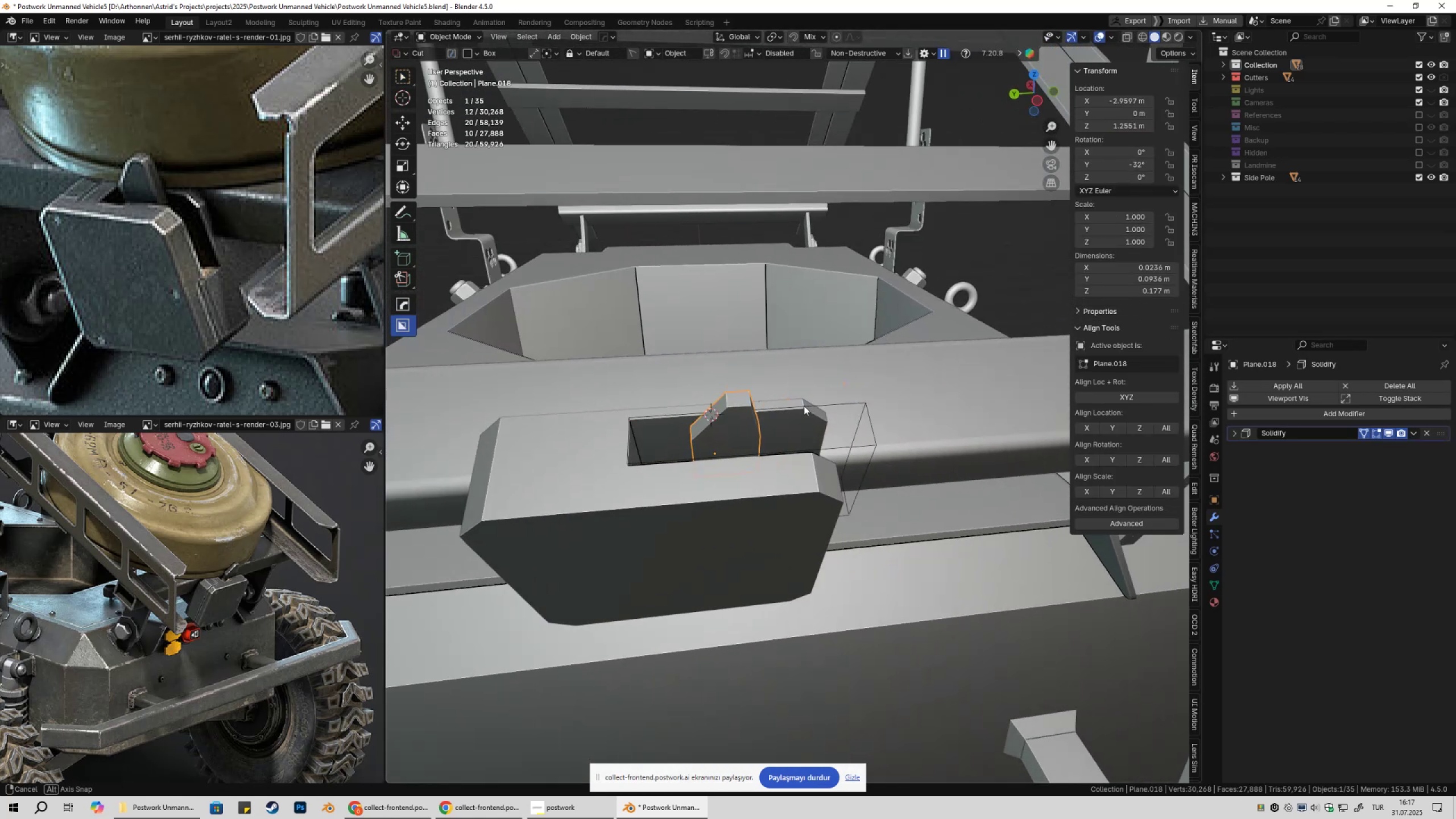 
scroll: coordinate [743, 441], scroll_direction: up, amount: 1.0
 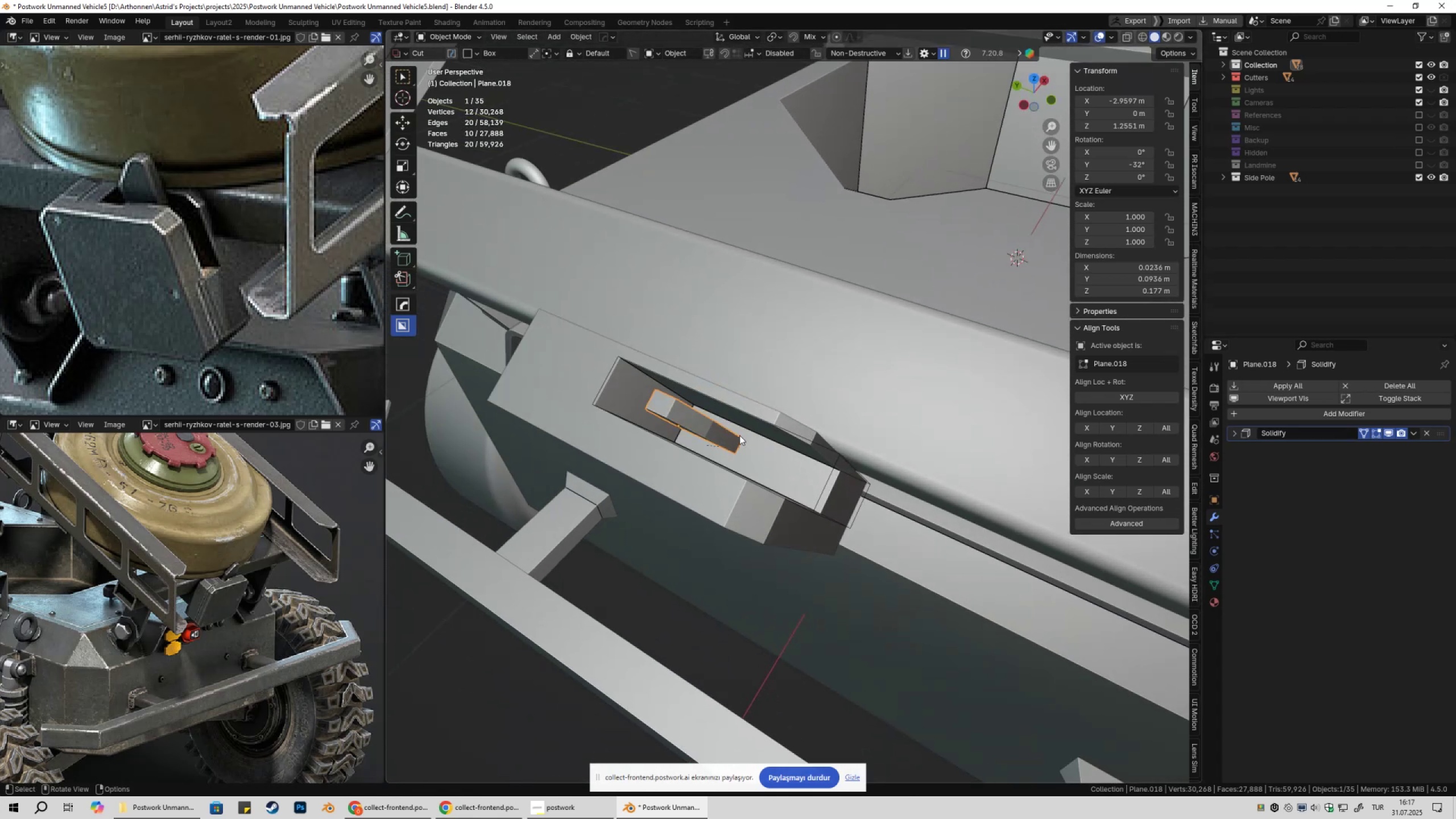 
hold_key(key=ShiftLeft, duration=0.42)
 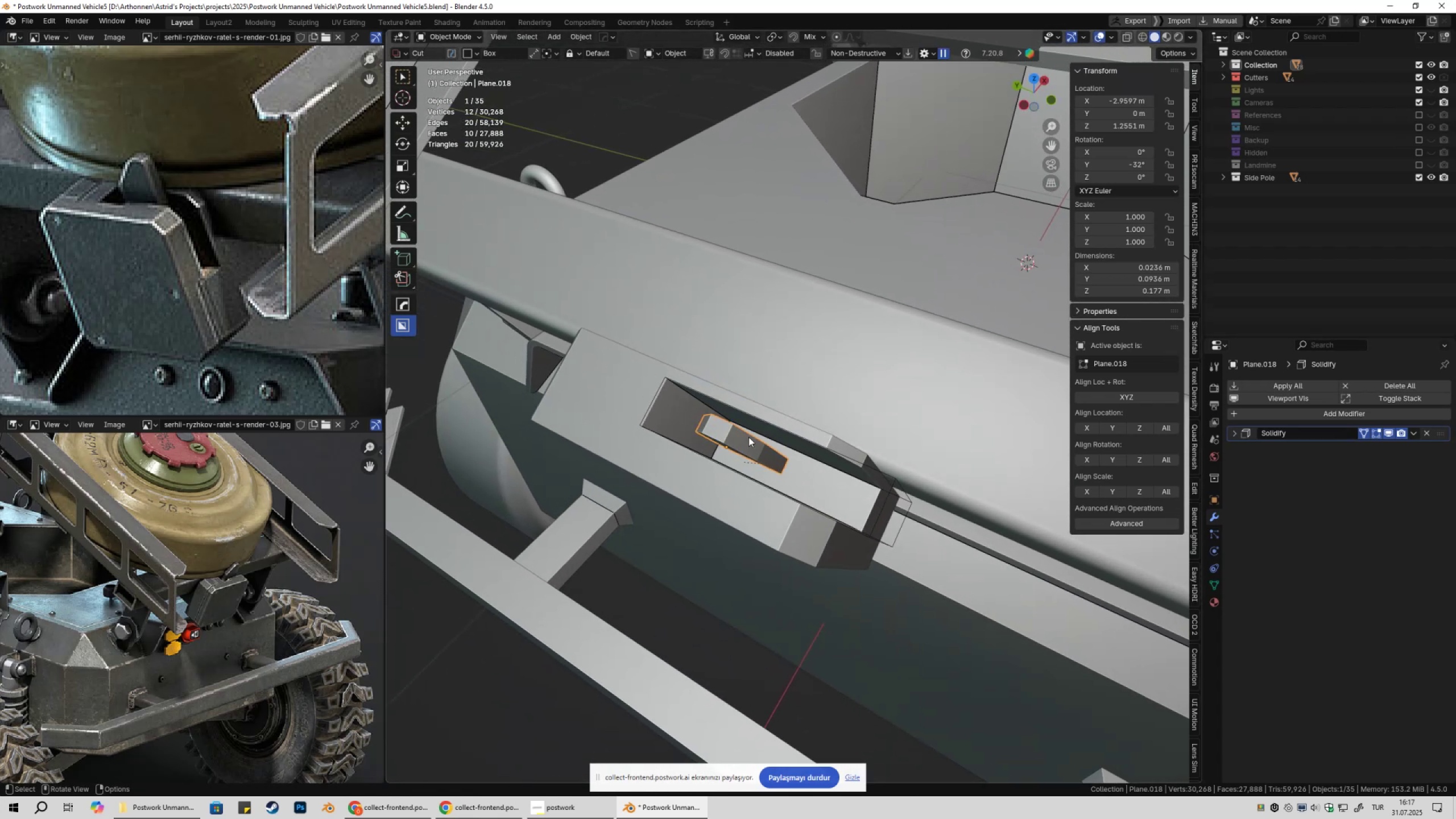 
scroll: coordinate [733, 443], scroll_direction: up, amount: 2.0
 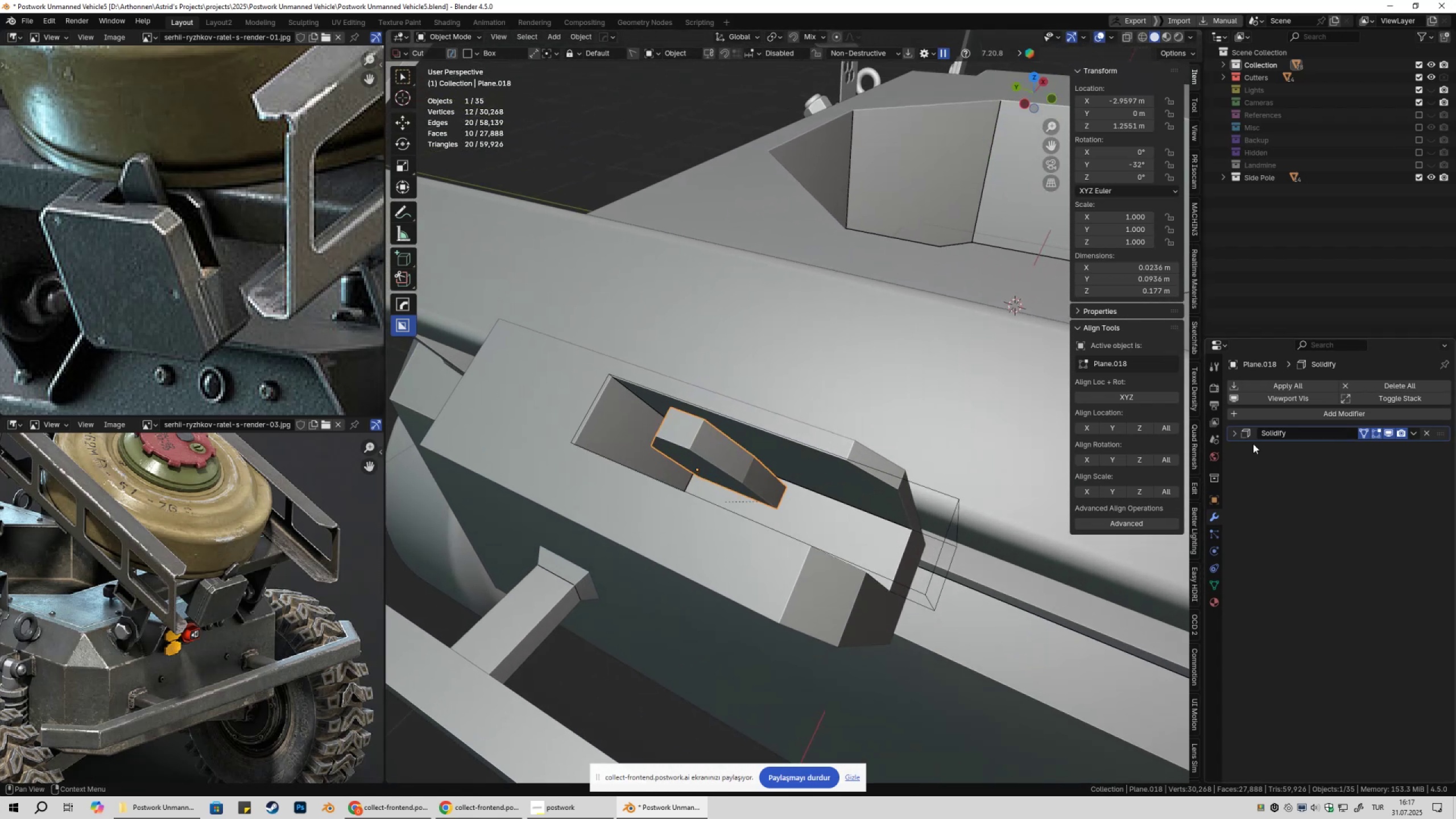 
left_click([1234, 435])
 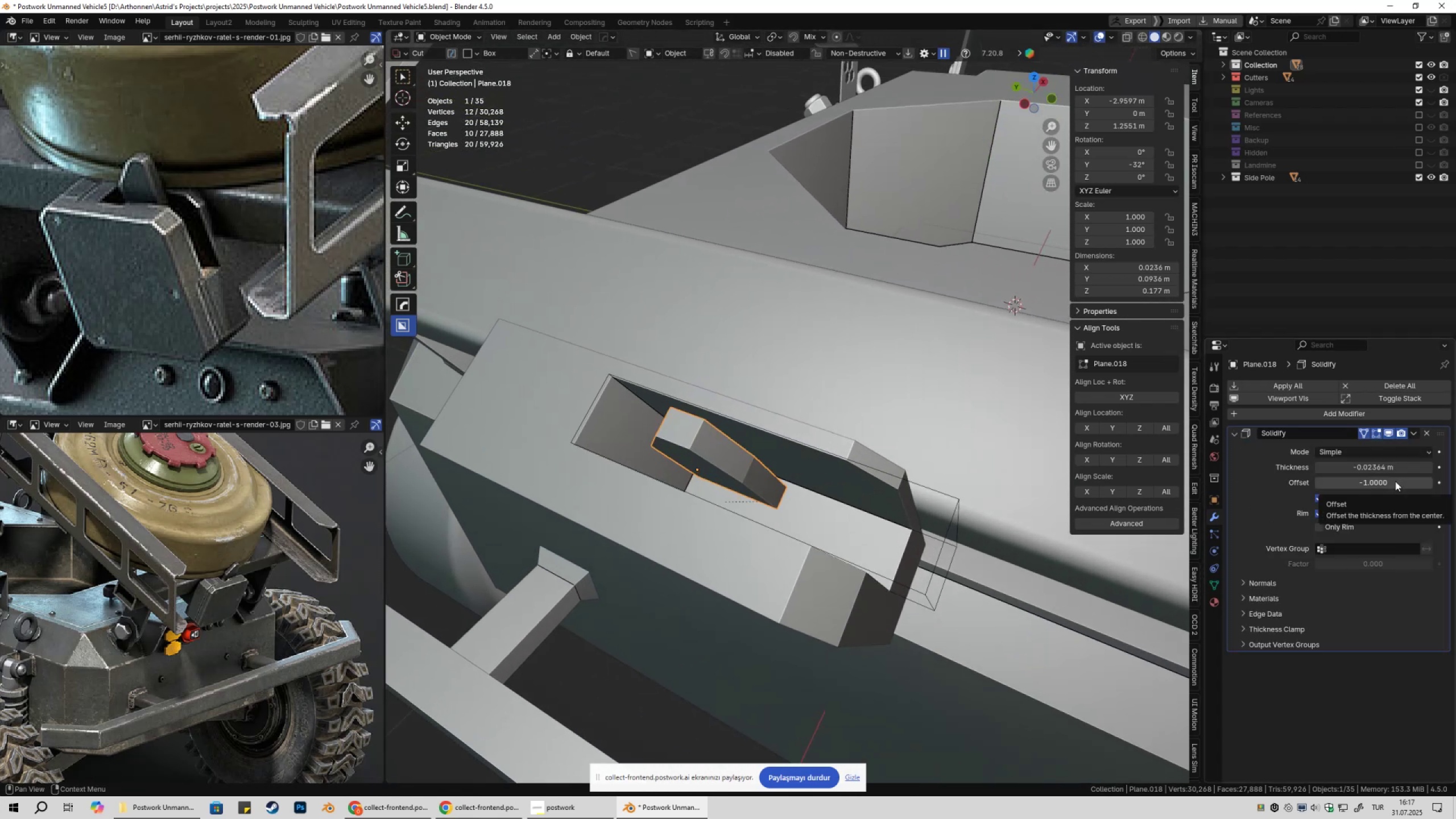 
left_click([1395, 481])
 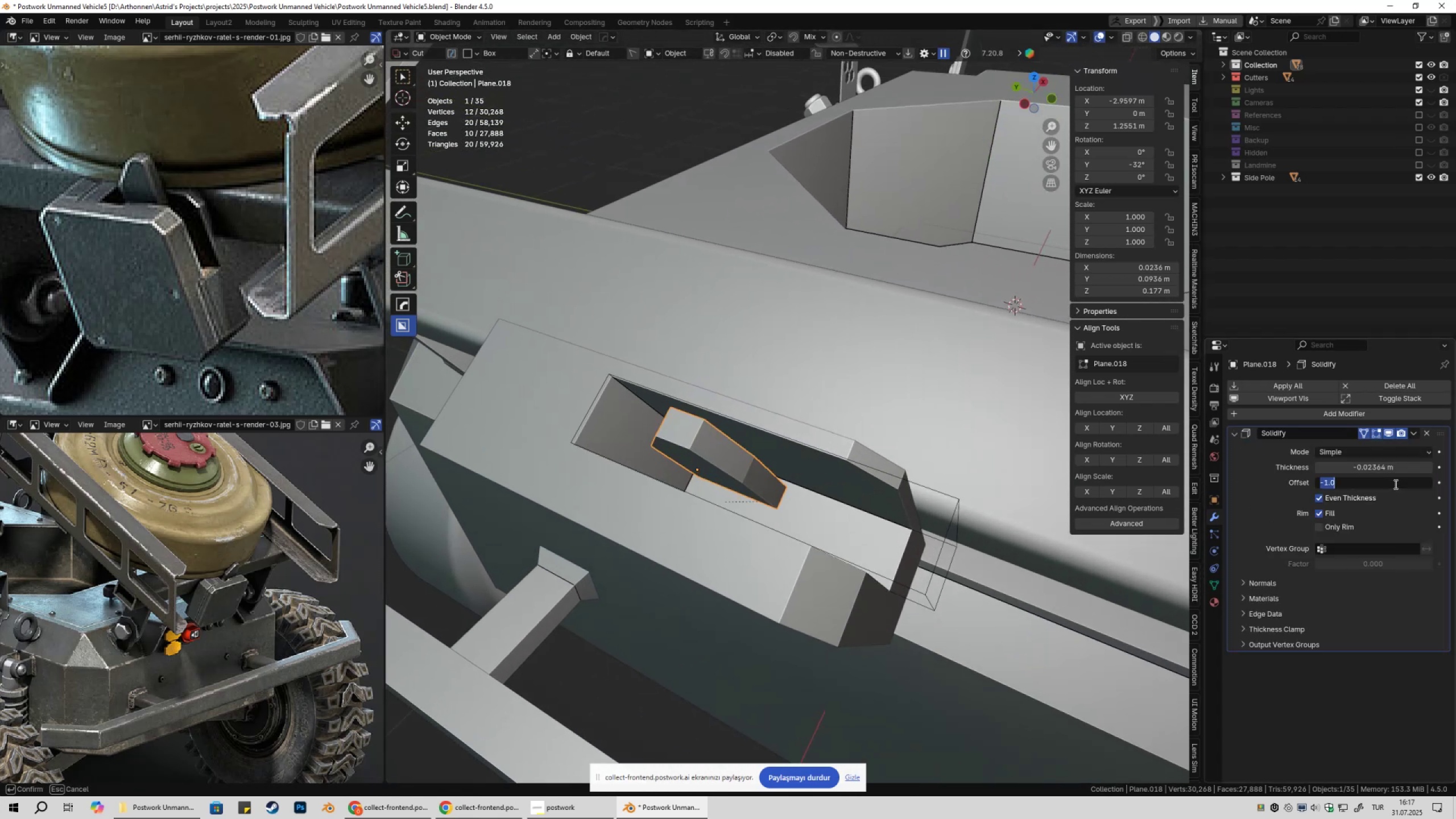 
type(0)
key(NumpadEnter)
type(gyyxxgxx)
 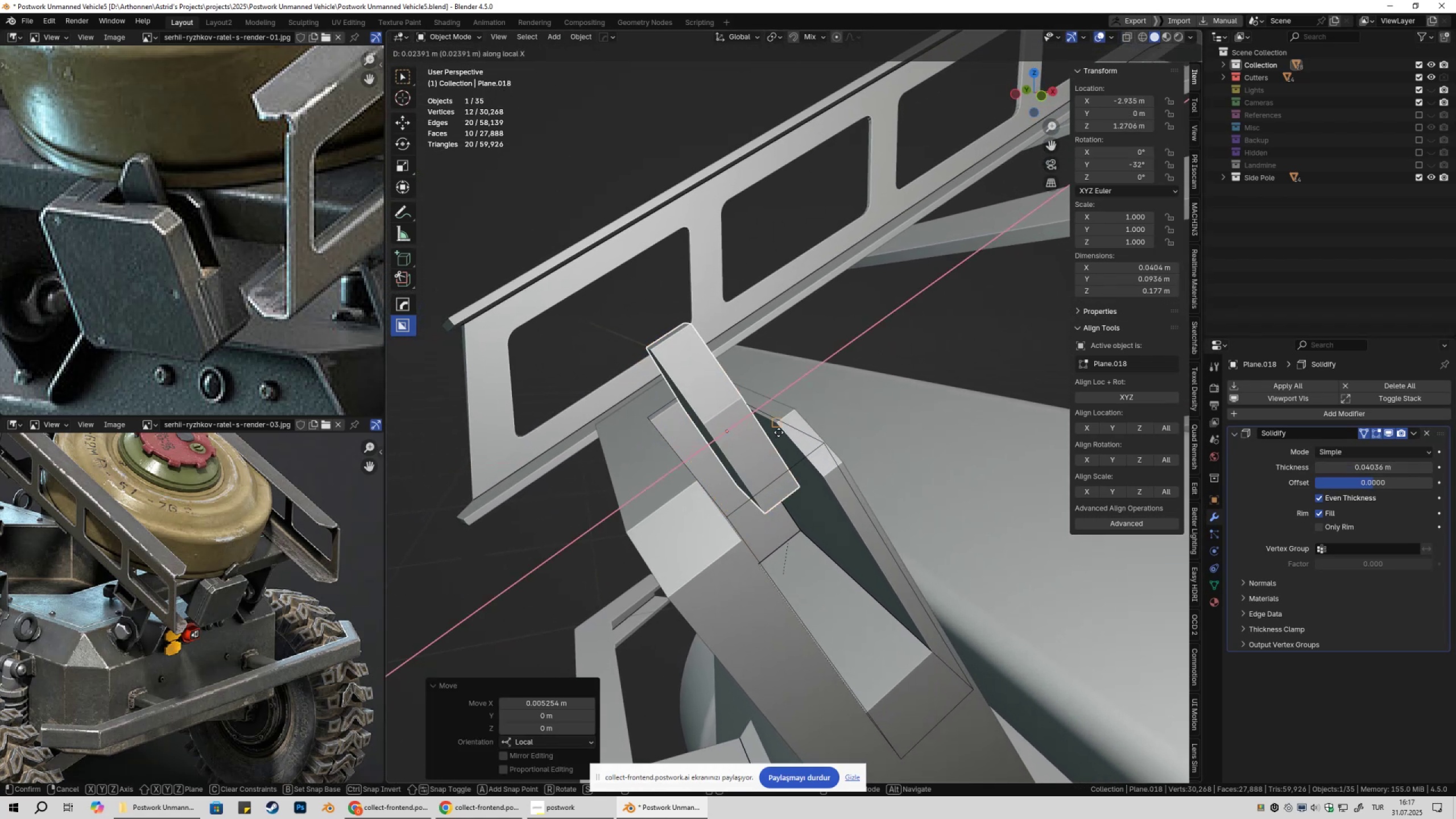 
left_click_drag(start_coordinate=[1396, 466], to_coordinate=[270, 479])
 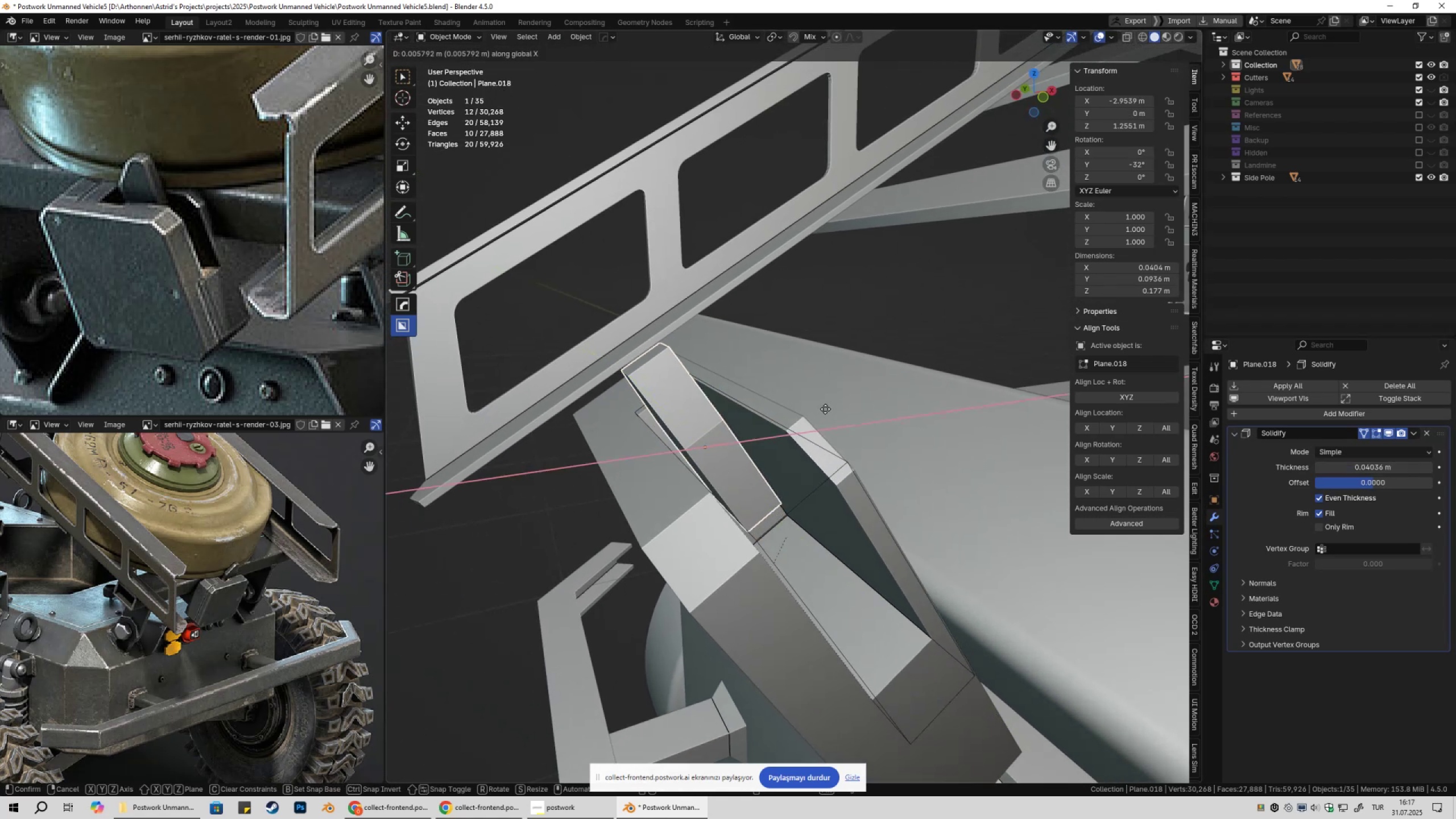 
hold_key(key=ControlLeft, duration=0.54)
 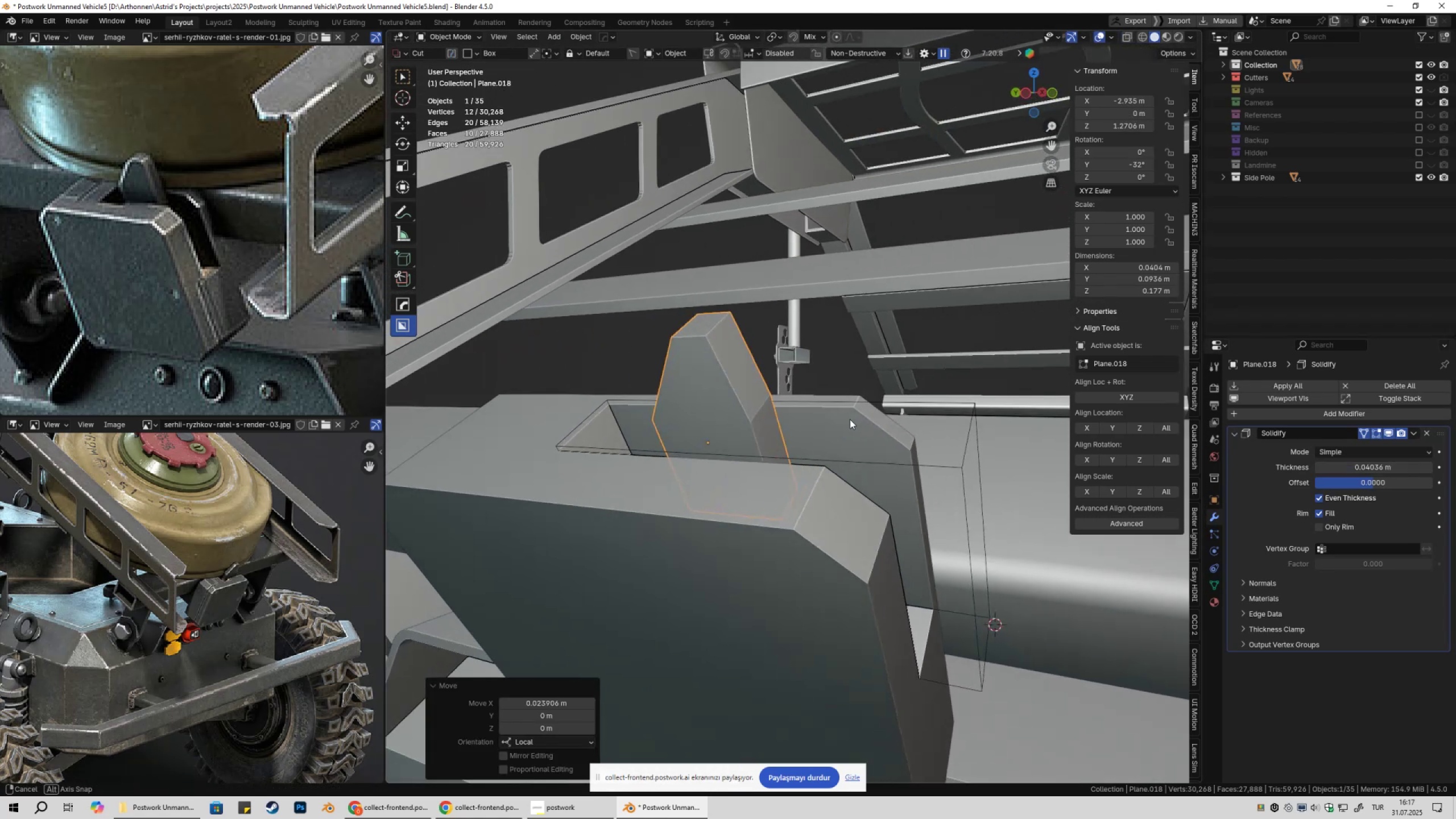 
scroll: coordinate [862, 475], scroll_direction: down, amount: 6.0
 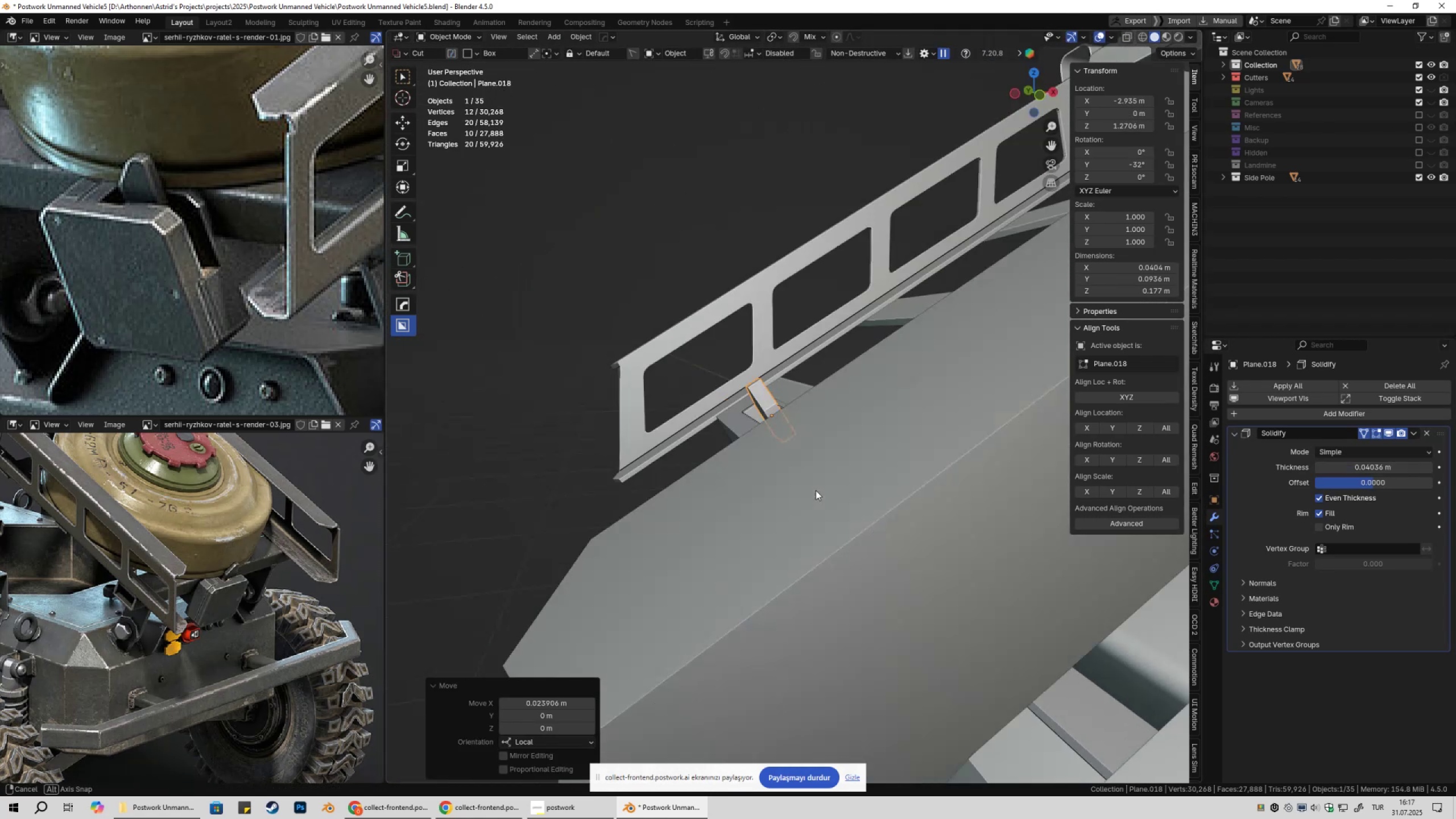 
scroll: coordinate [820, 507], scroll_direction: up, amount: 6.0
 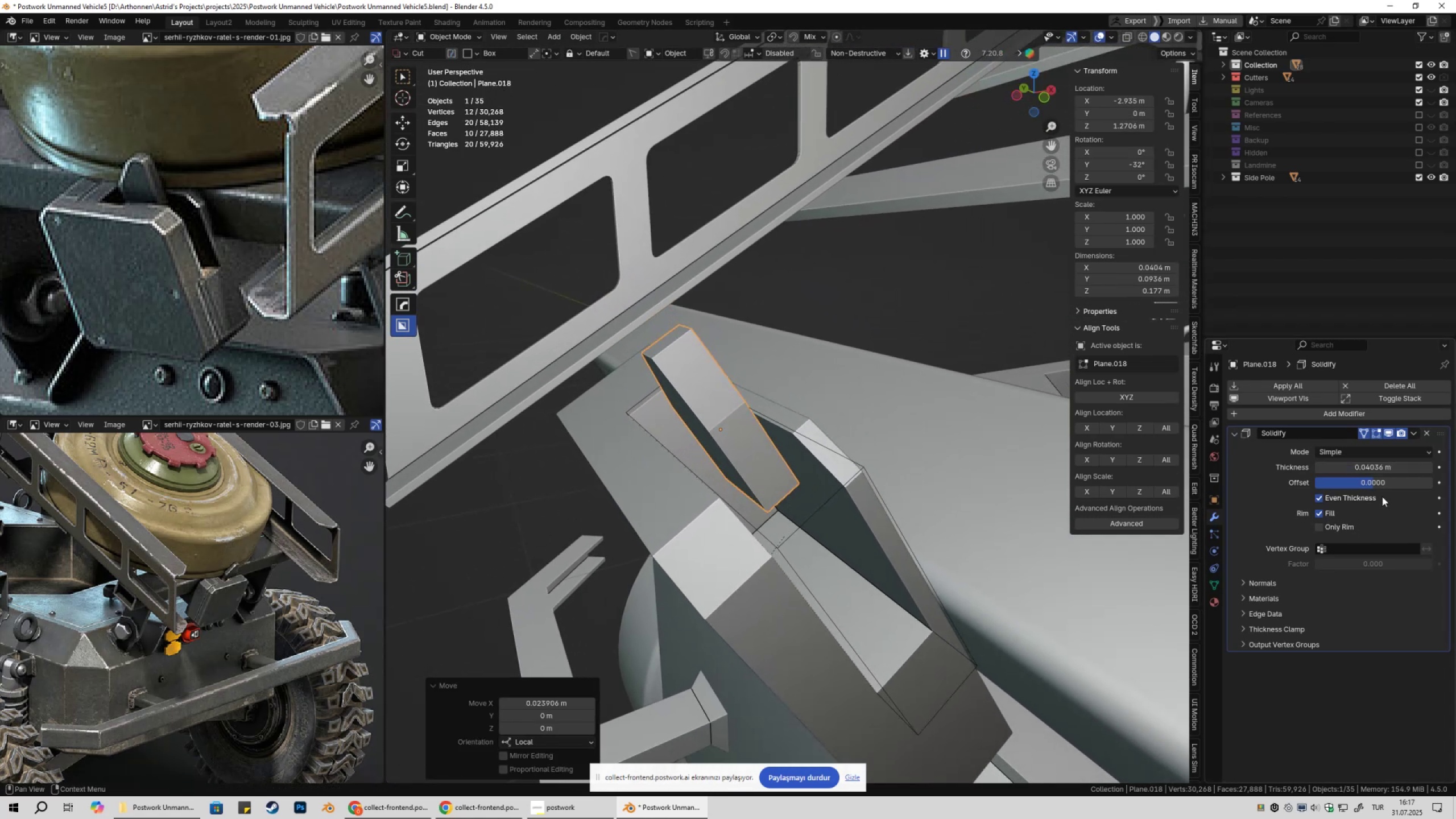 
left_click([1383, 485])
 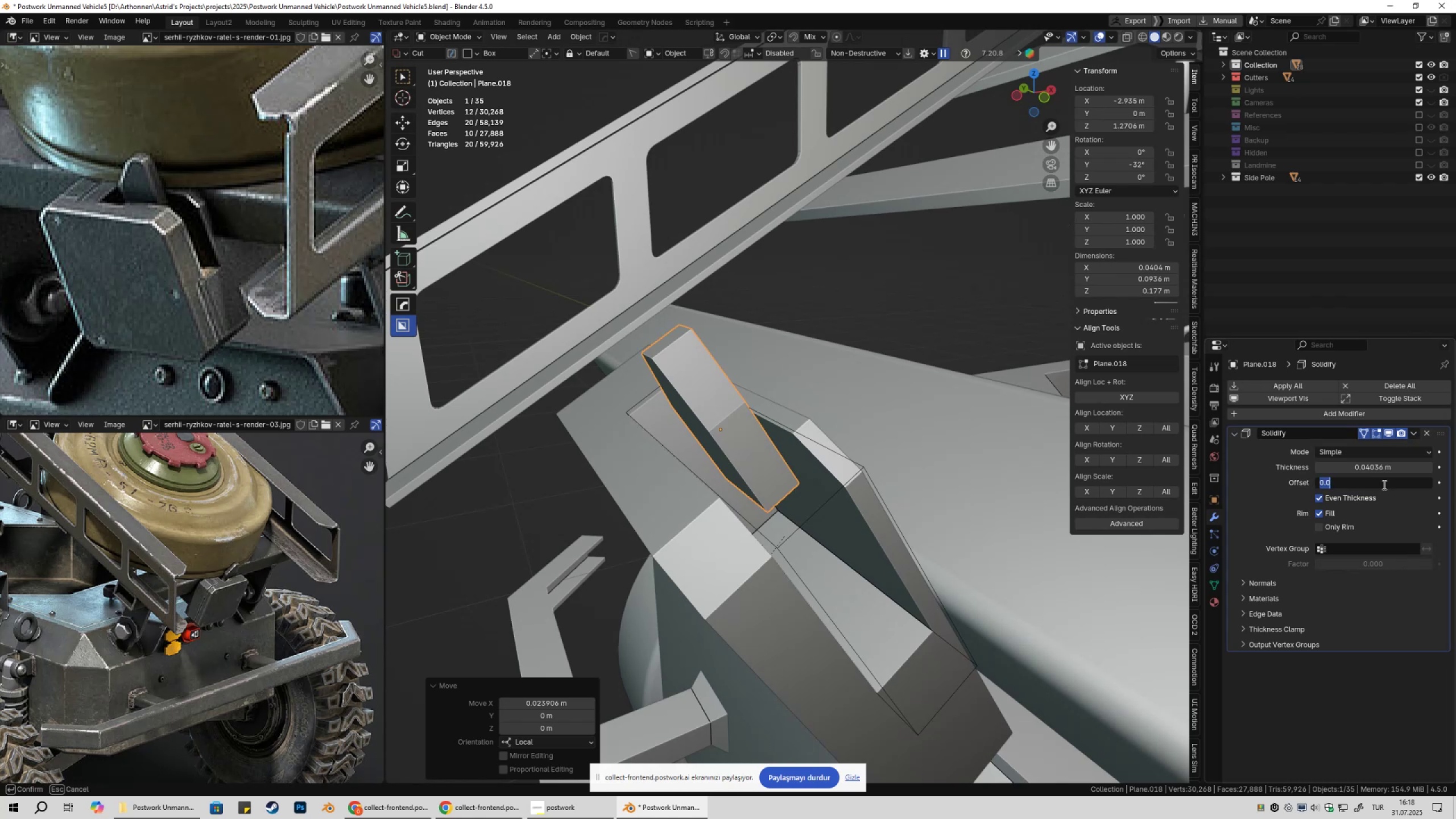 
key(Numpad1)
 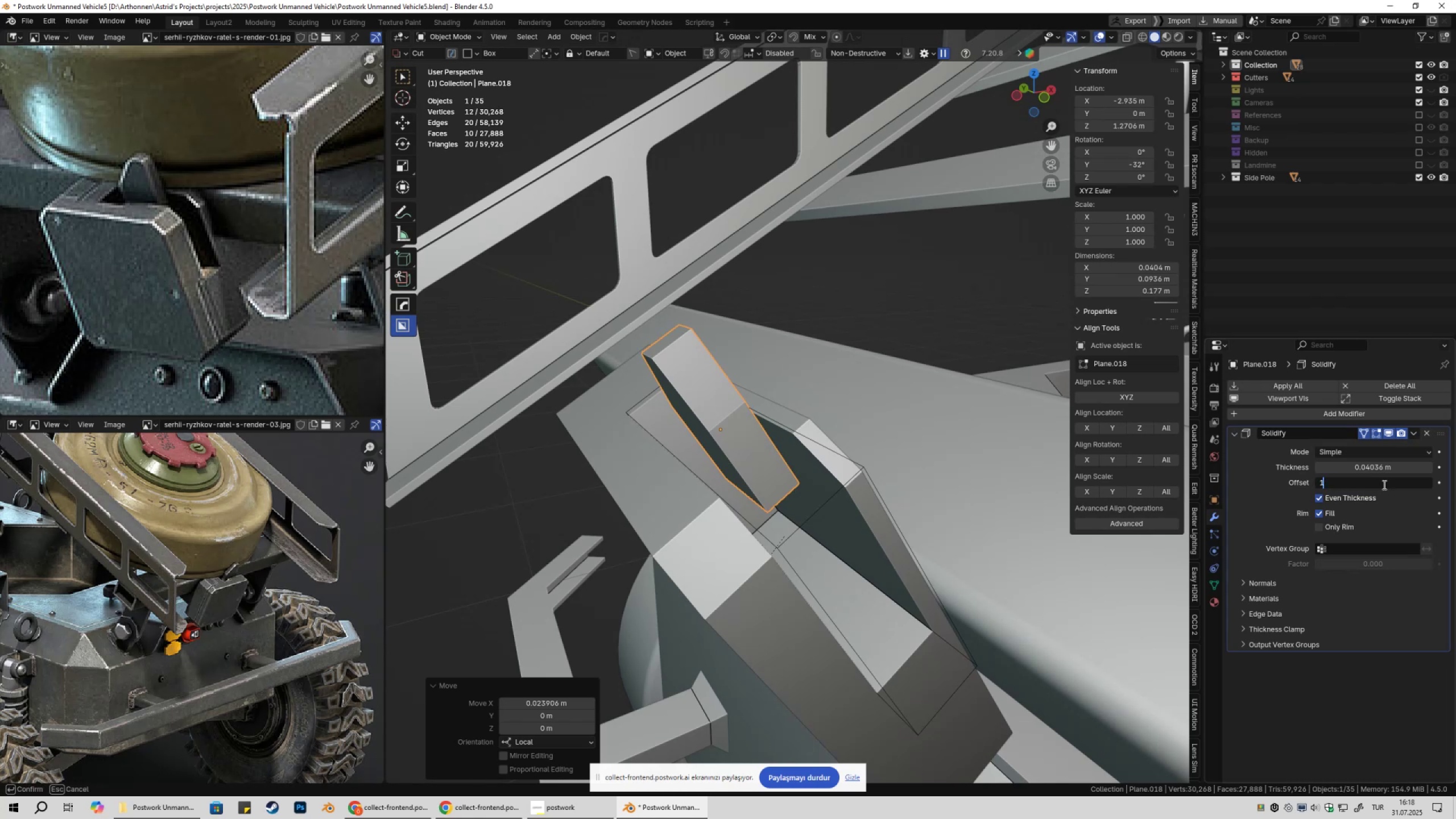 
key(NumpadEnter)
 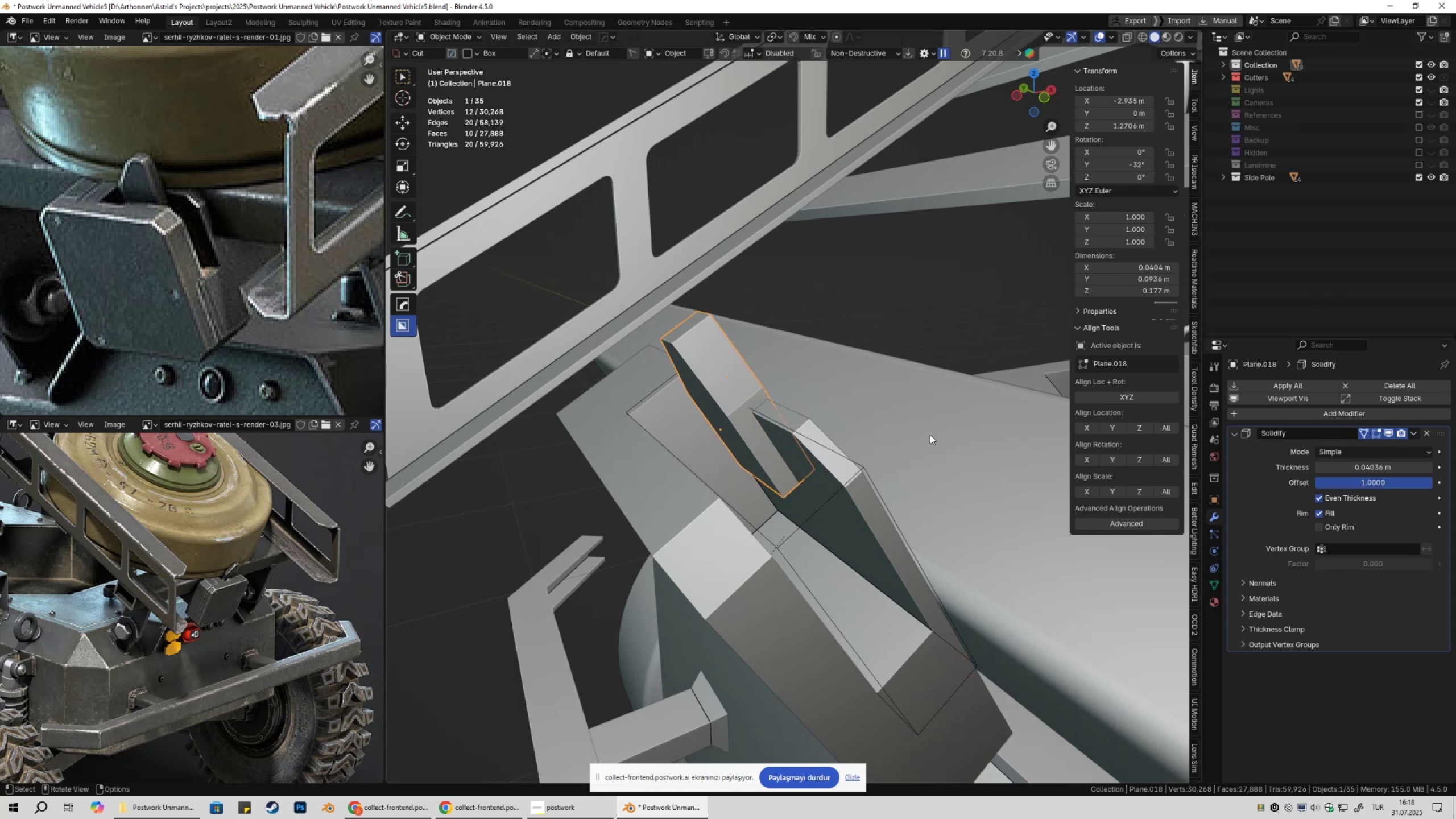 
hold_key(key=ShiftLeft, duration=1.43)
left_click_drag(start_coordinate=[1389, 465], to_coordinate=[233, 468])
 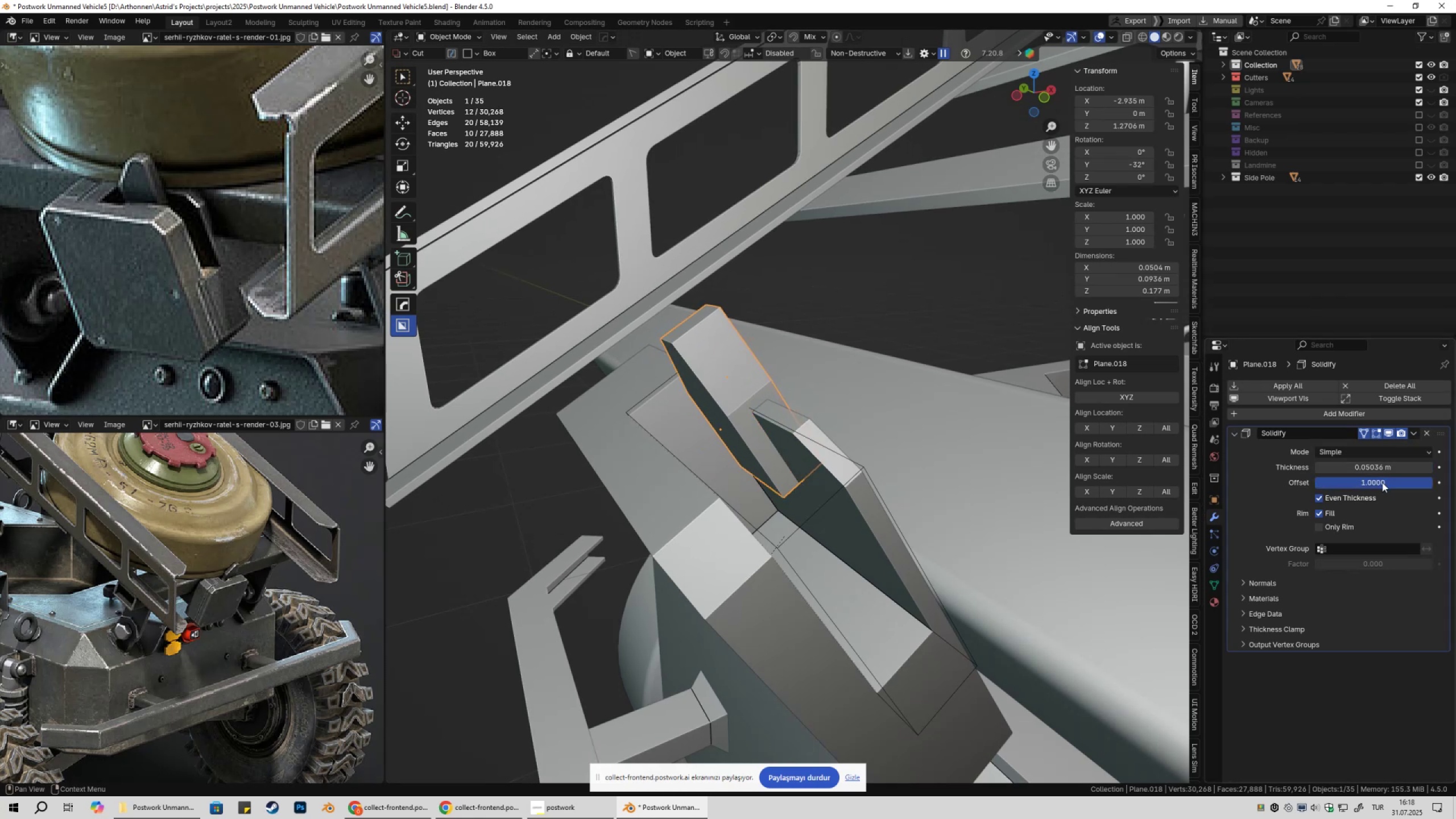 
left_click([1382, 483])
 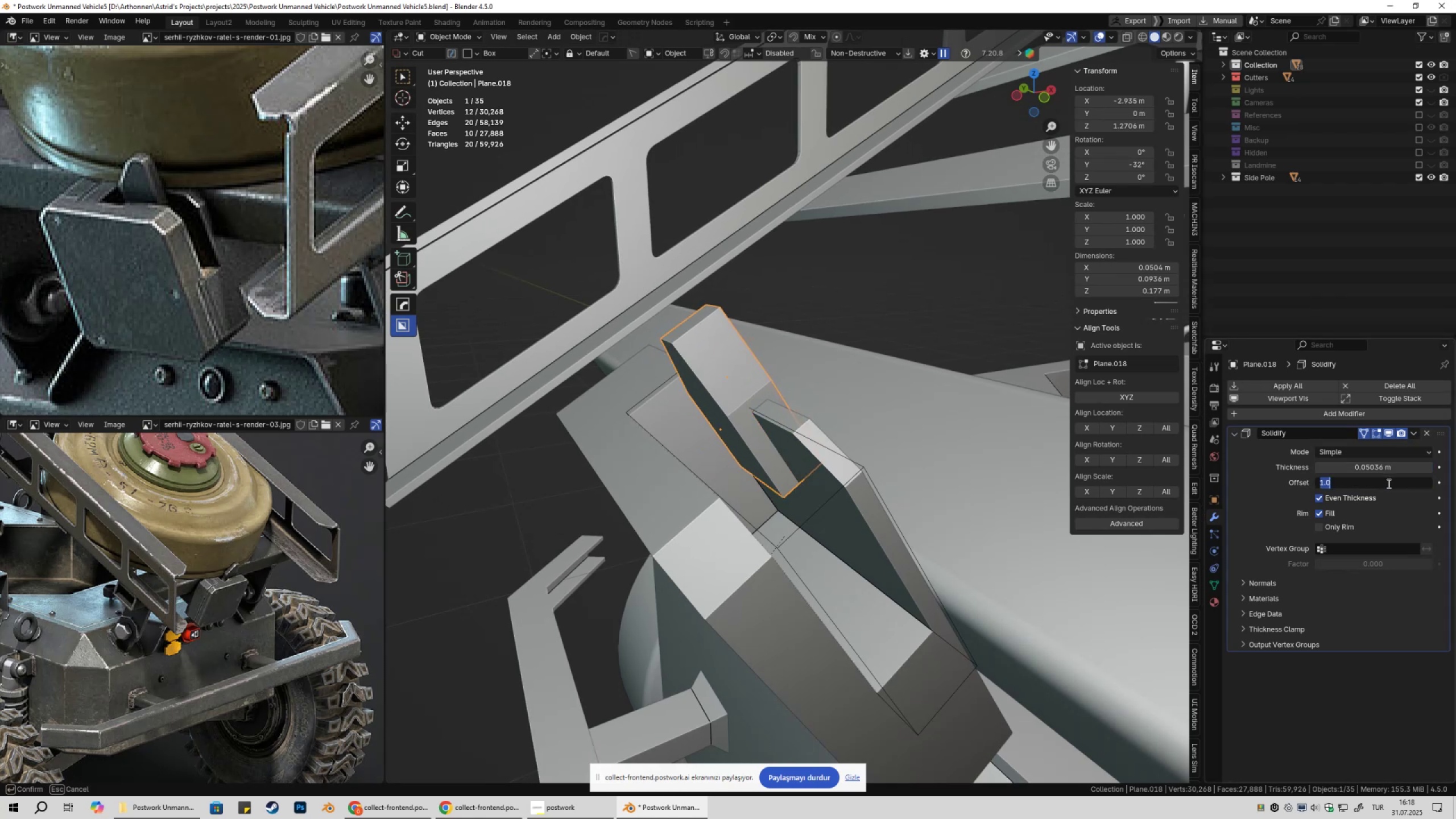 
type(-1)
key(NumpadEnter)
type(gy)
key(Escape)
type(gxx)
 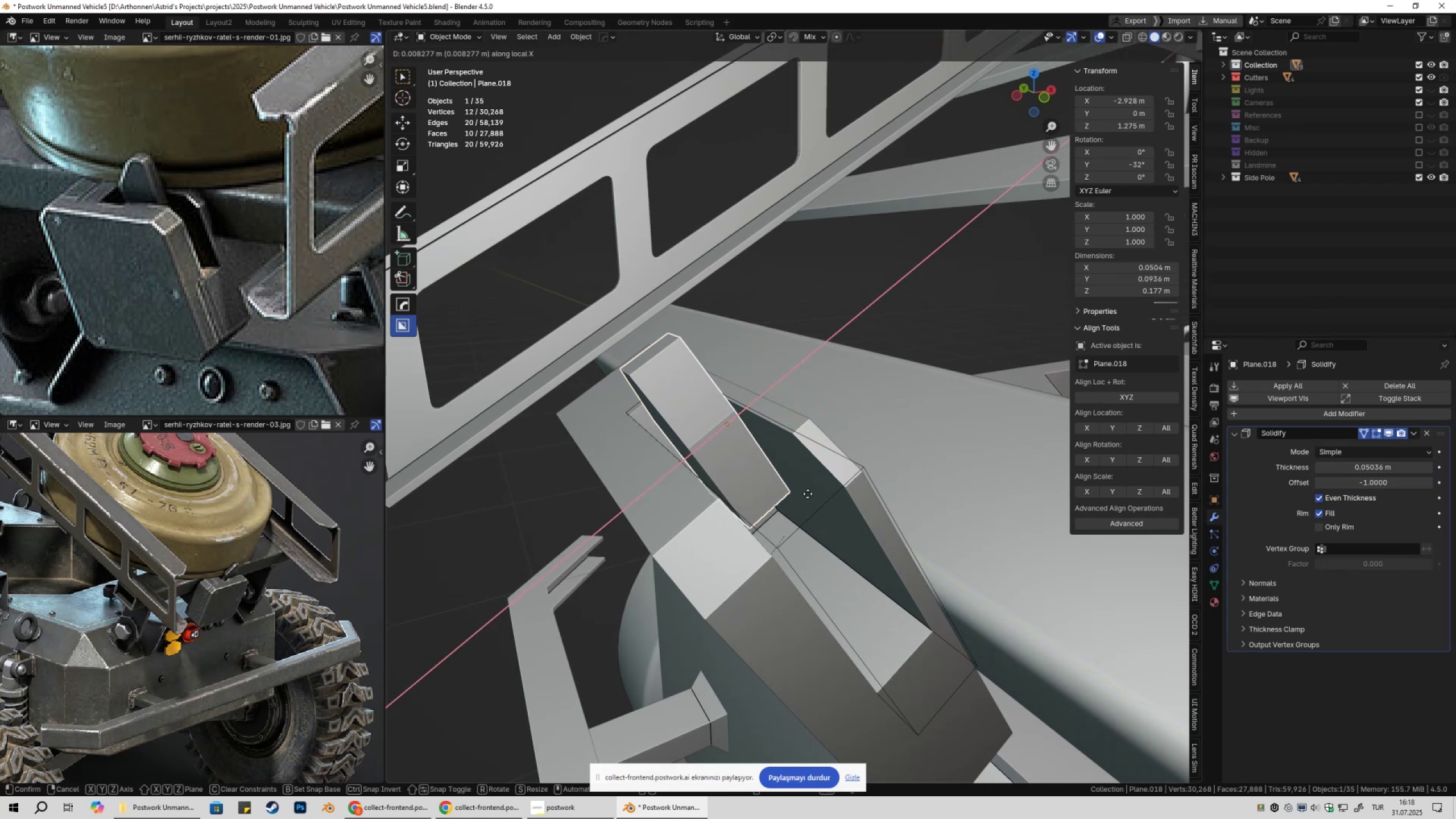 
hold_key(key=ControlLeft, duration=0.47)
left_click([800, 490])
 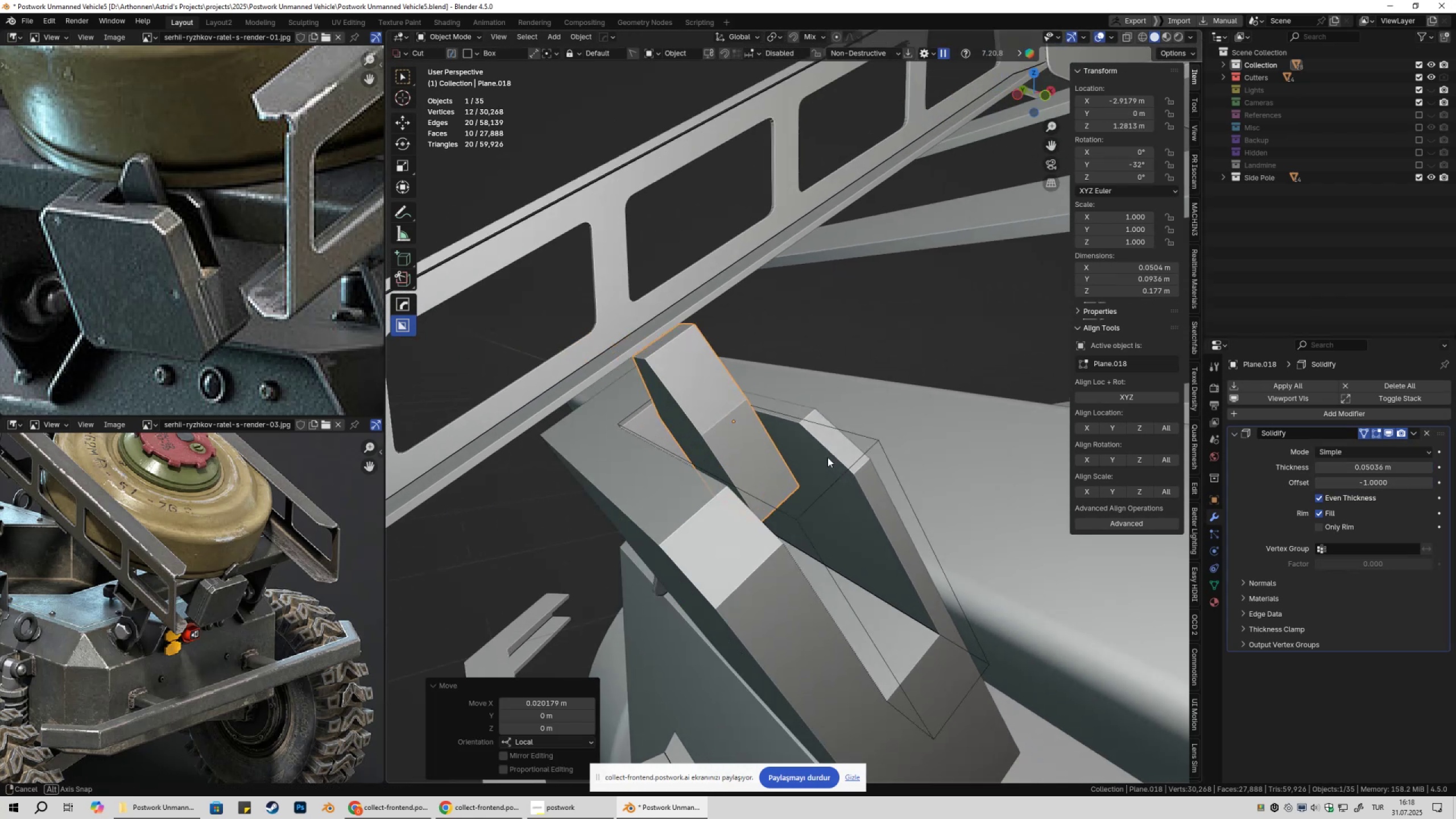 
hold_key(key=ShiftLeft, duration=1.53)
left_click_drag(start_coordinate=[1388, 466], to_coordinate=[216, 475])
 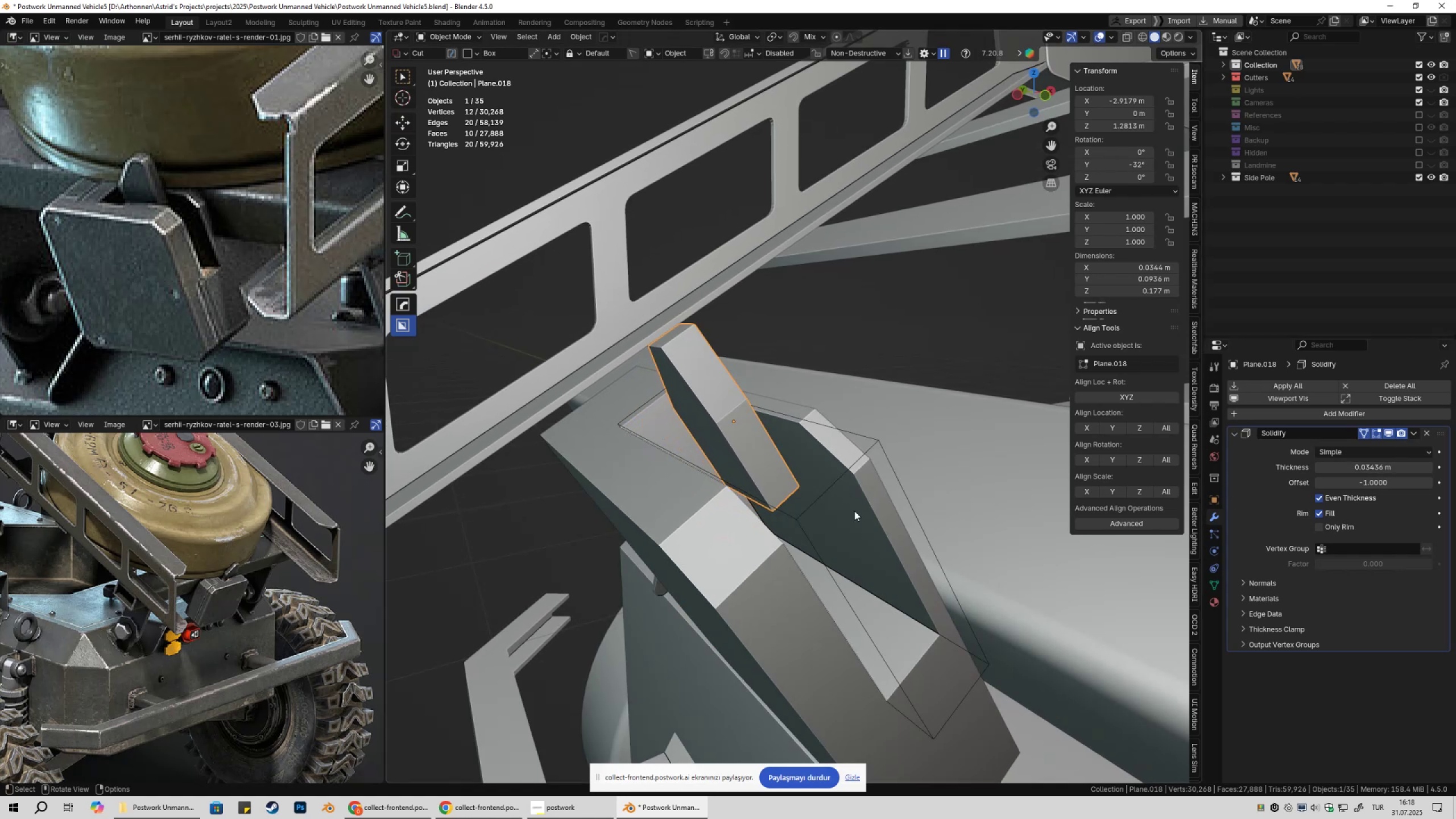 
hold_key(key=ShiftLeft, duration=1.52)
 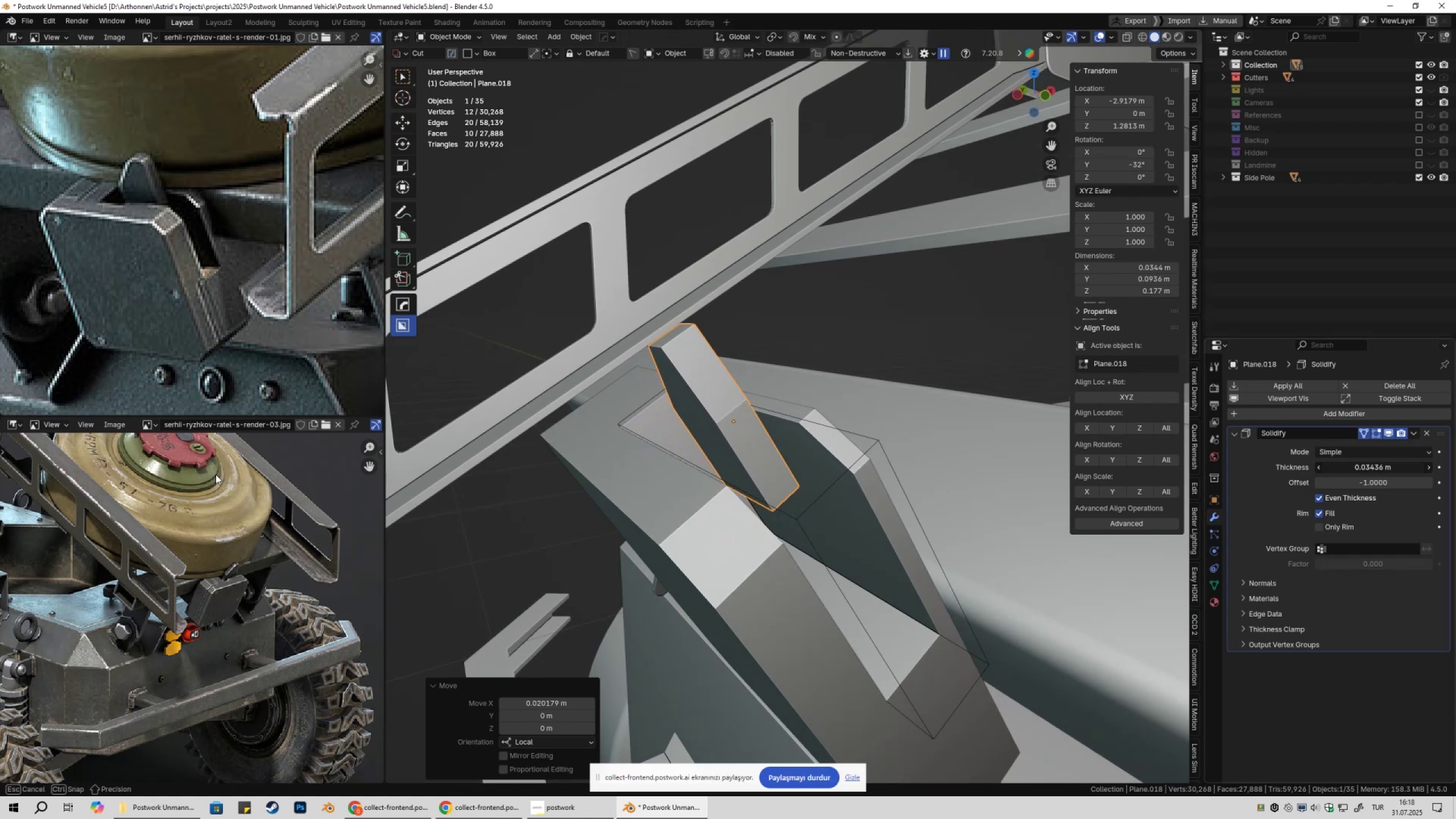 
hold_key(key=ShiftLeft, duration=1.37)
 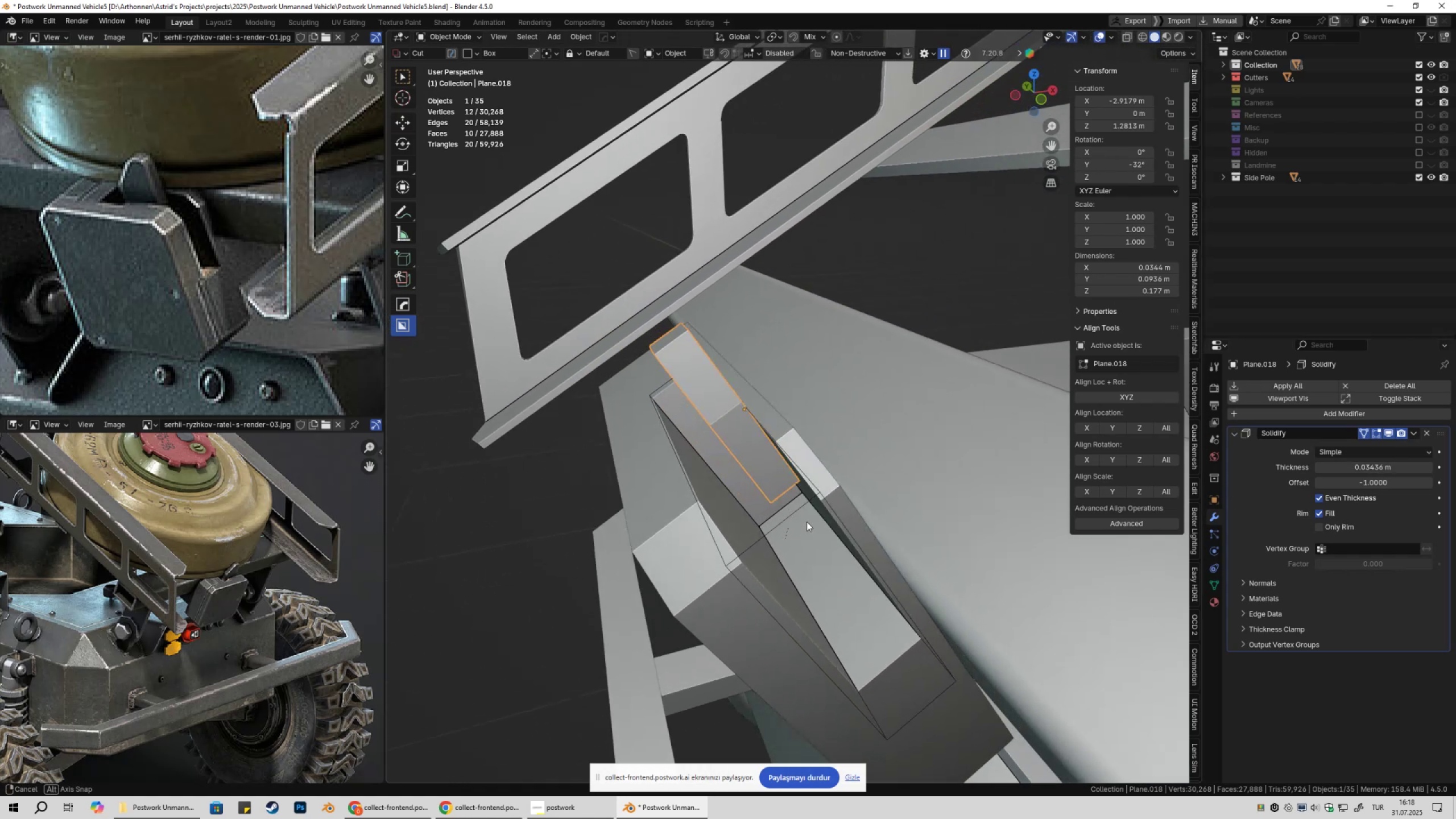 
scroll: coordinate [876, 452], scroll_direction: down, amount: 13.0
 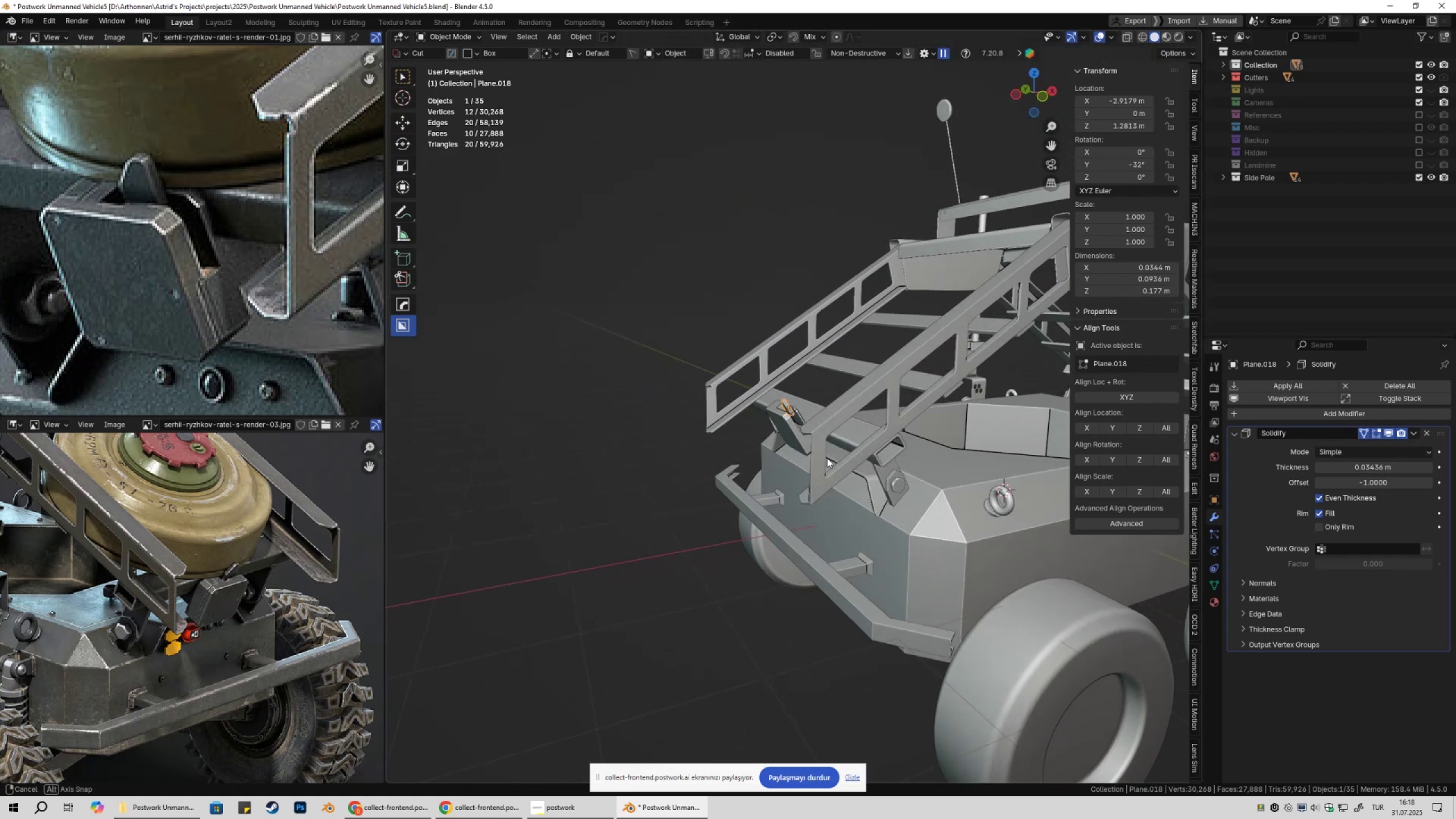 
scroll: coordinate [810, 461], scroll_direction: up, amount: 12.0
 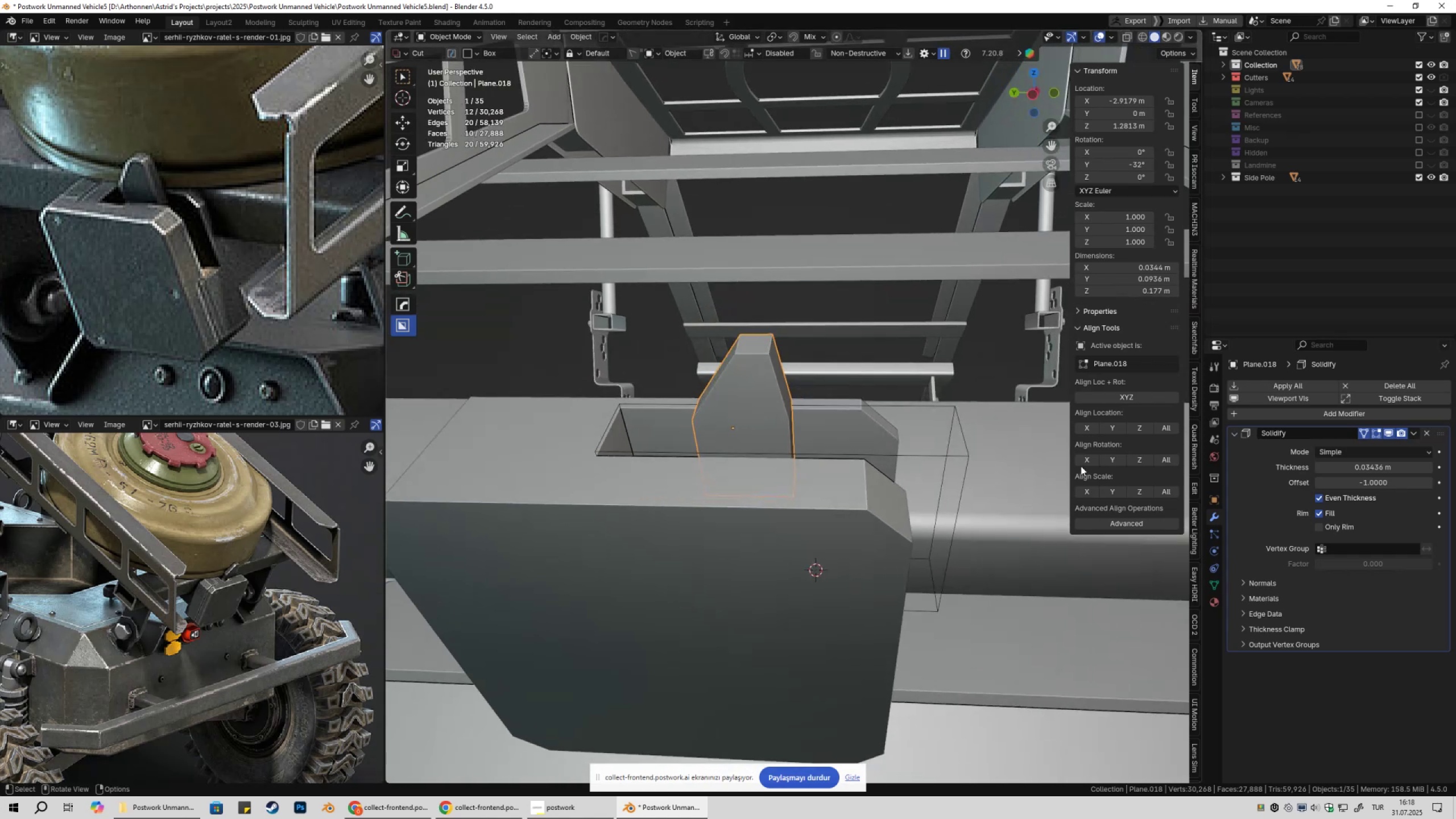 
left_click([1231, 437])
 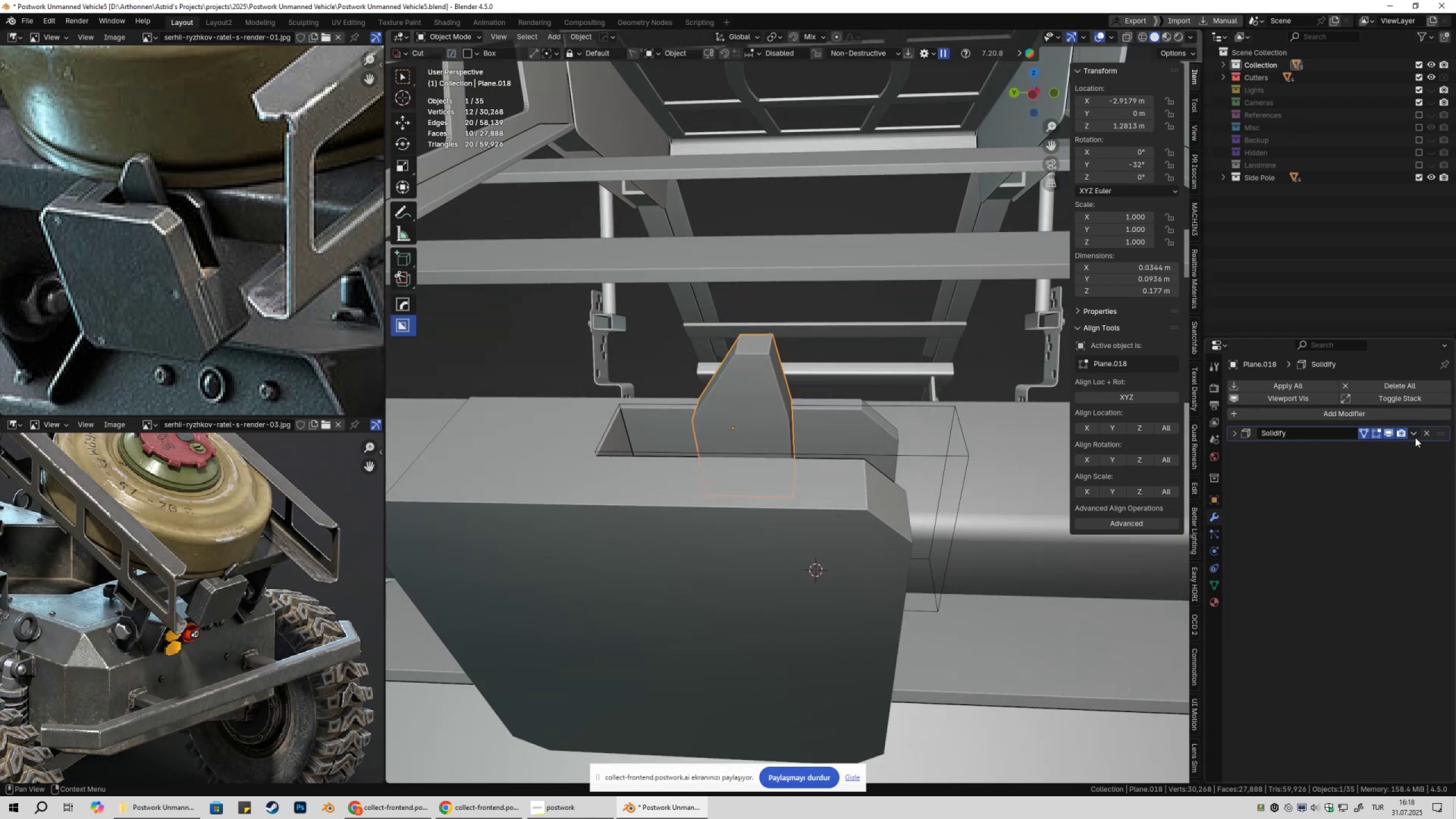 
double_click([1399, 449])
 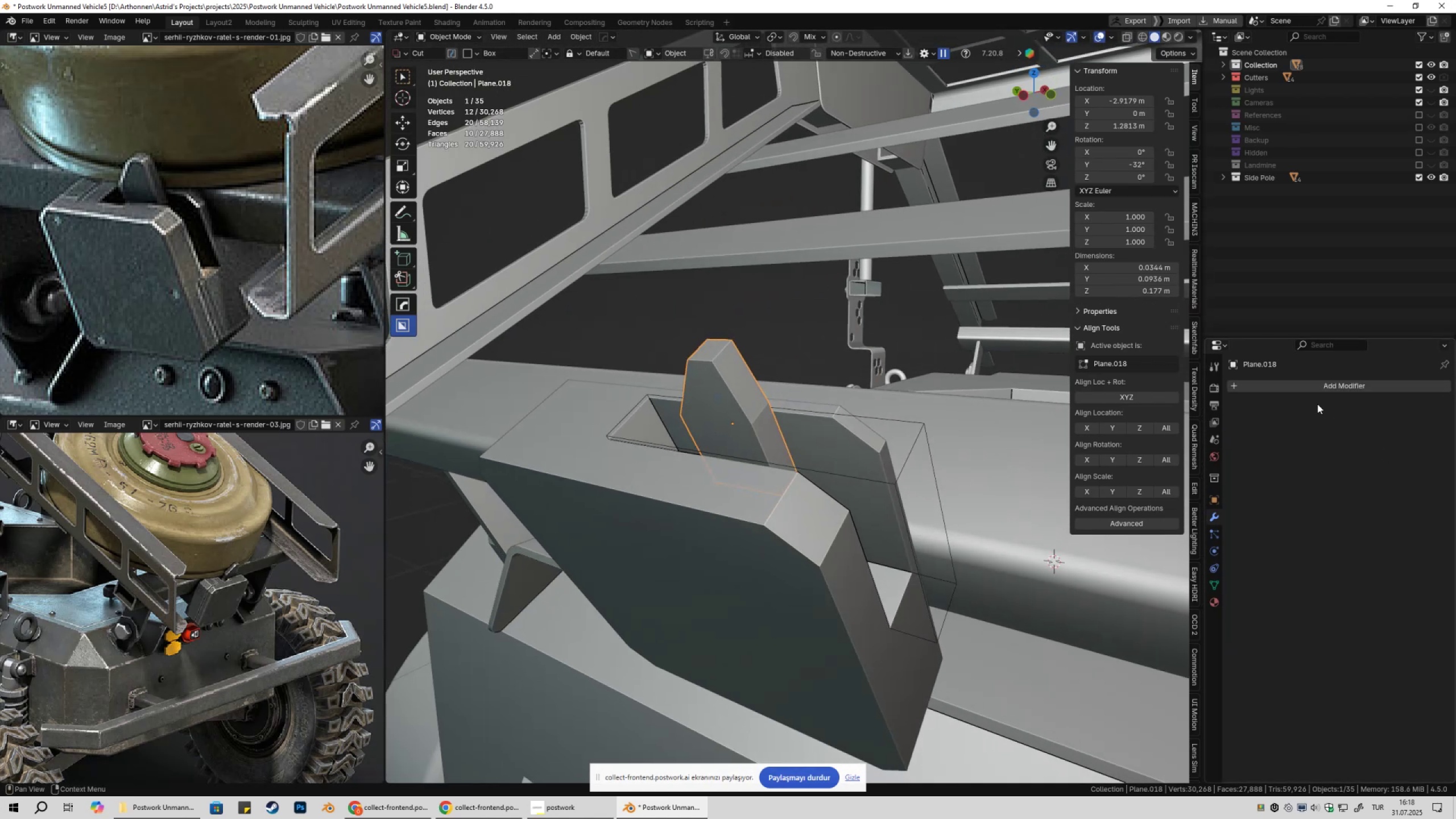 
left_click([1301, 390])
 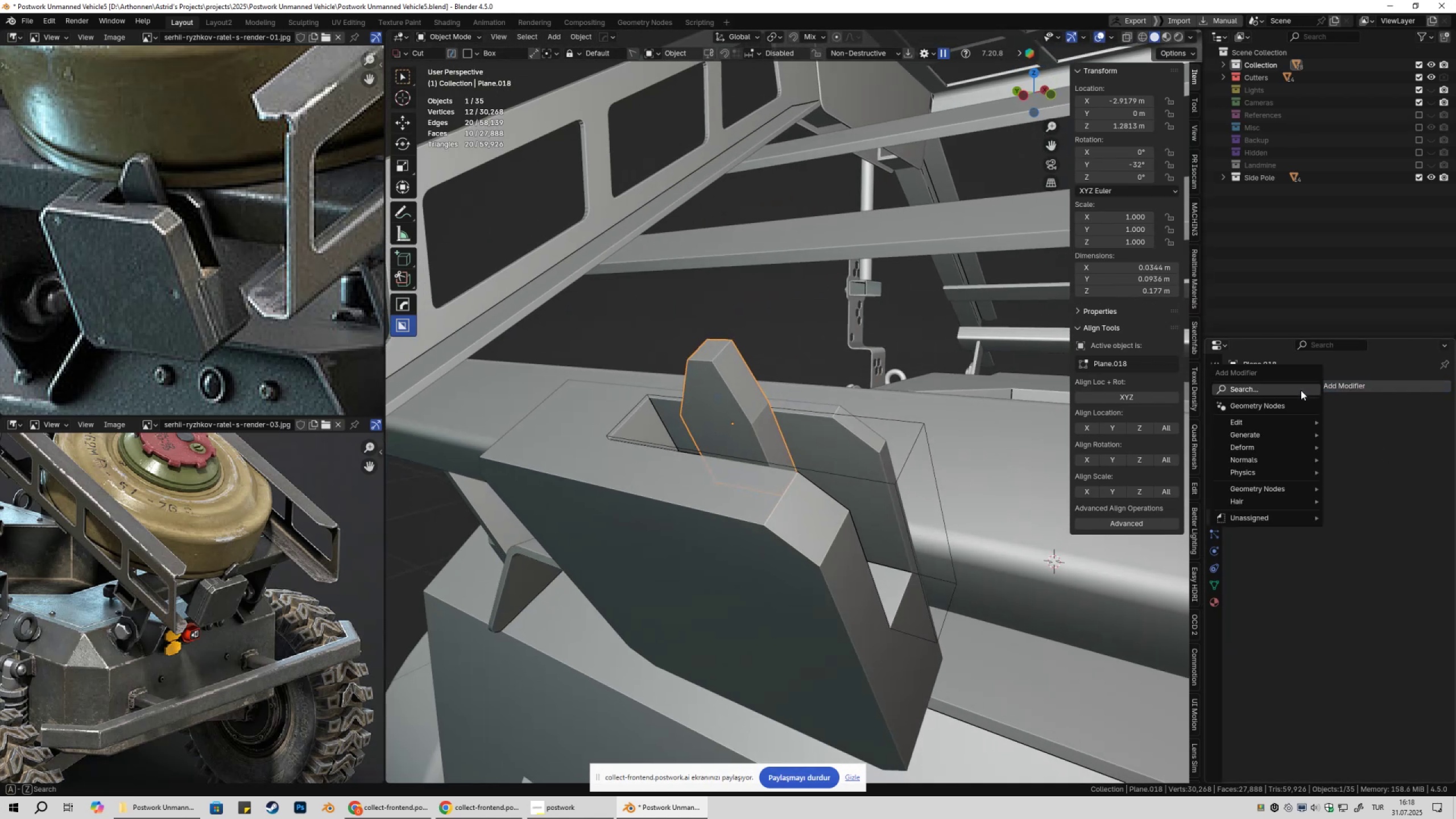 
type(beve)
 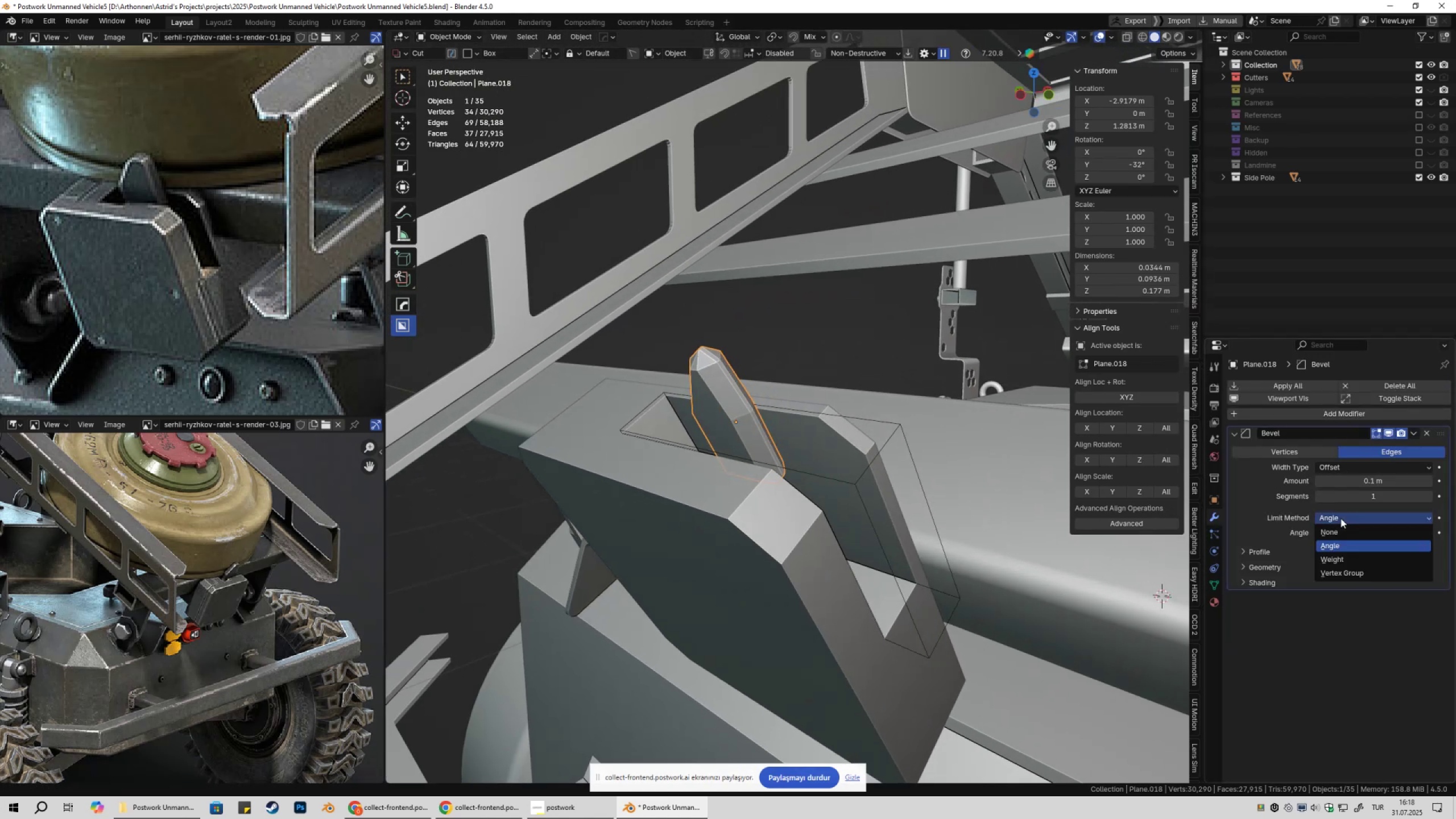 
left_click([1335, 557])
 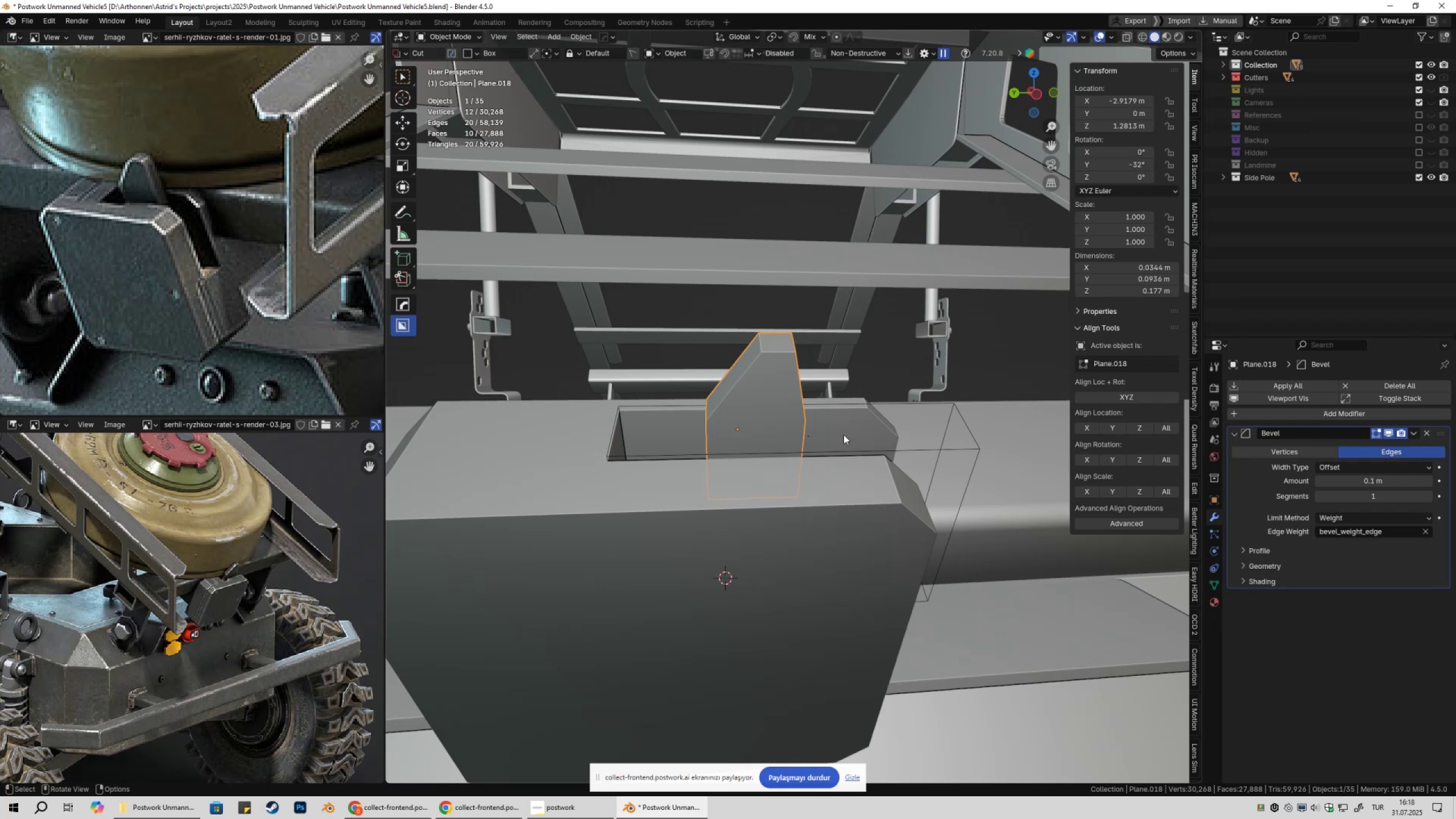 
left_click_drag(start_coordinate=[1431, 494], to_coordinate=[266, 494])
 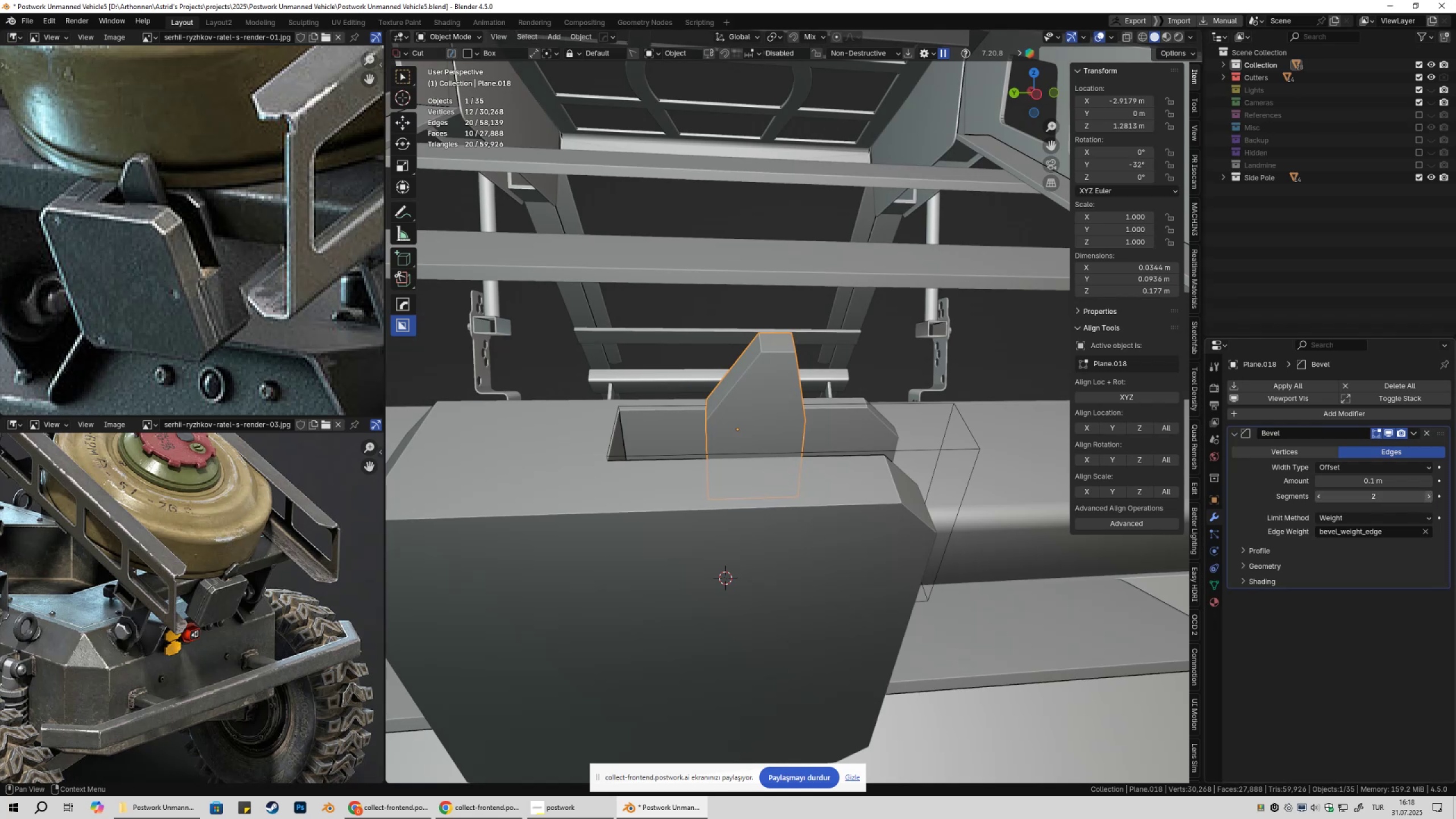 
double_click([1431, 494])
 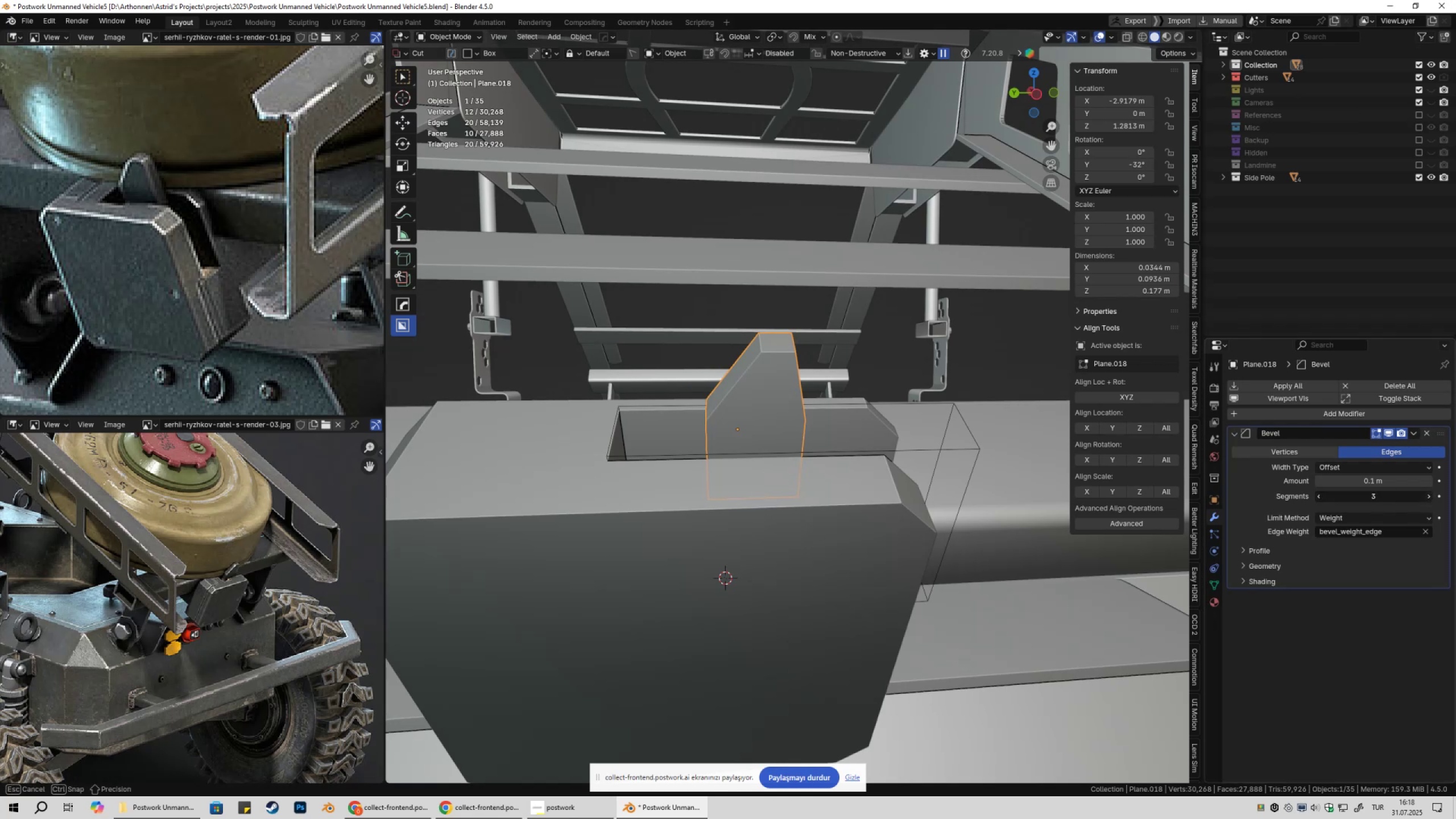 
triple_click([1431, 494])
 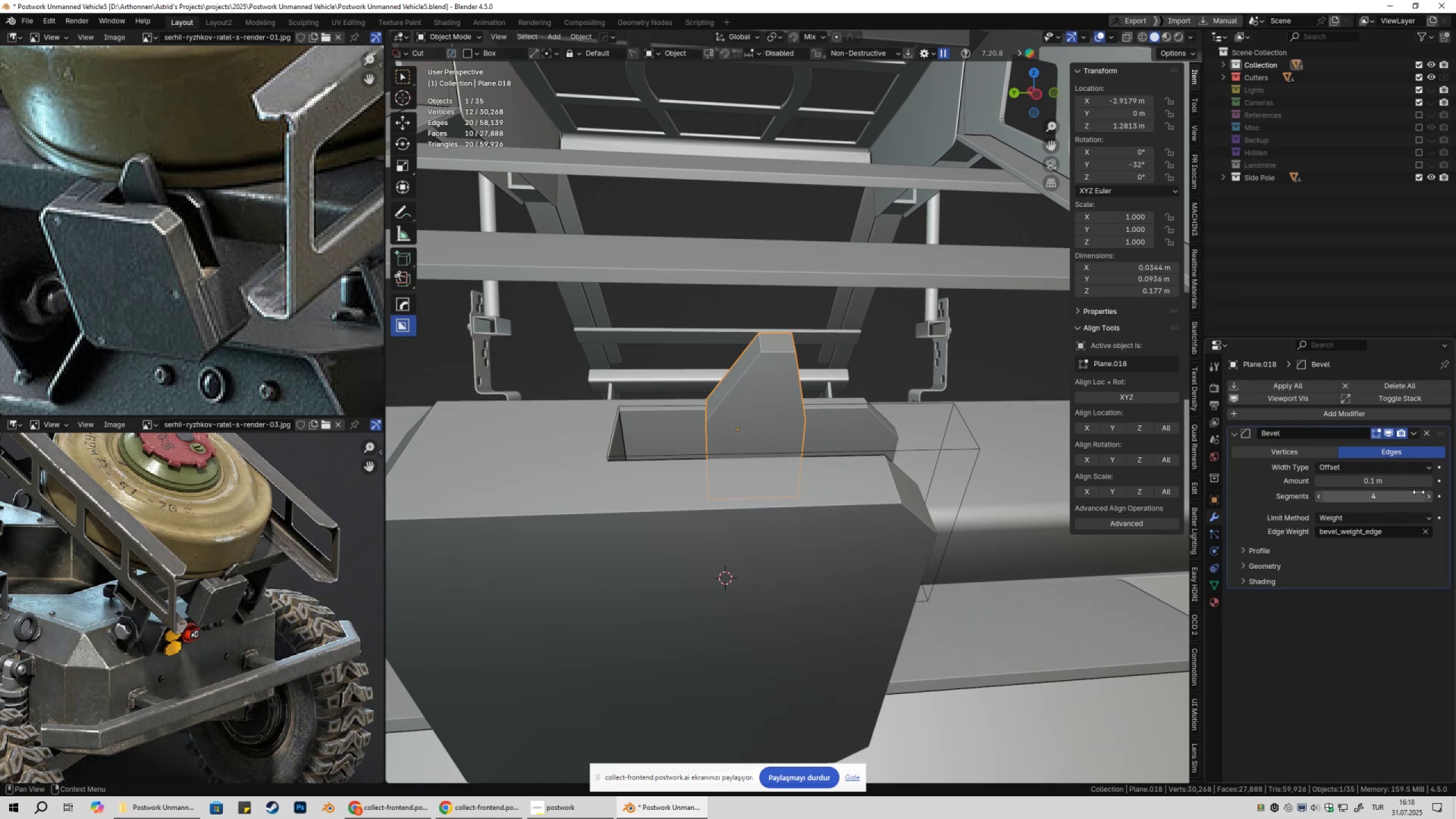 
hold_key(key=ShiftLeft, duration=1.53)
left_click_drag(start_coordinate=[1394, 483], to_coordinate=[154, 487])
 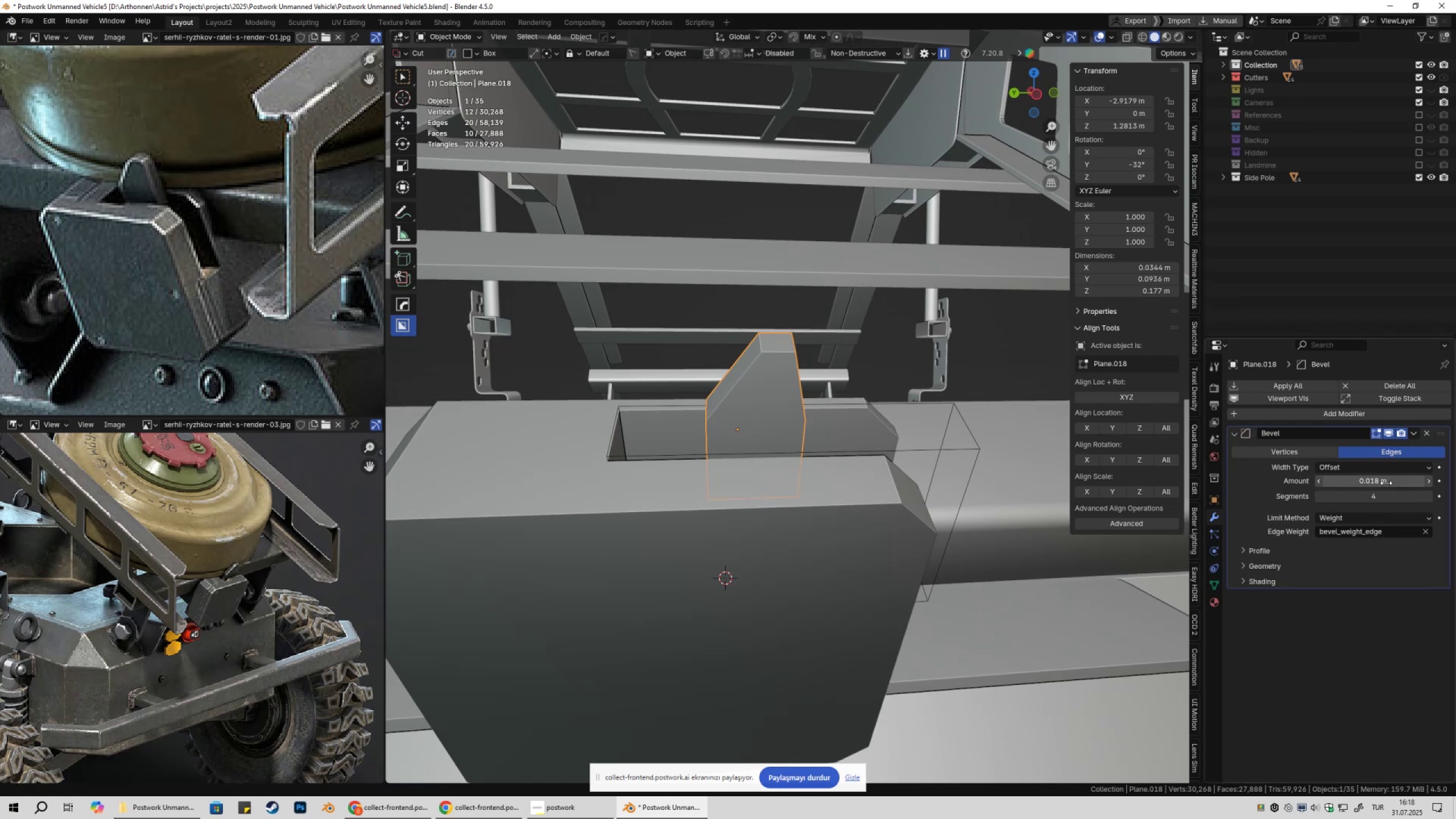 
key(Shift+ShiftLeft)
 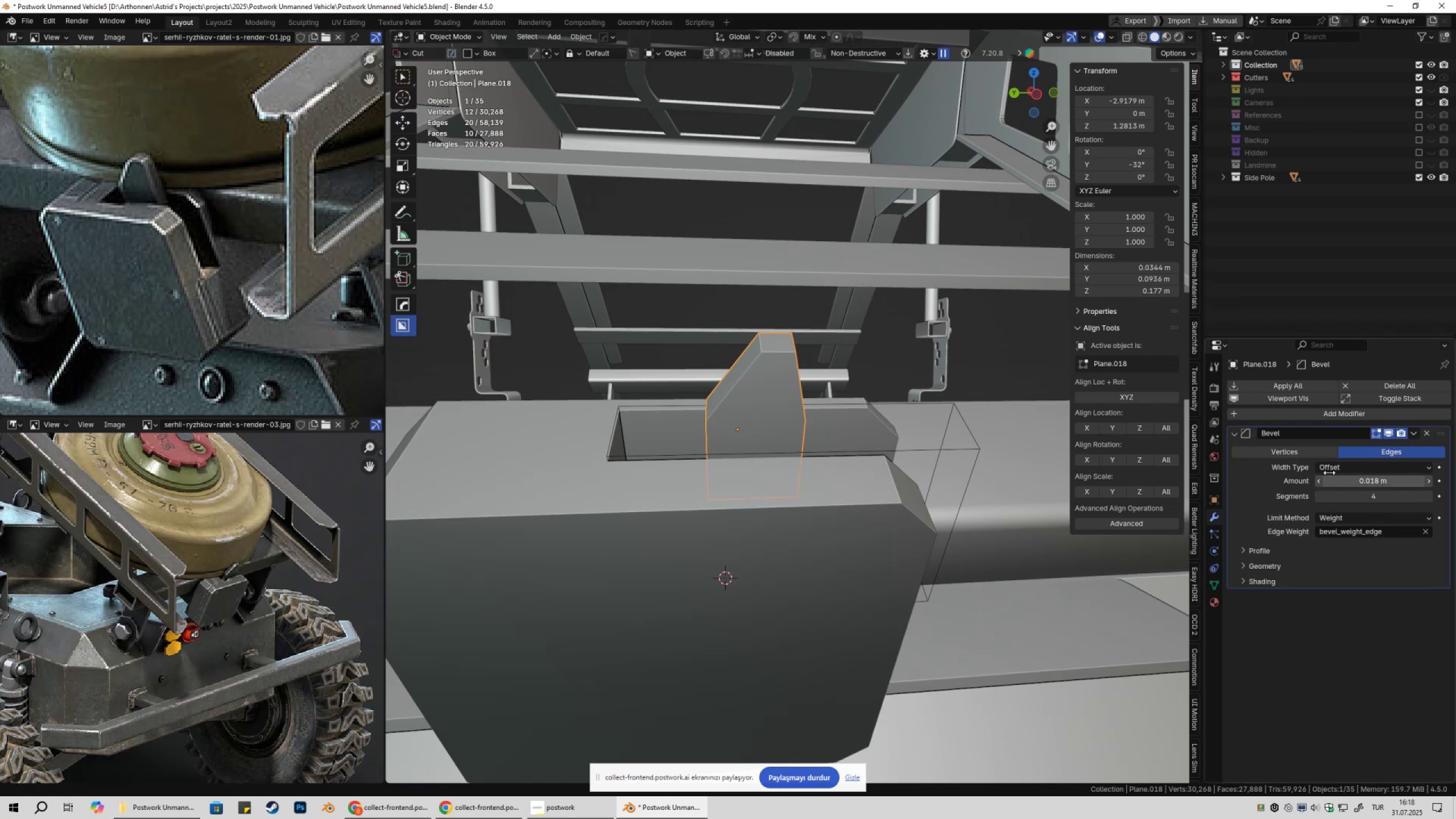 
key(Shift+ShiftLeft)
 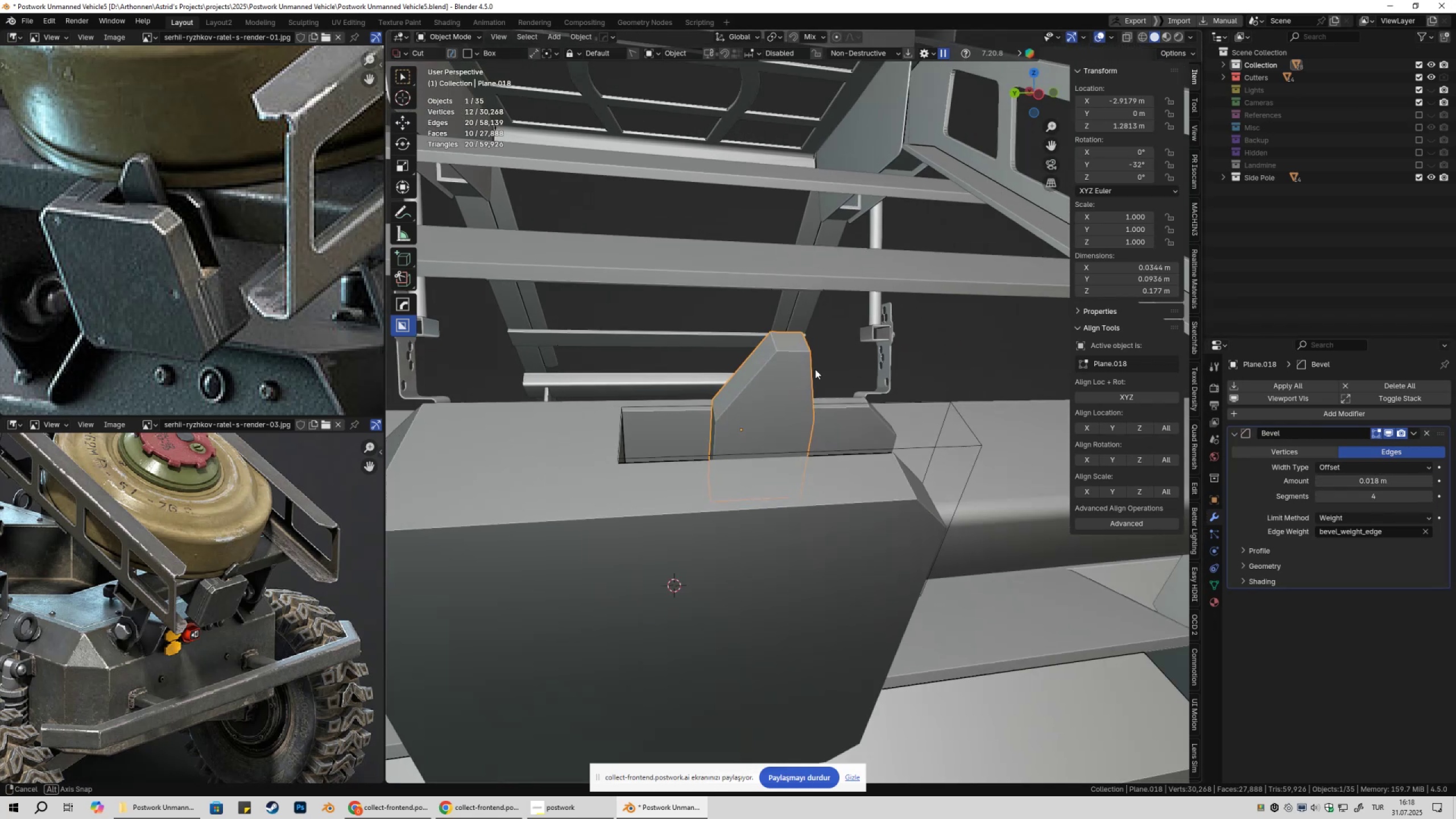 
key(Tab)
 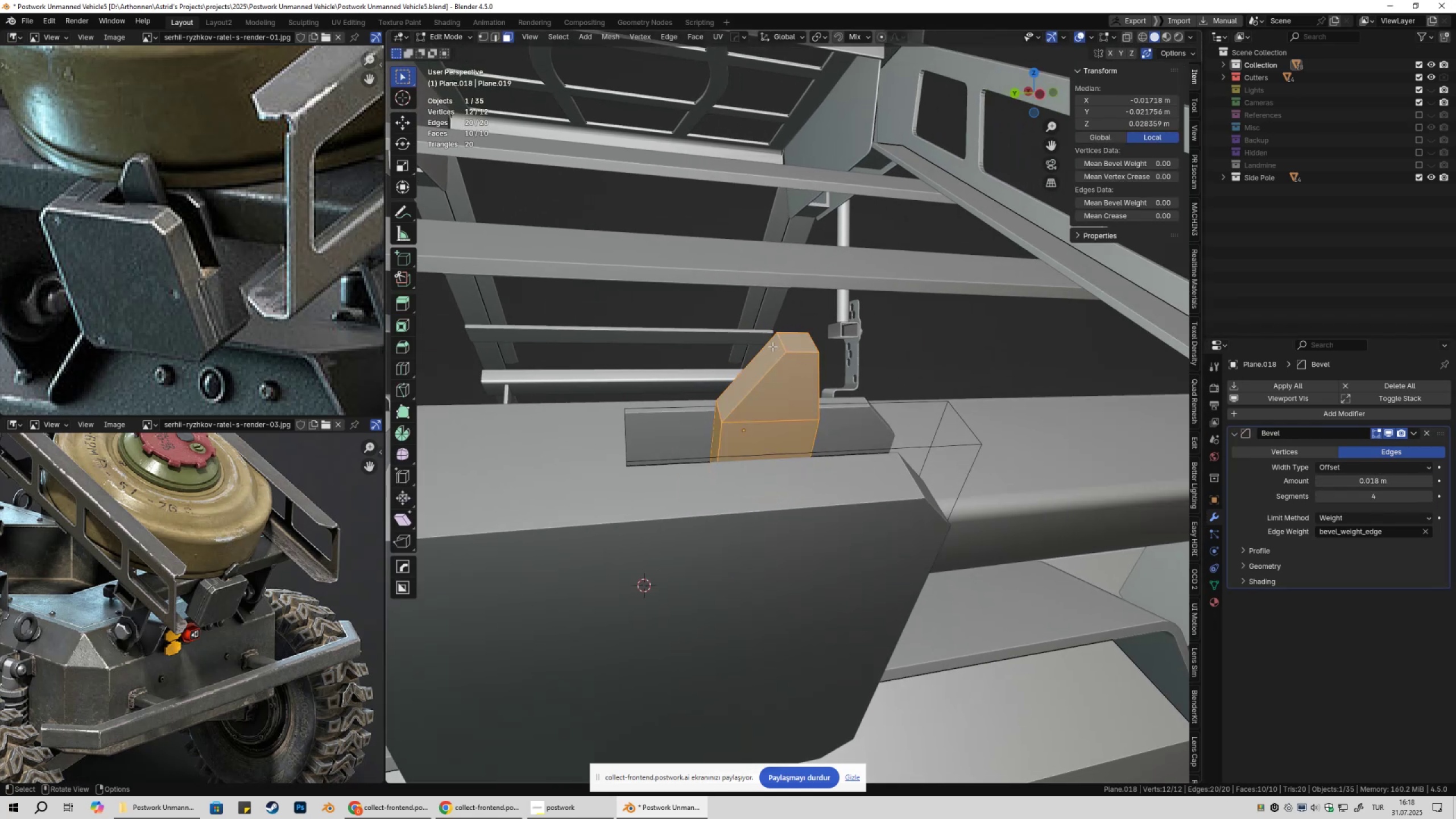 
key(2)
 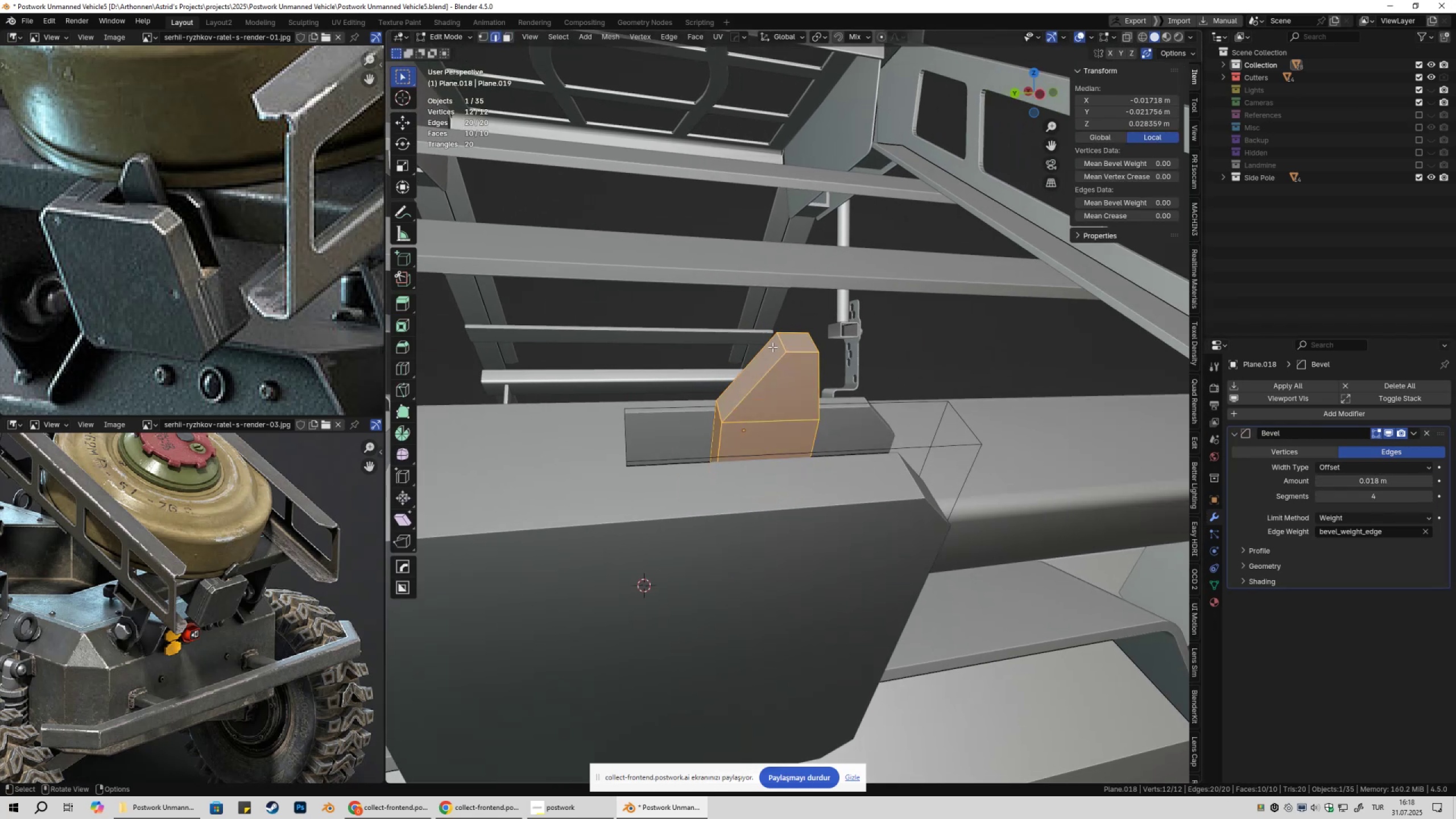 
left_click([772, 347])
 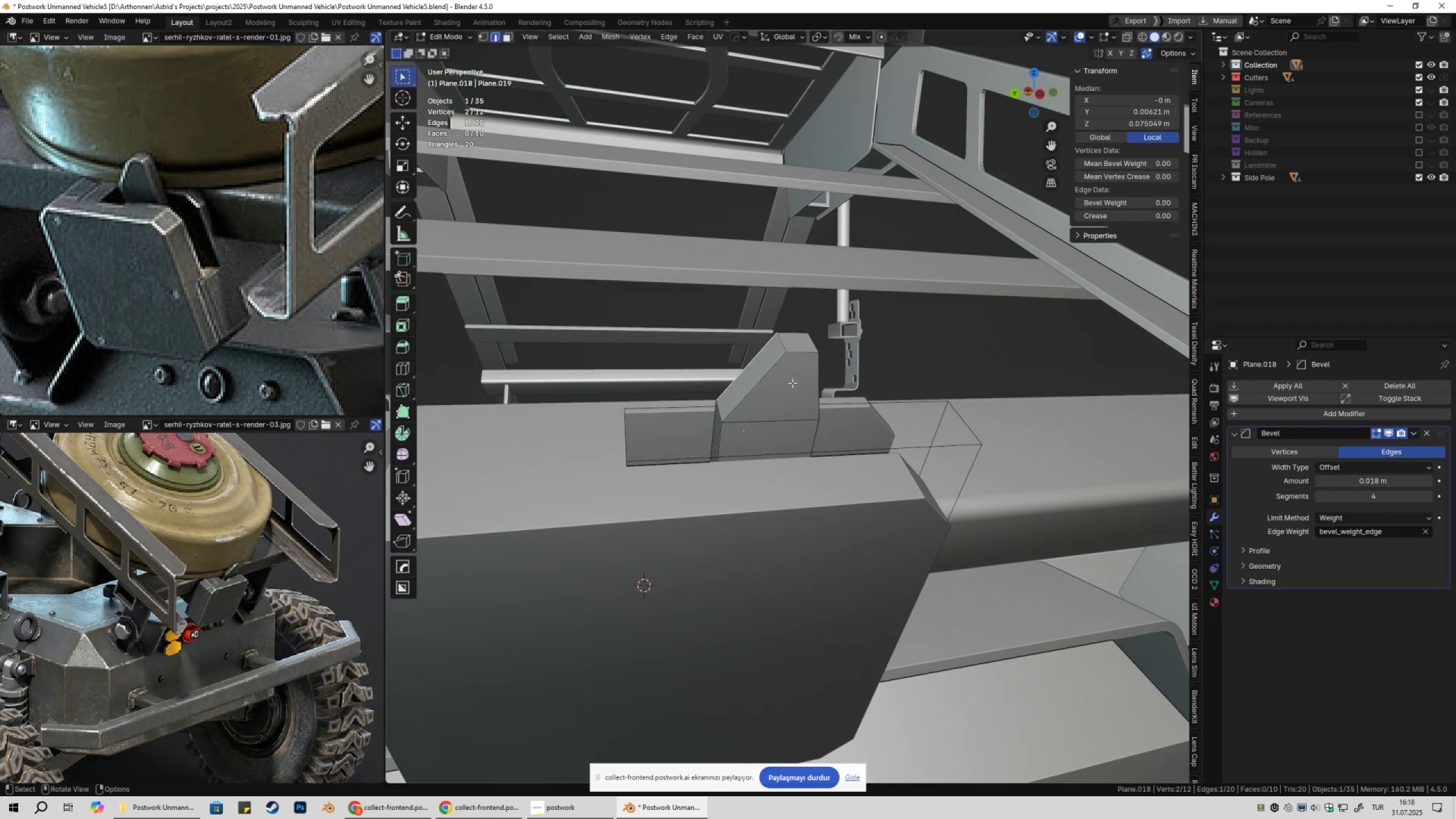 
hold_key(key=ShiftLeft, duration=0.36)
 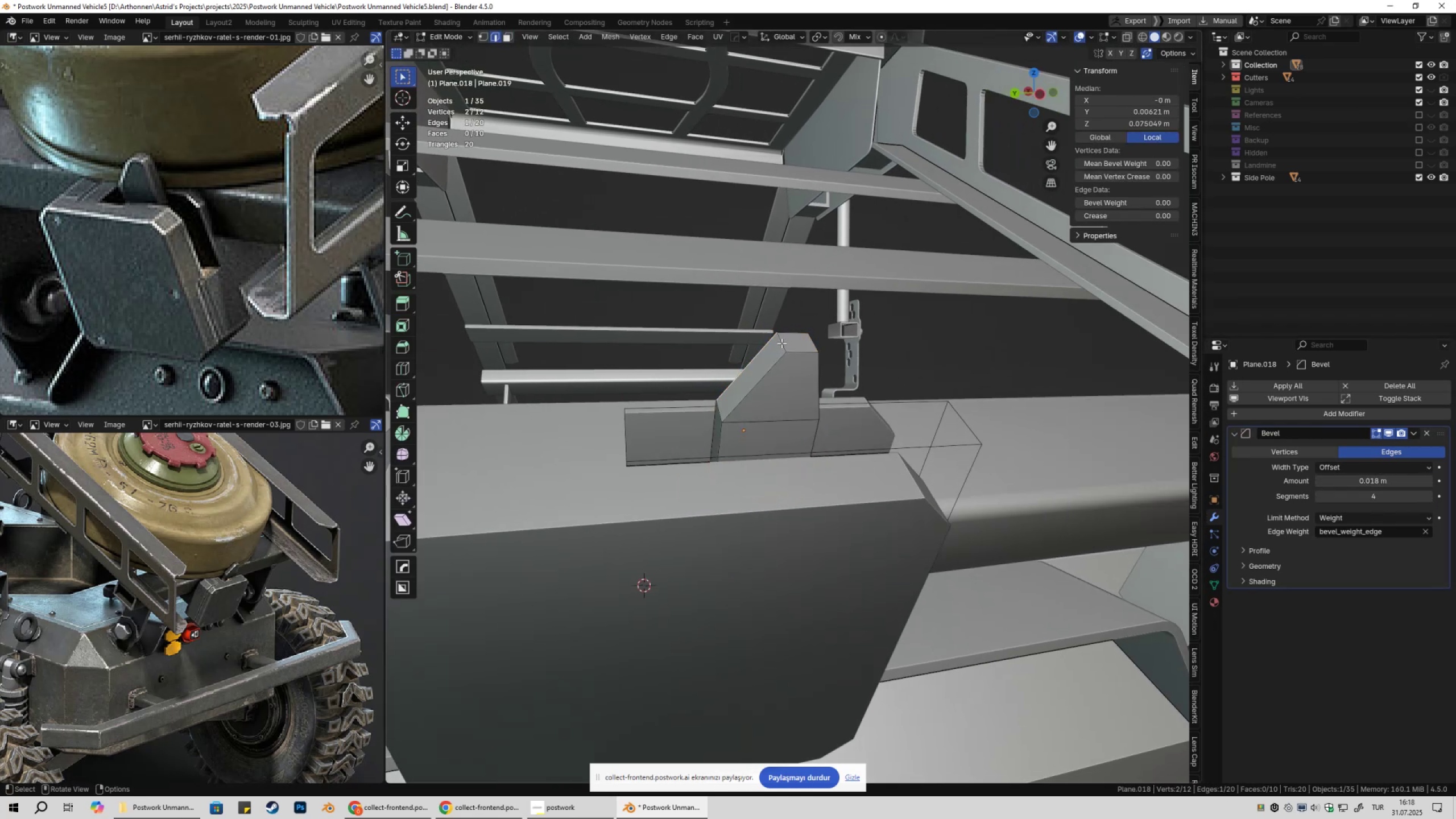 
left_click([781, 343])
 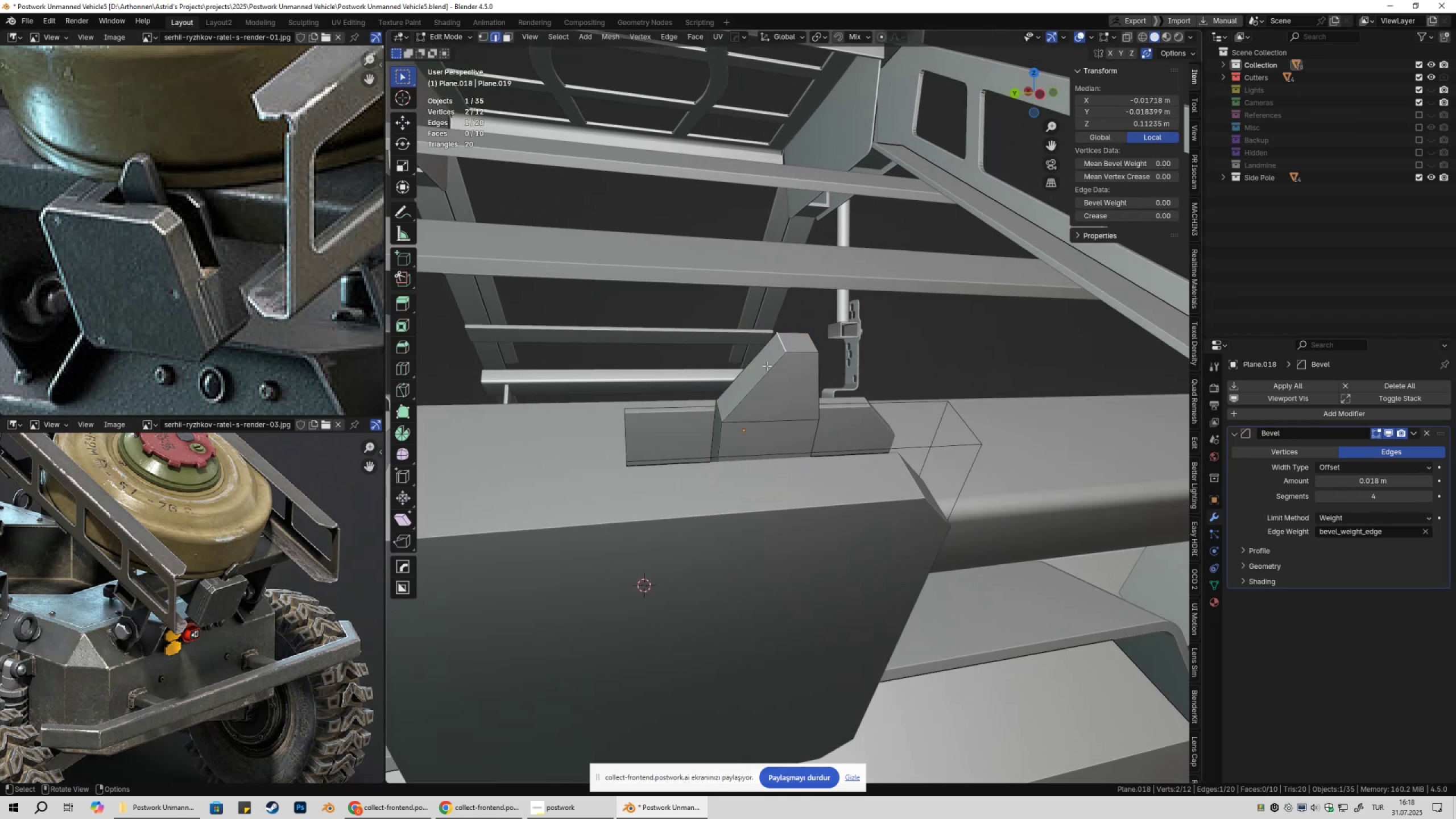 
hold_key(key=ShiftLeft, duration=0.73)
 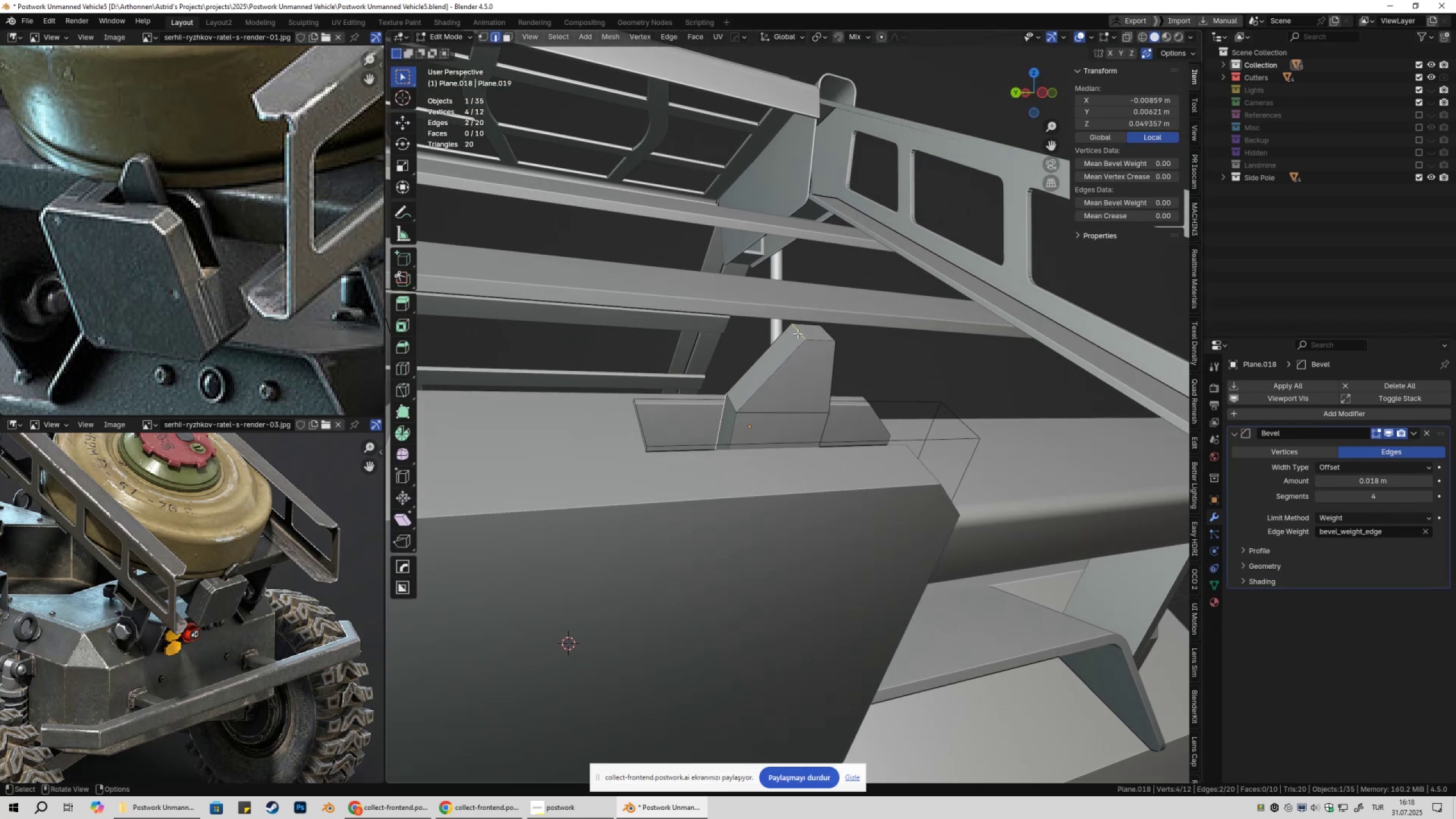 
hold_key(key=ShiftLeft, duration=0.67)
left_click([730, 403])
 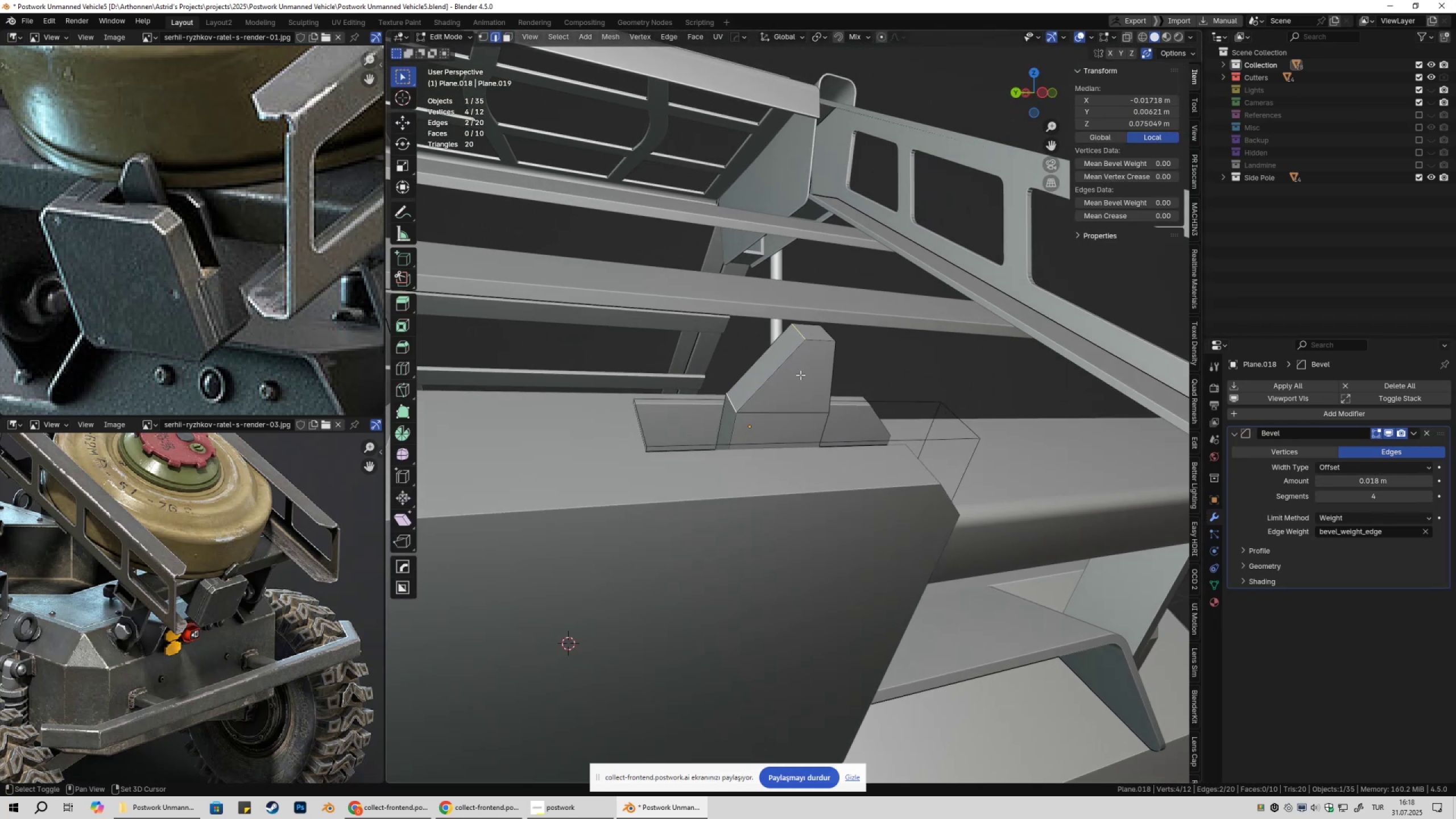 
key(Shift+ShiftLeft)
 